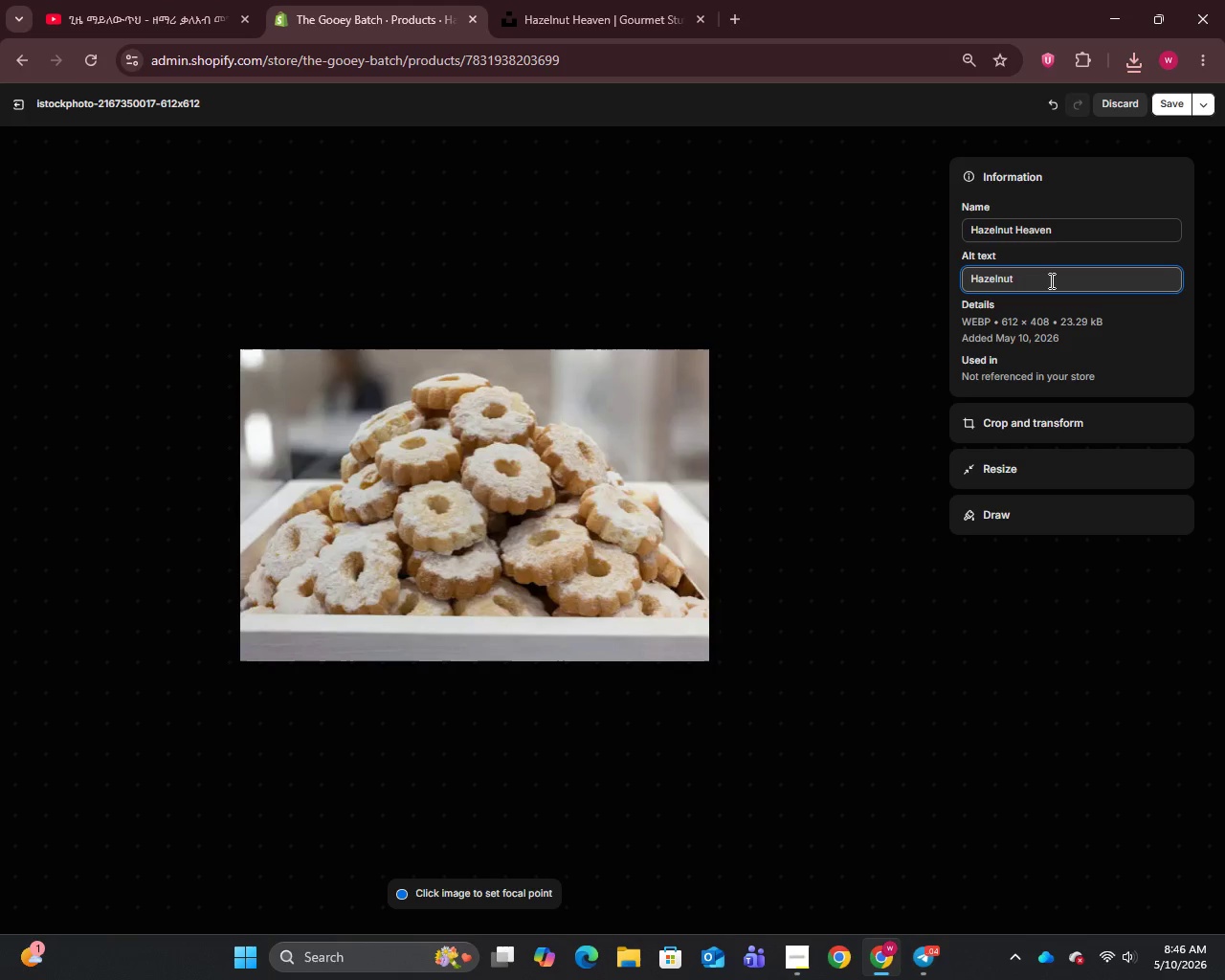 
left_click([1049, 280])
 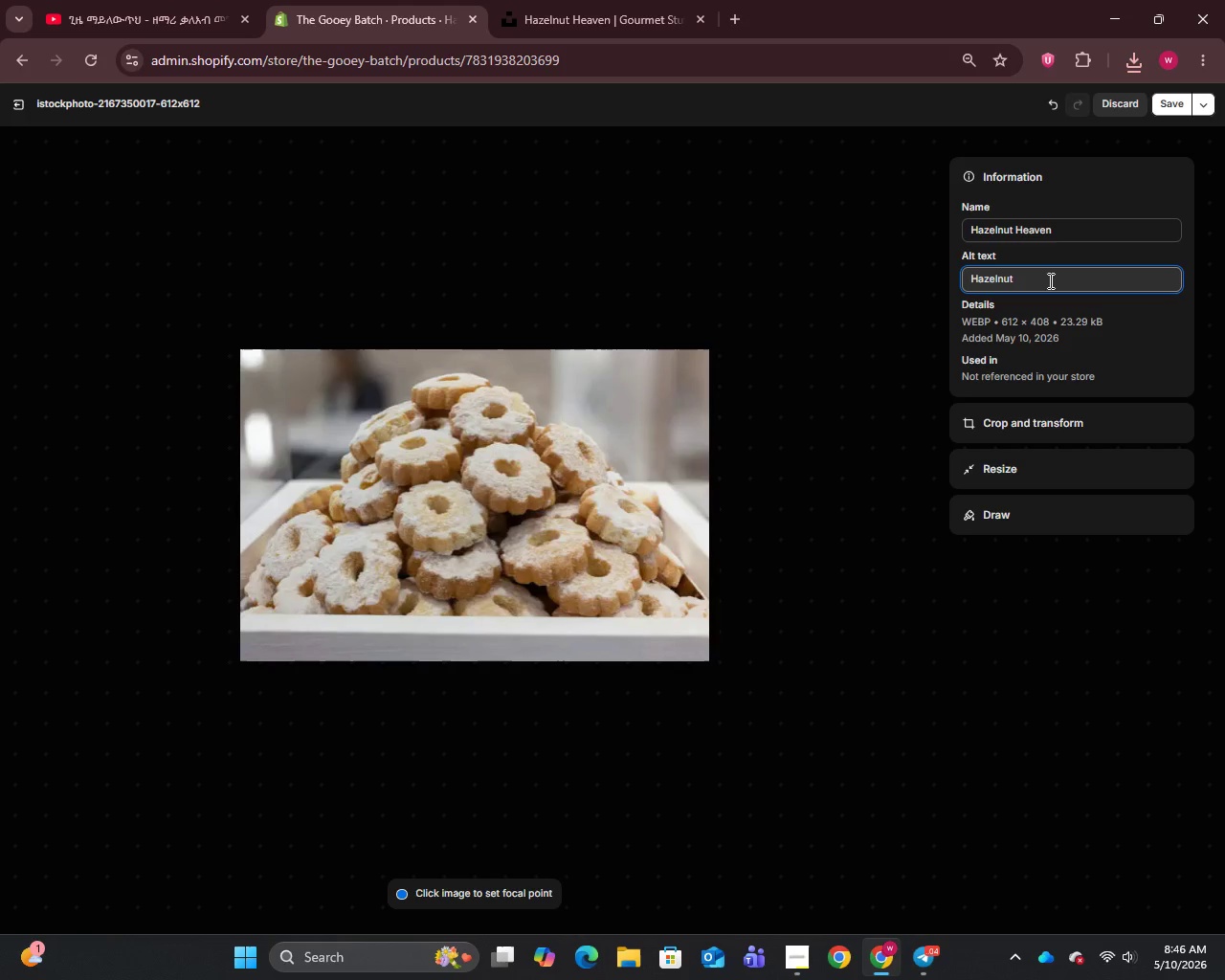 
type(Heaven gourmet stuffed brown butter cookie with molten Nutella hazelm)
key(Backspace)
type(nut filling by The Gooey Batch.)
 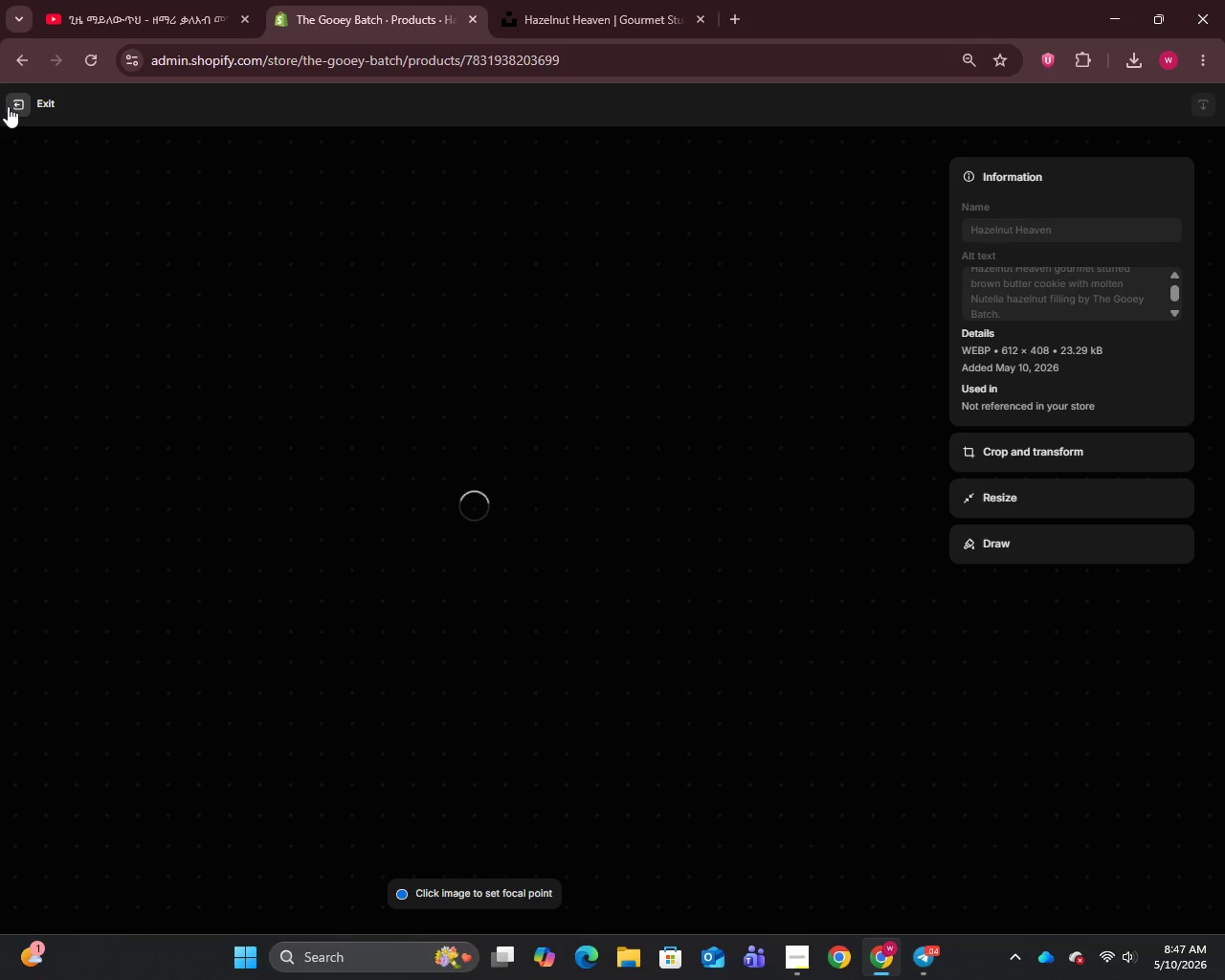 
wait(5.33)
 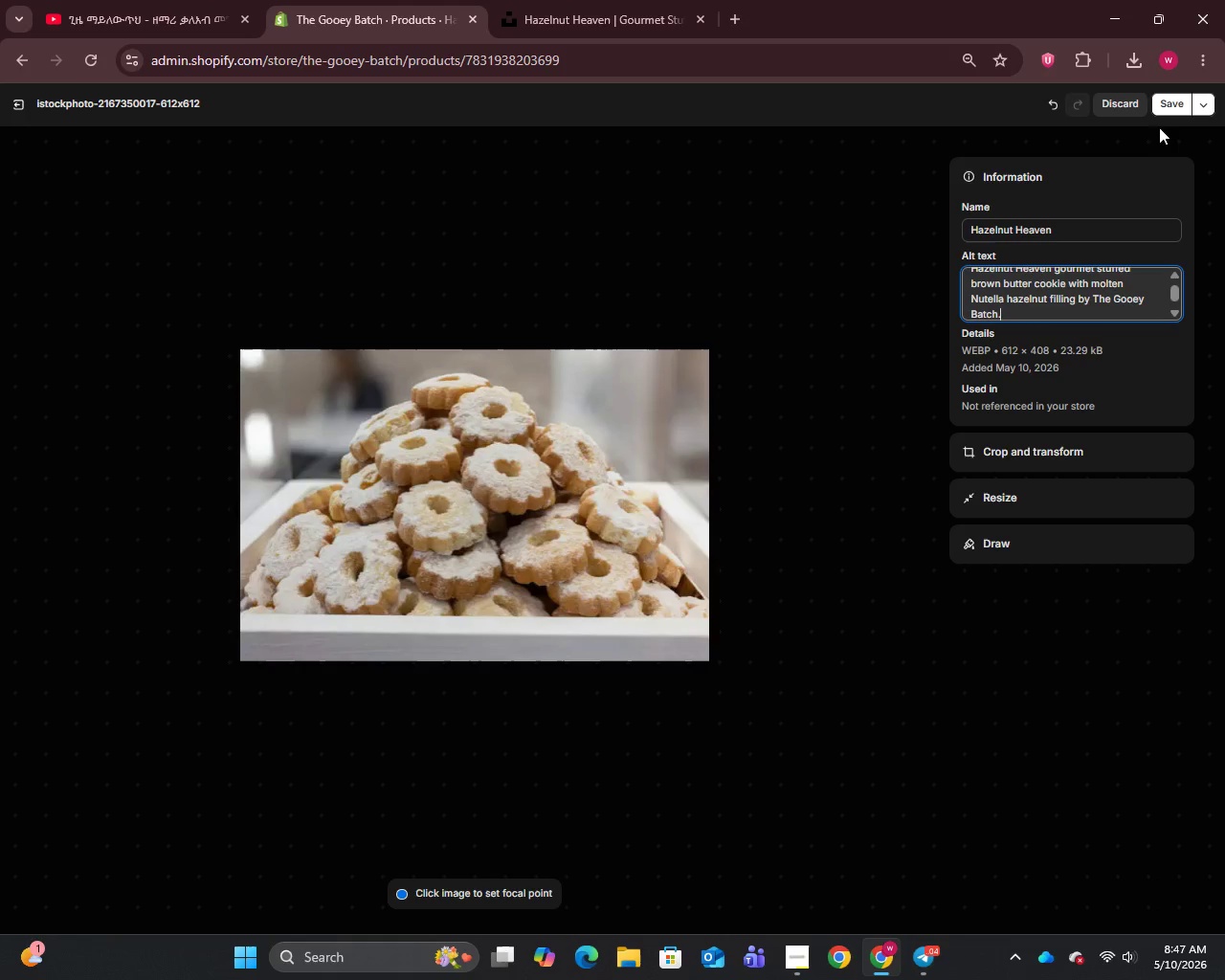 
left_click([8, 106])
 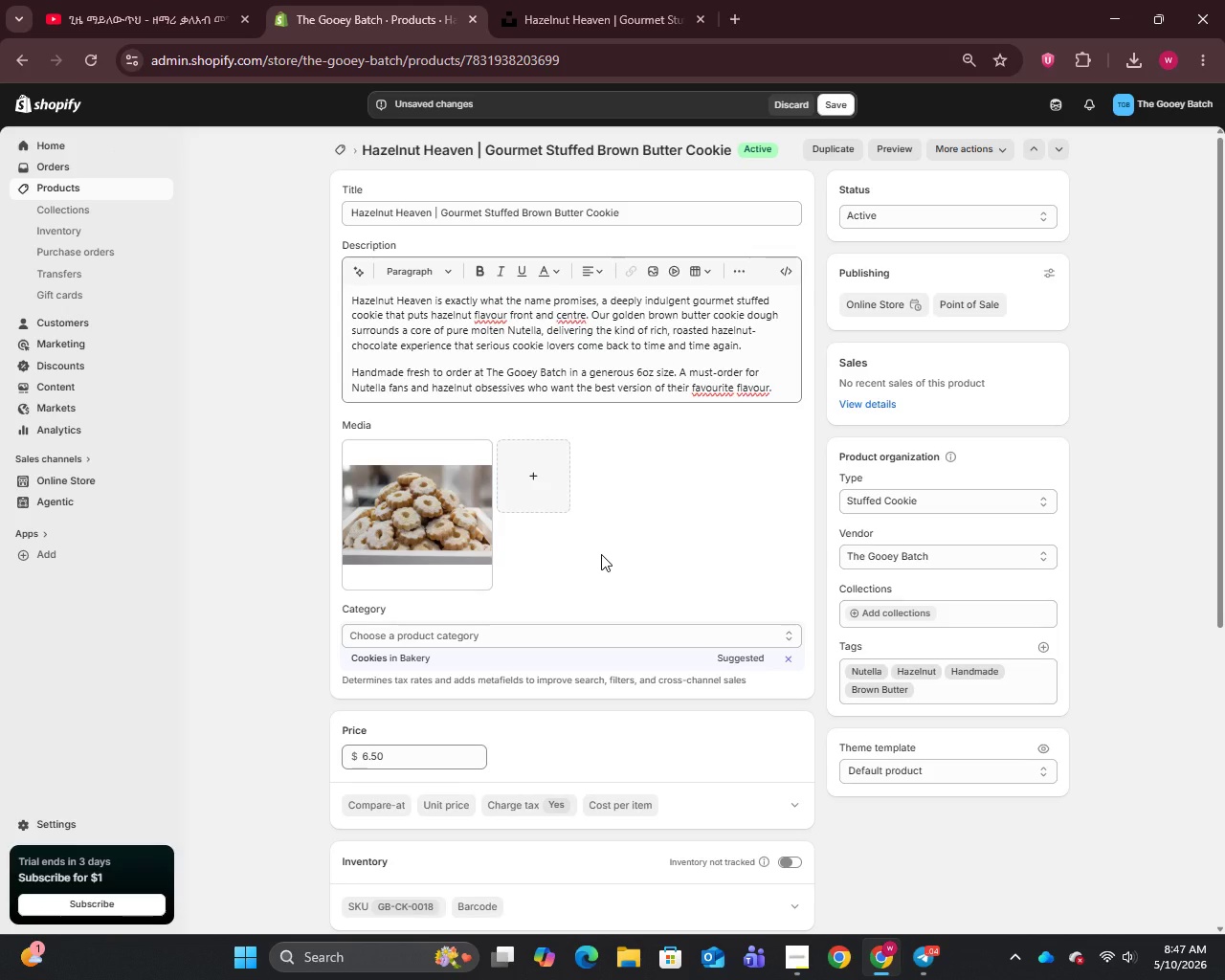 
scroll: coordinate [601, 554], scroll_direction: down, amount: 7.0
 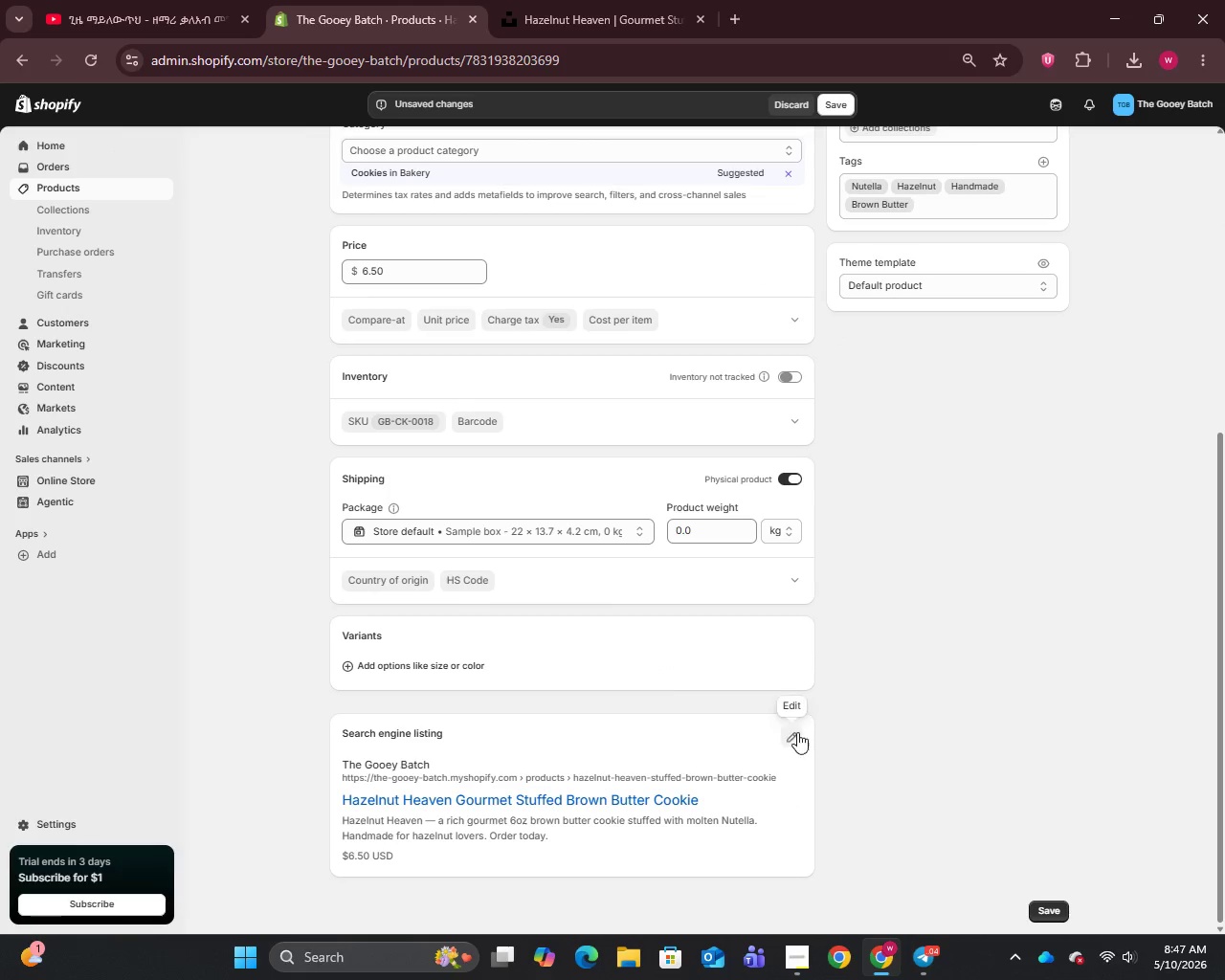 
left_click([795, 738])
 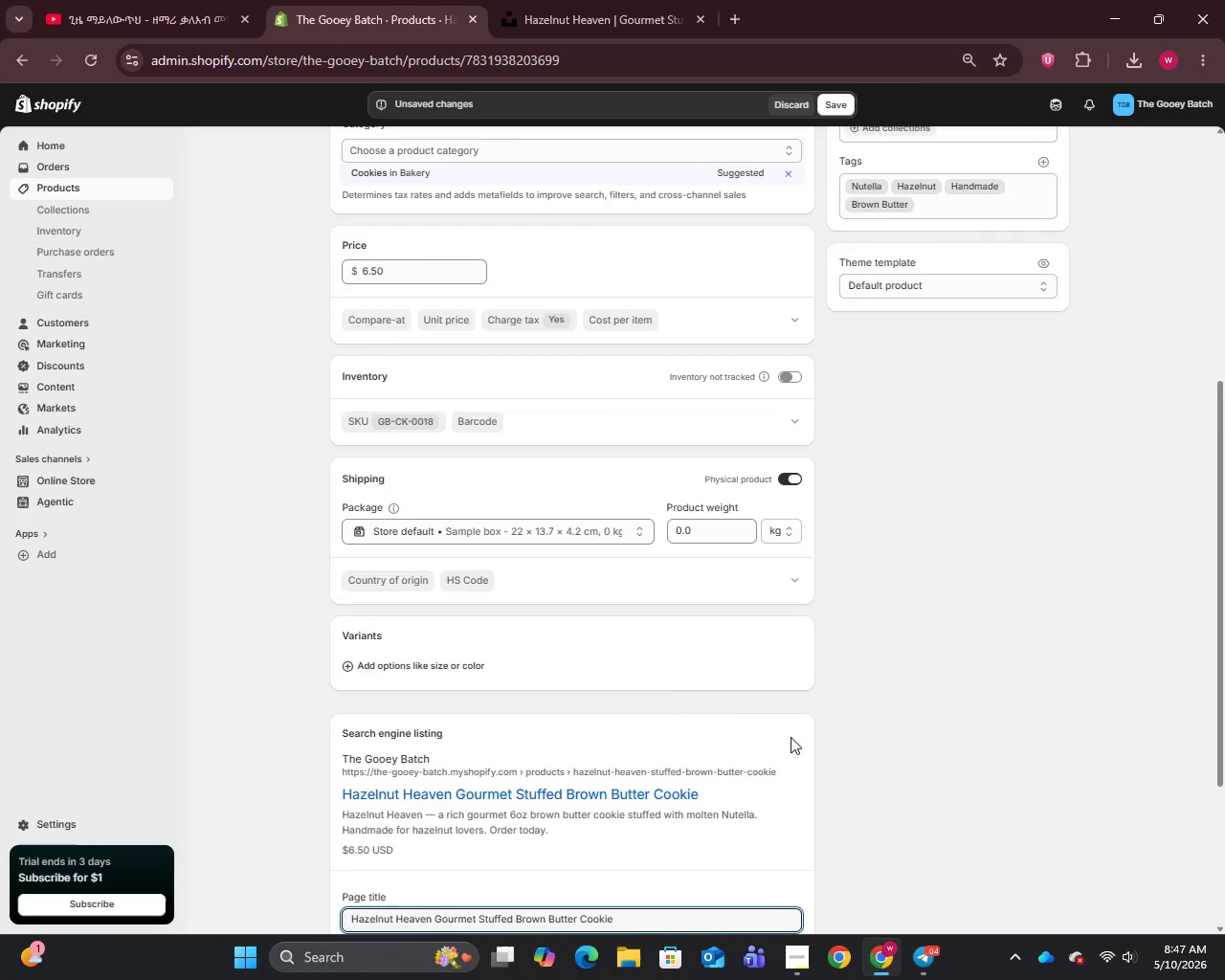 
scroll: coordinate [785, 737], scroll_direction: down, amount: 5.0
 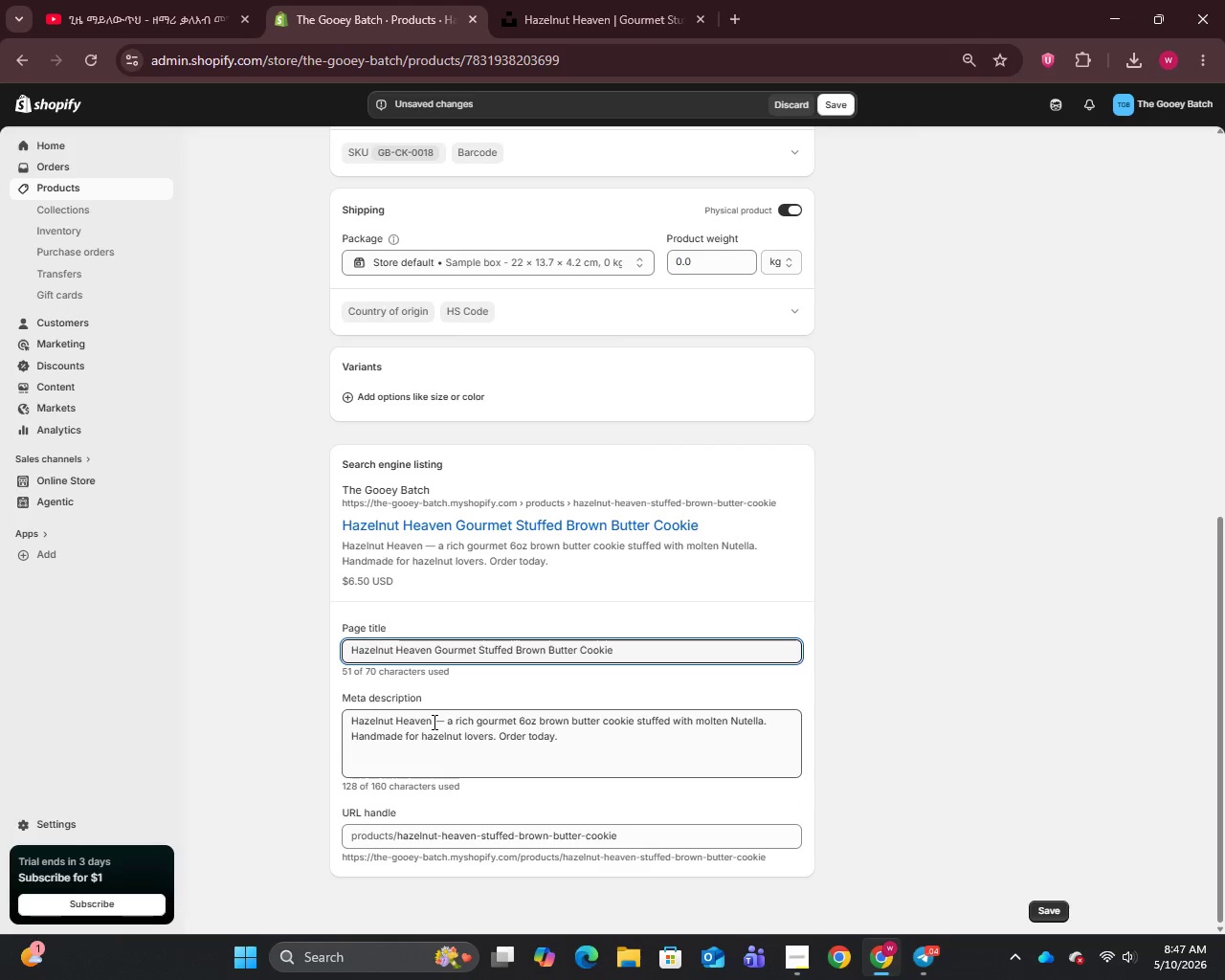 
left_click([442, 722])
 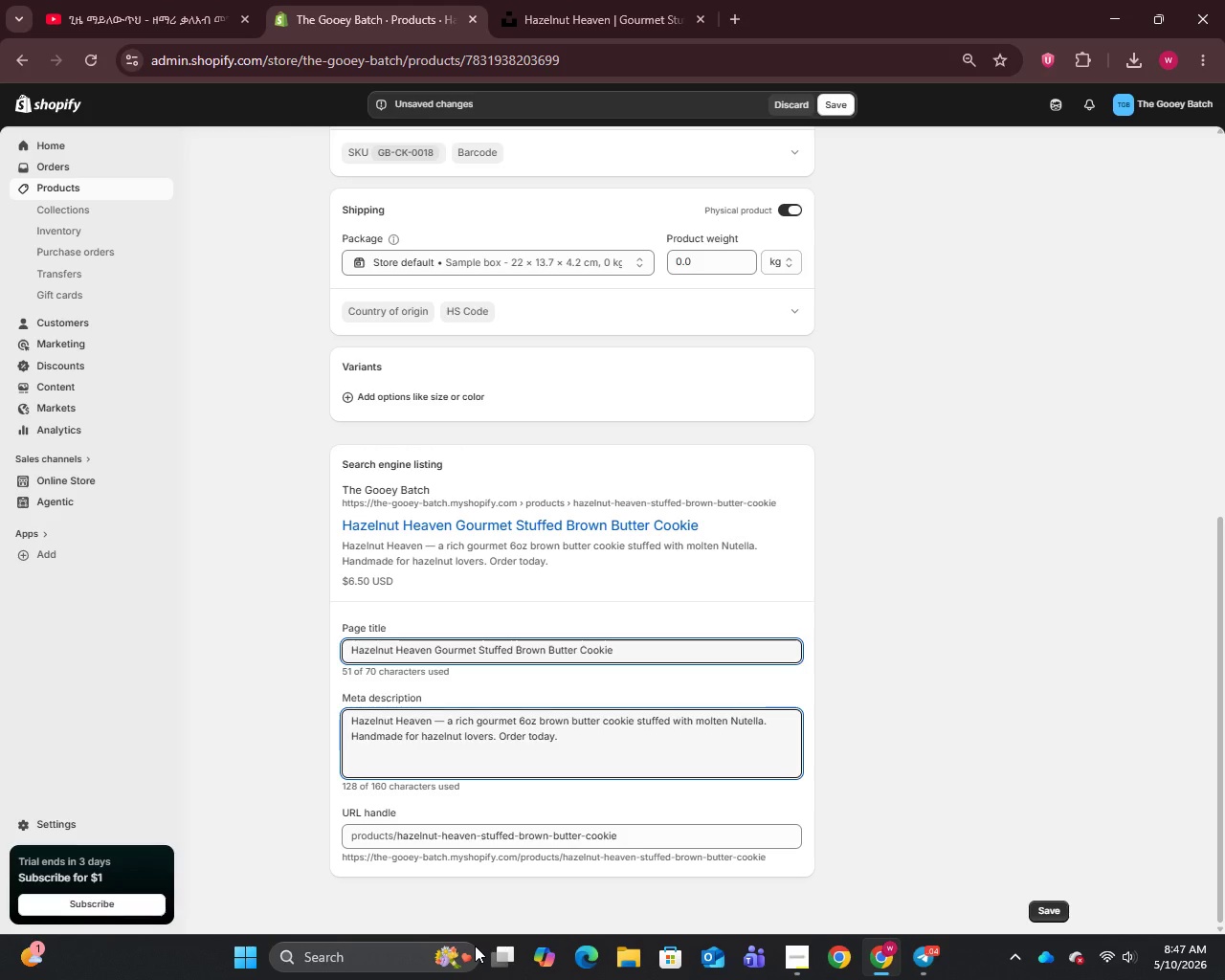 
key(Backspace)
 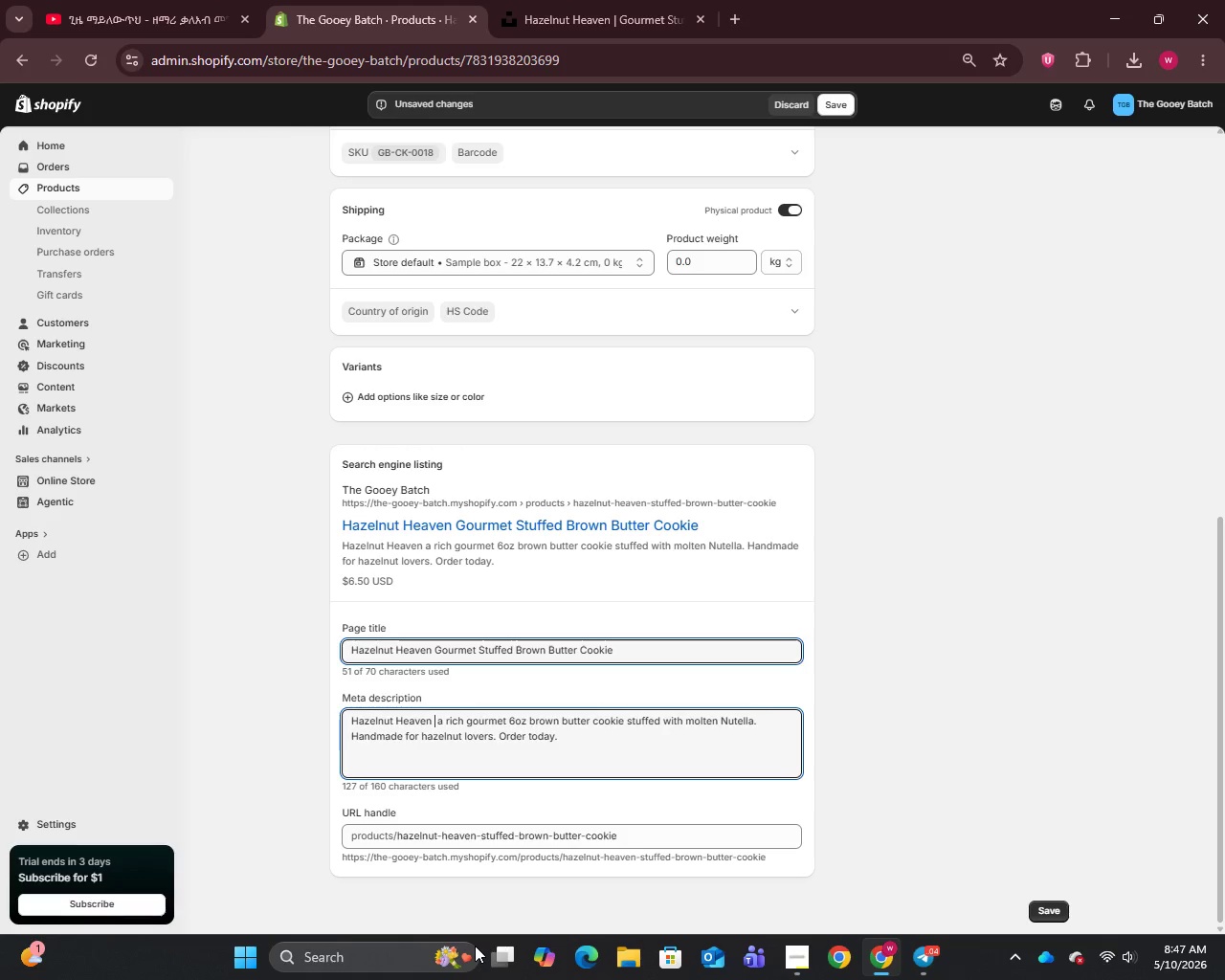 
key(Backspace)
 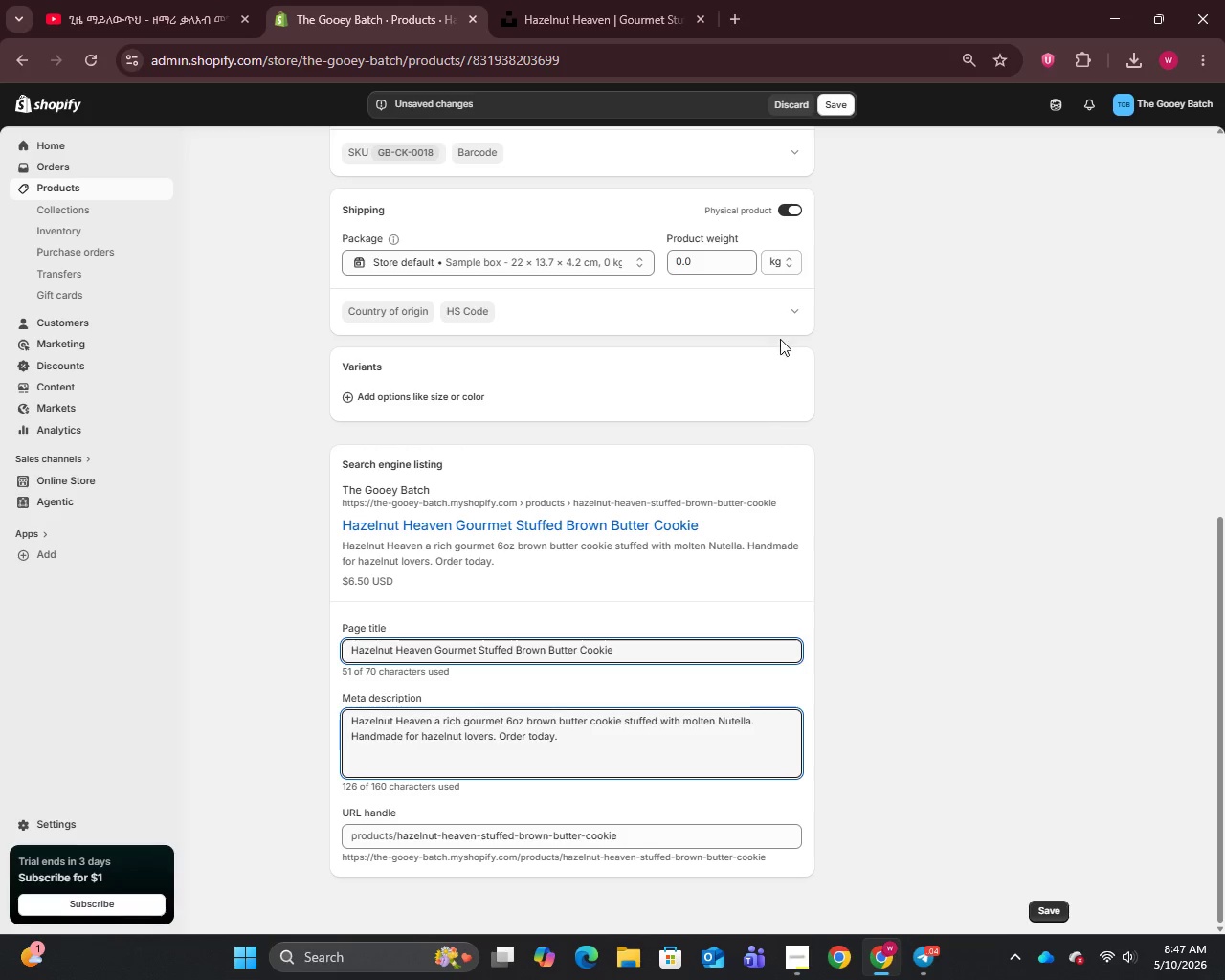 
left_click([838, 103])
 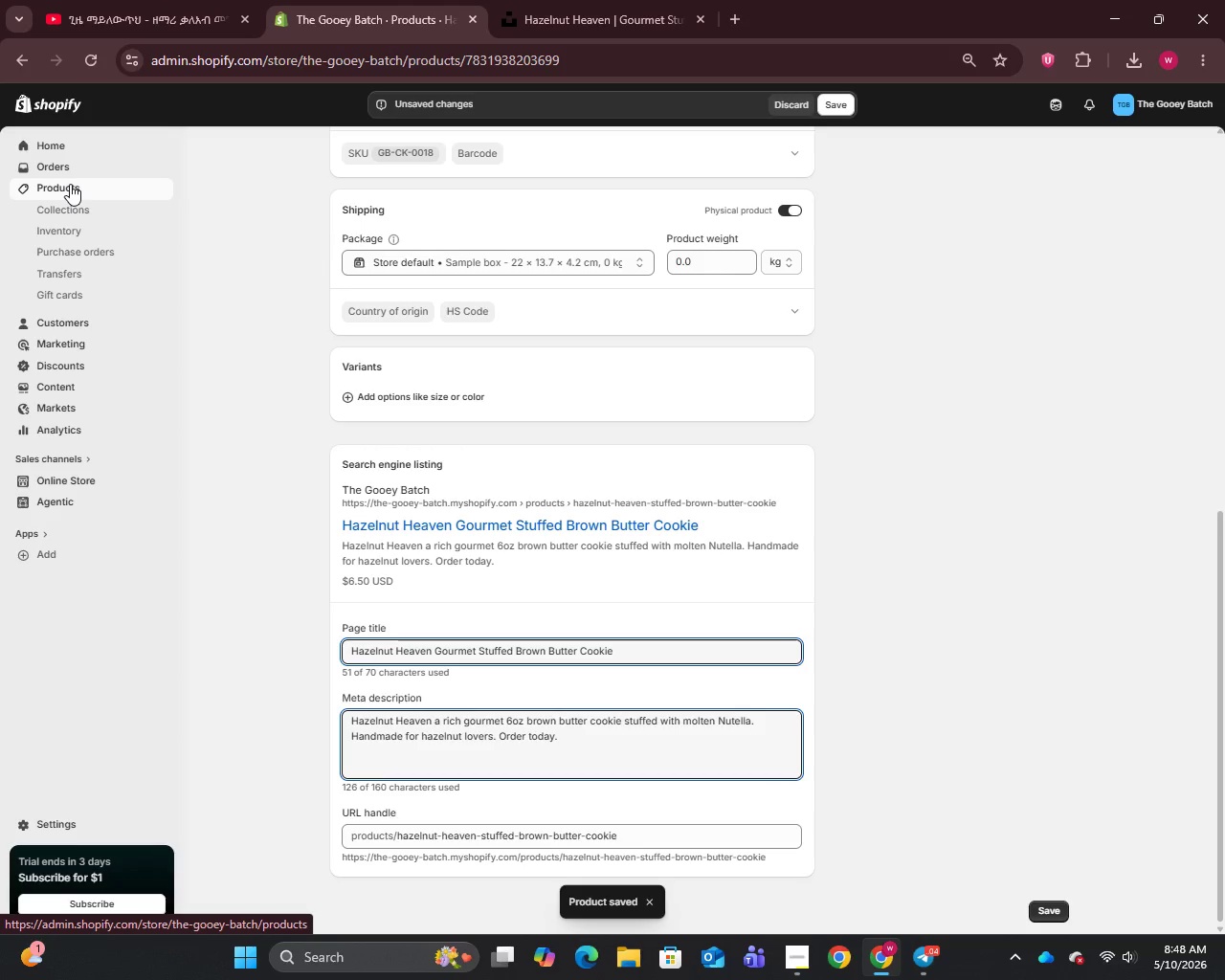 
left_click([70, 184])
 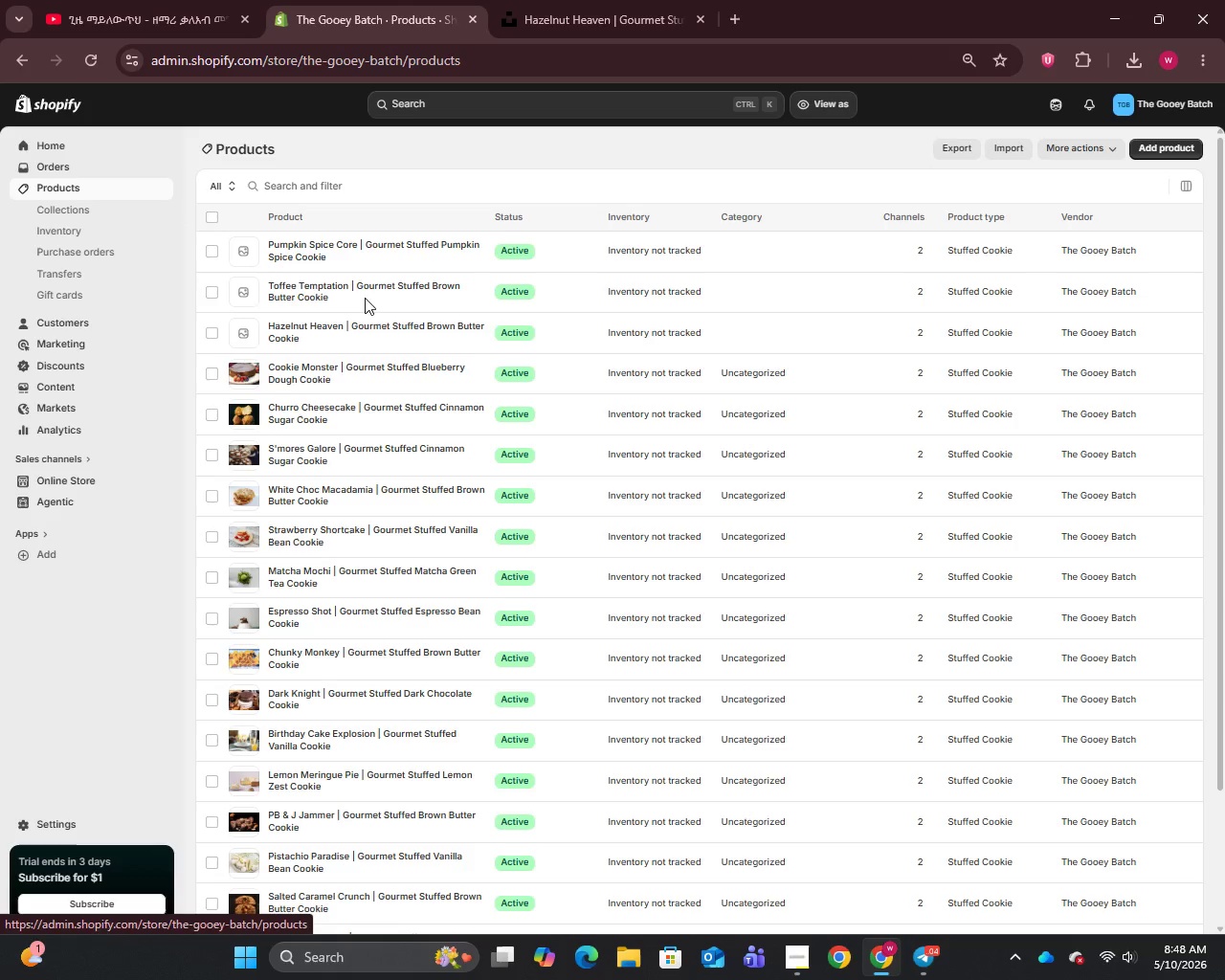 
left_click([298, 289])
 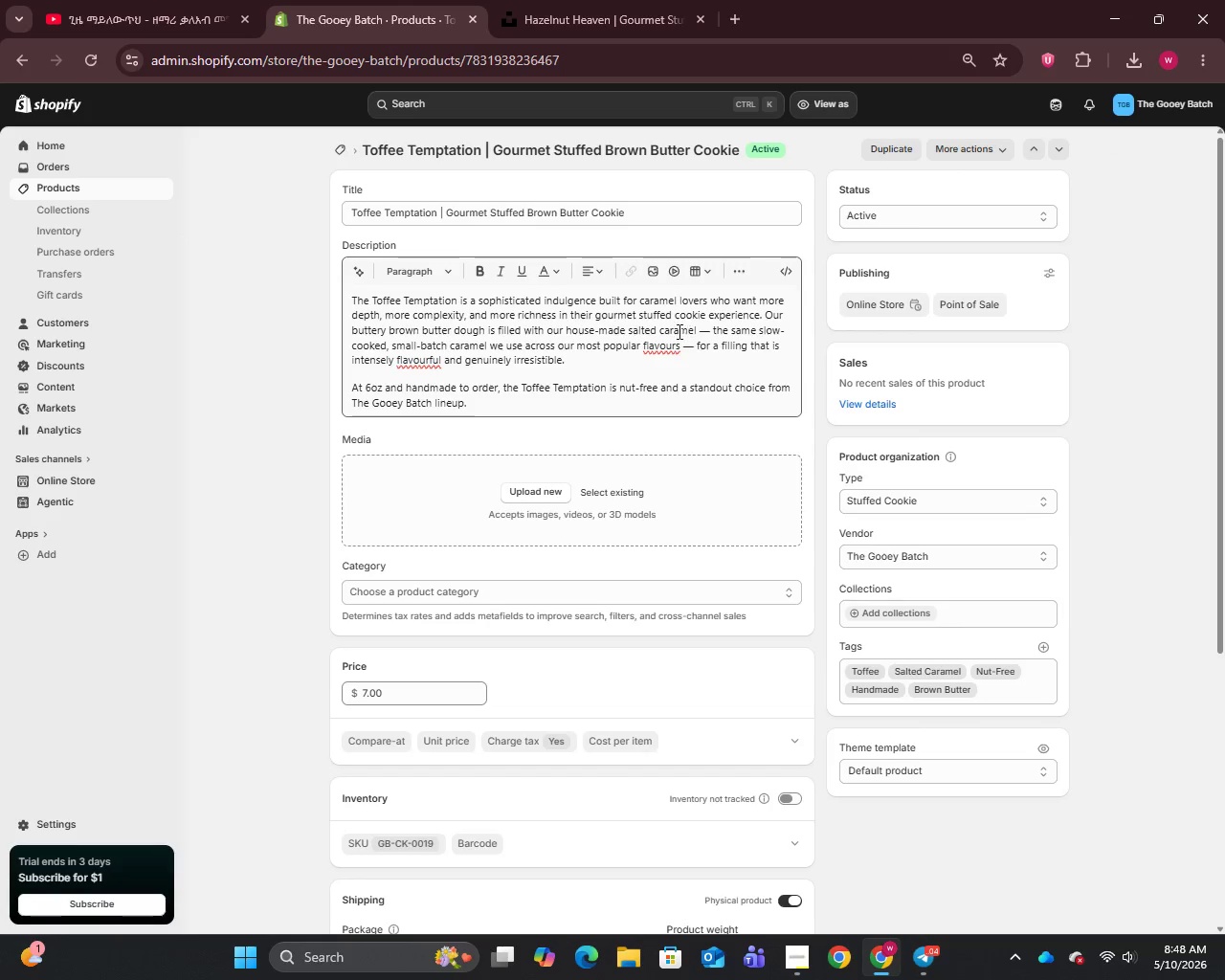 
left_click([543, 213])
 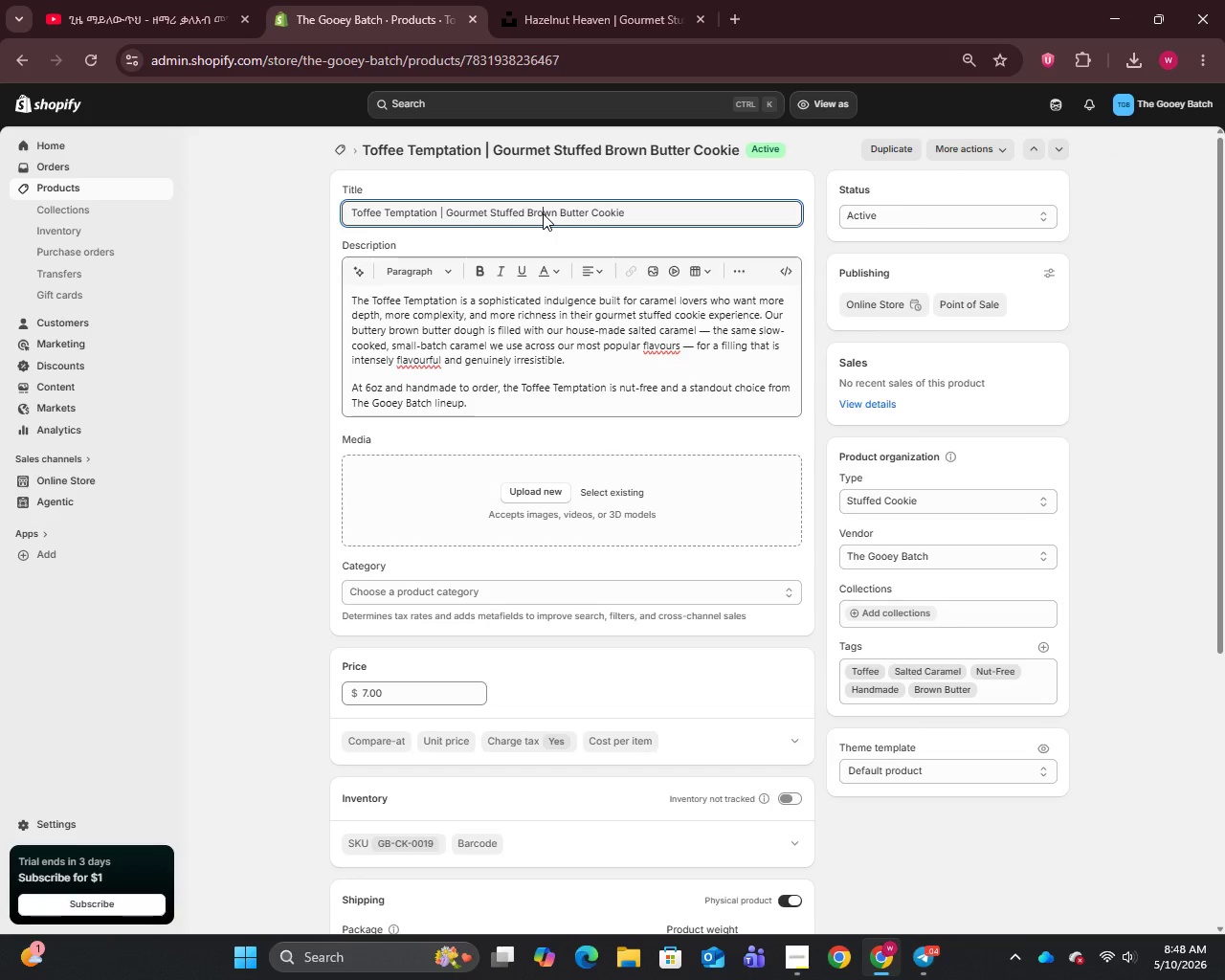 
key(Control+A)
 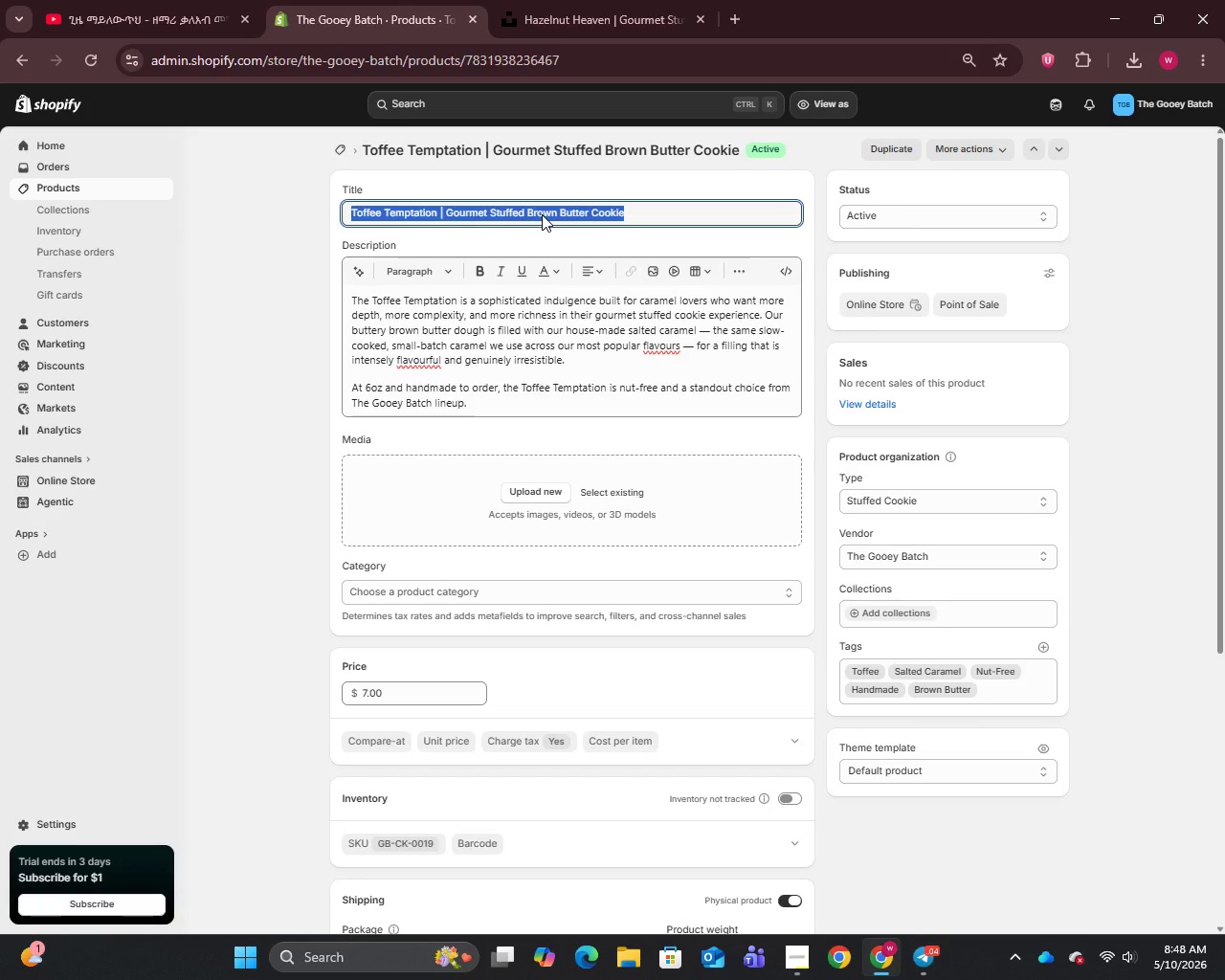 
key(Control+C)
 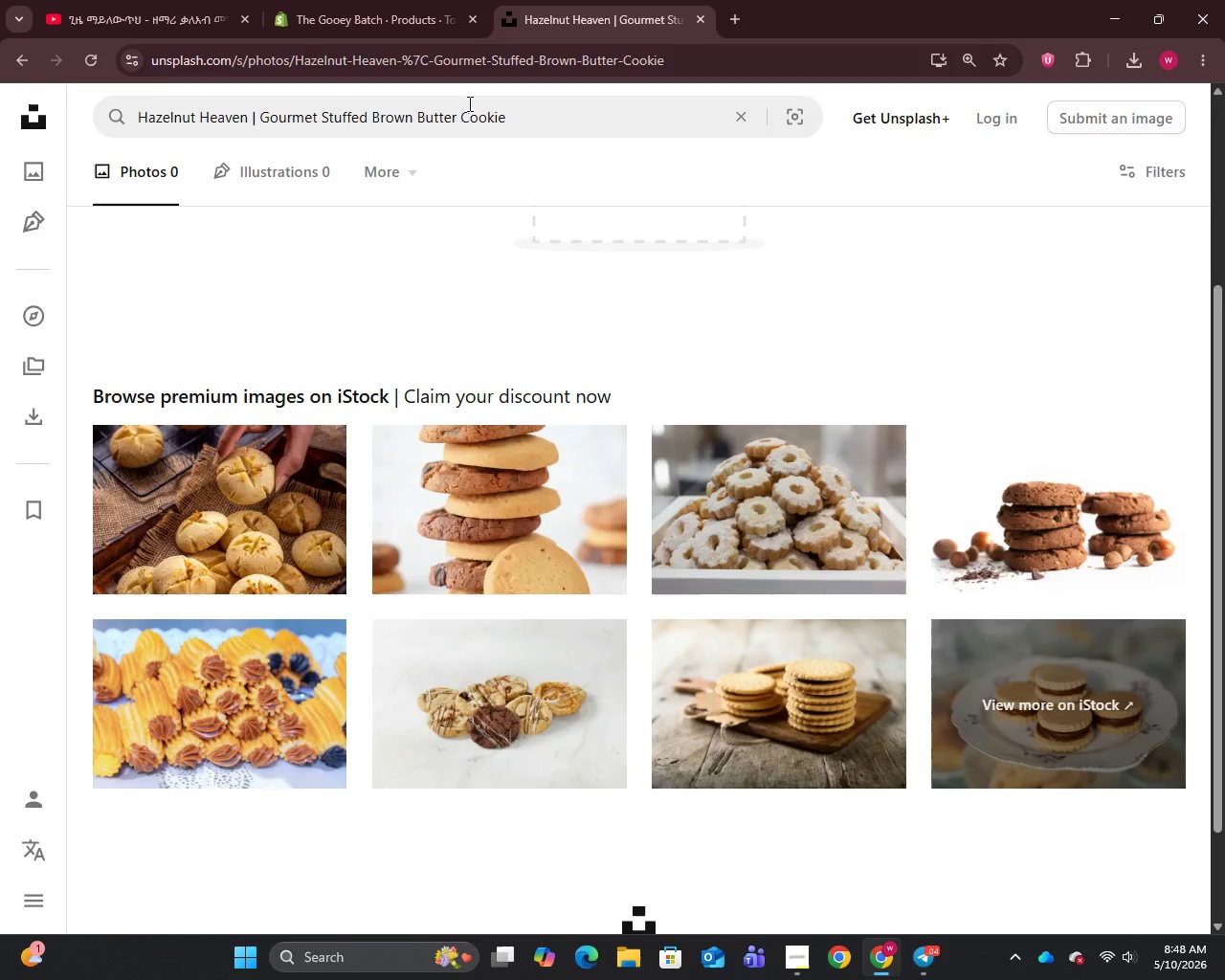 
double_click([453, 119])
 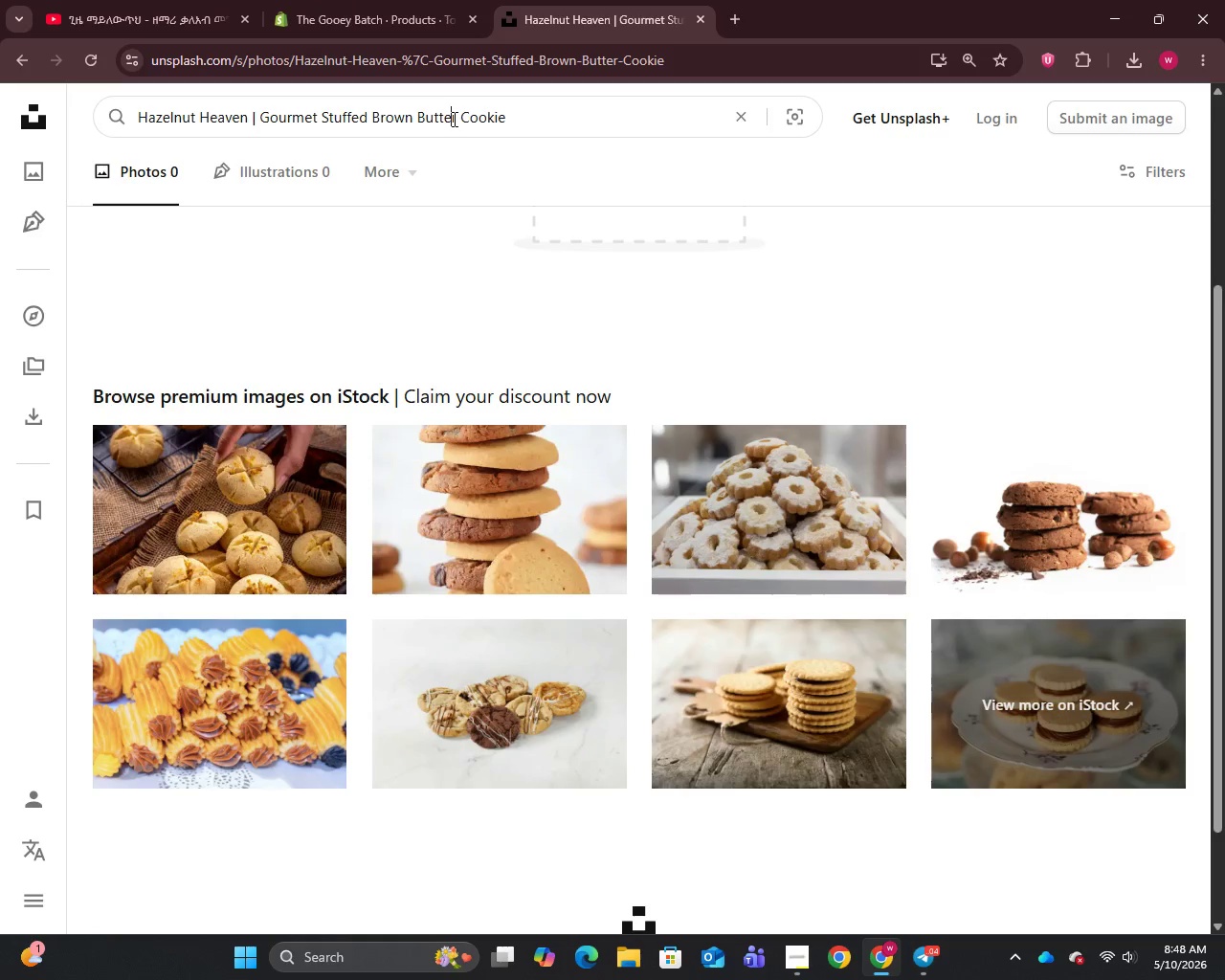 
key(Control+A)
 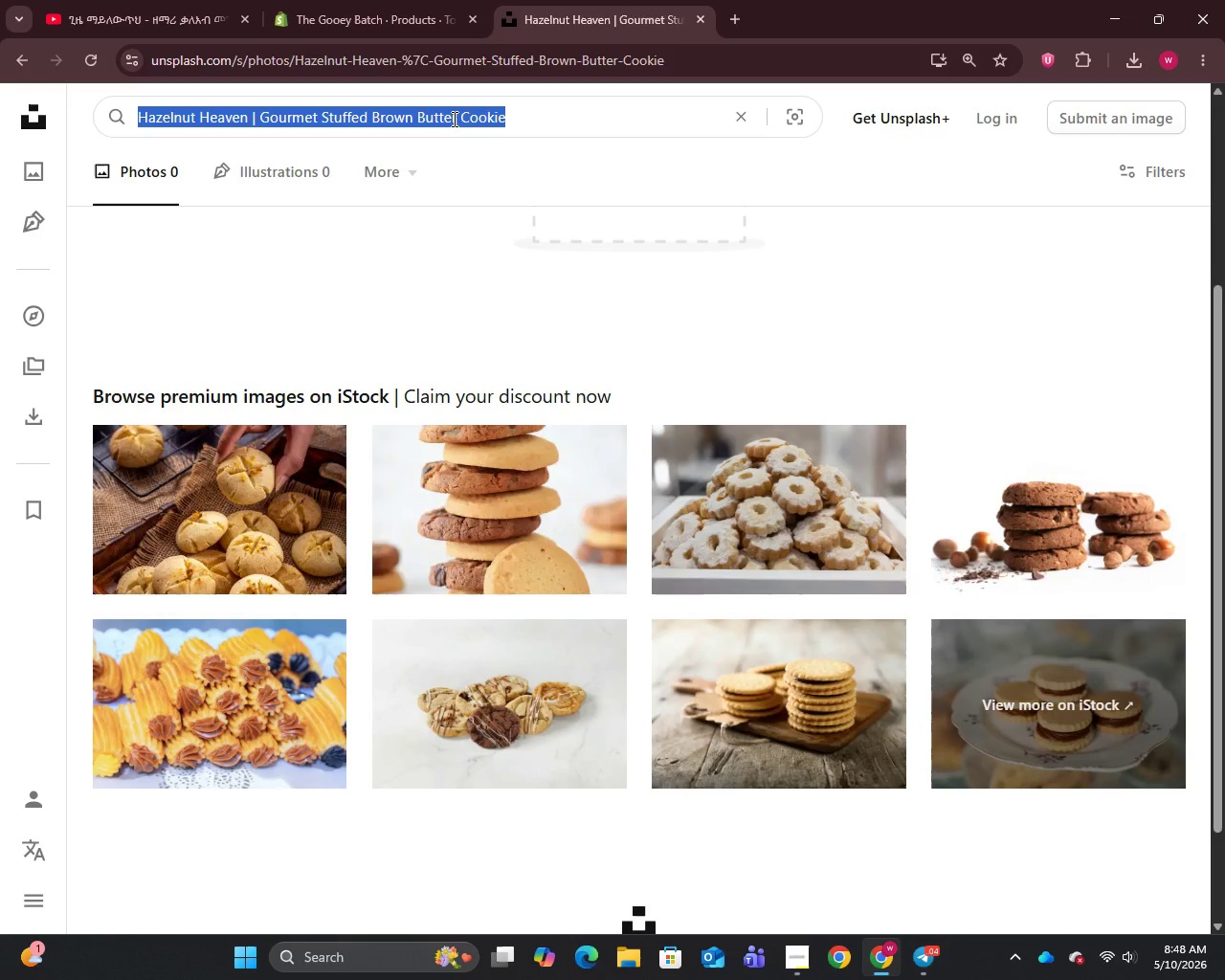 
key(Control+V)
 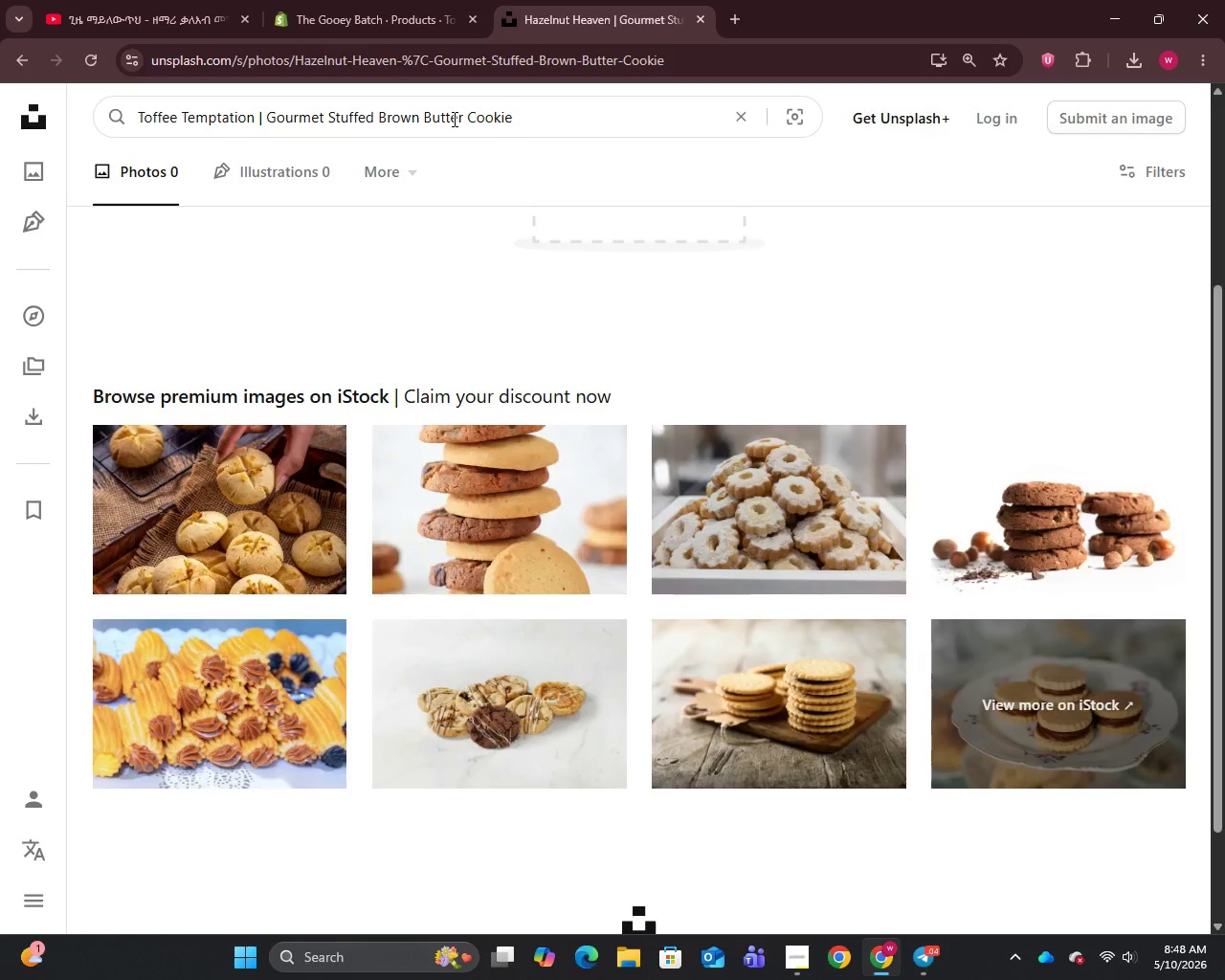 
key(Enter)
 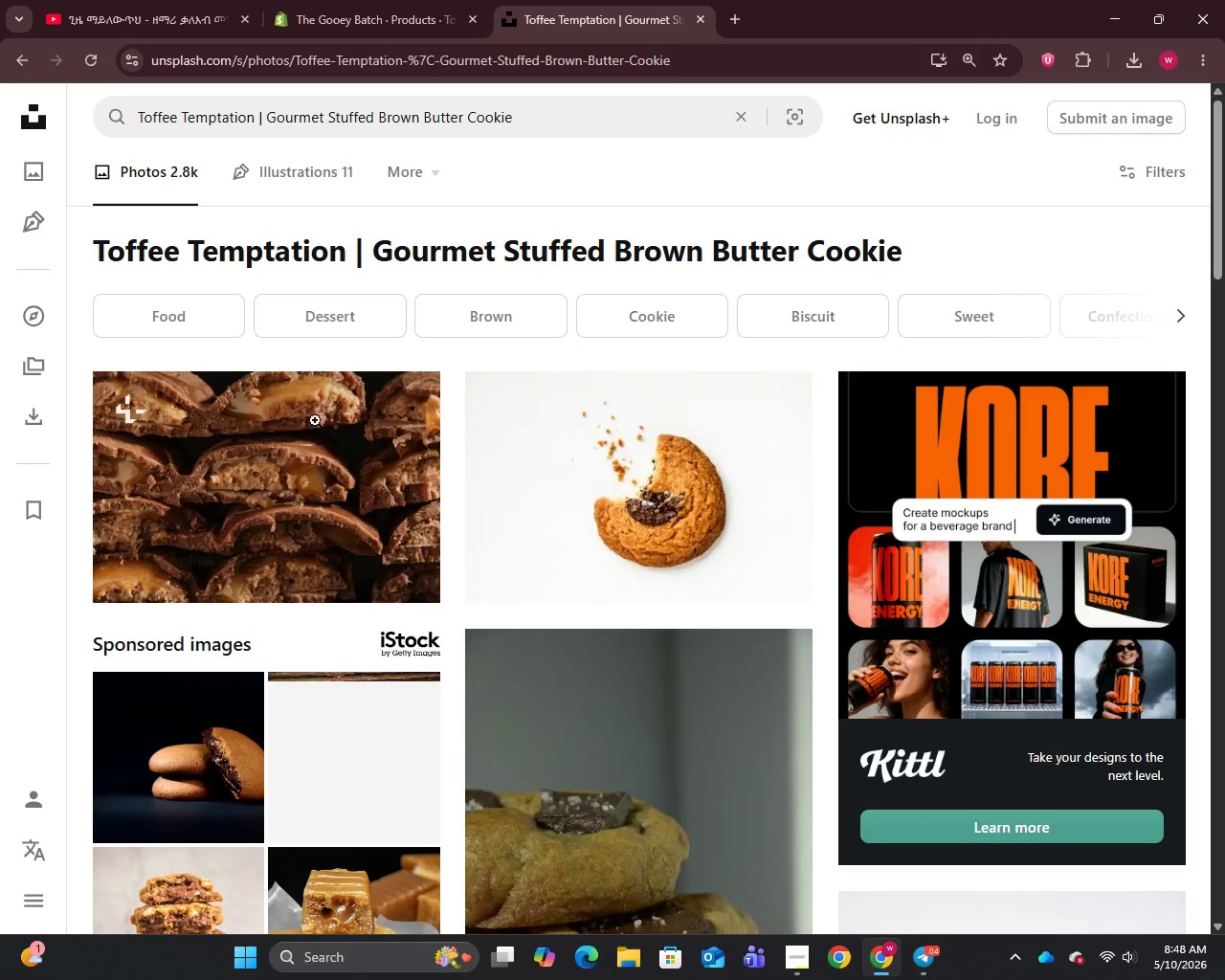 
right_click([317, 491])
 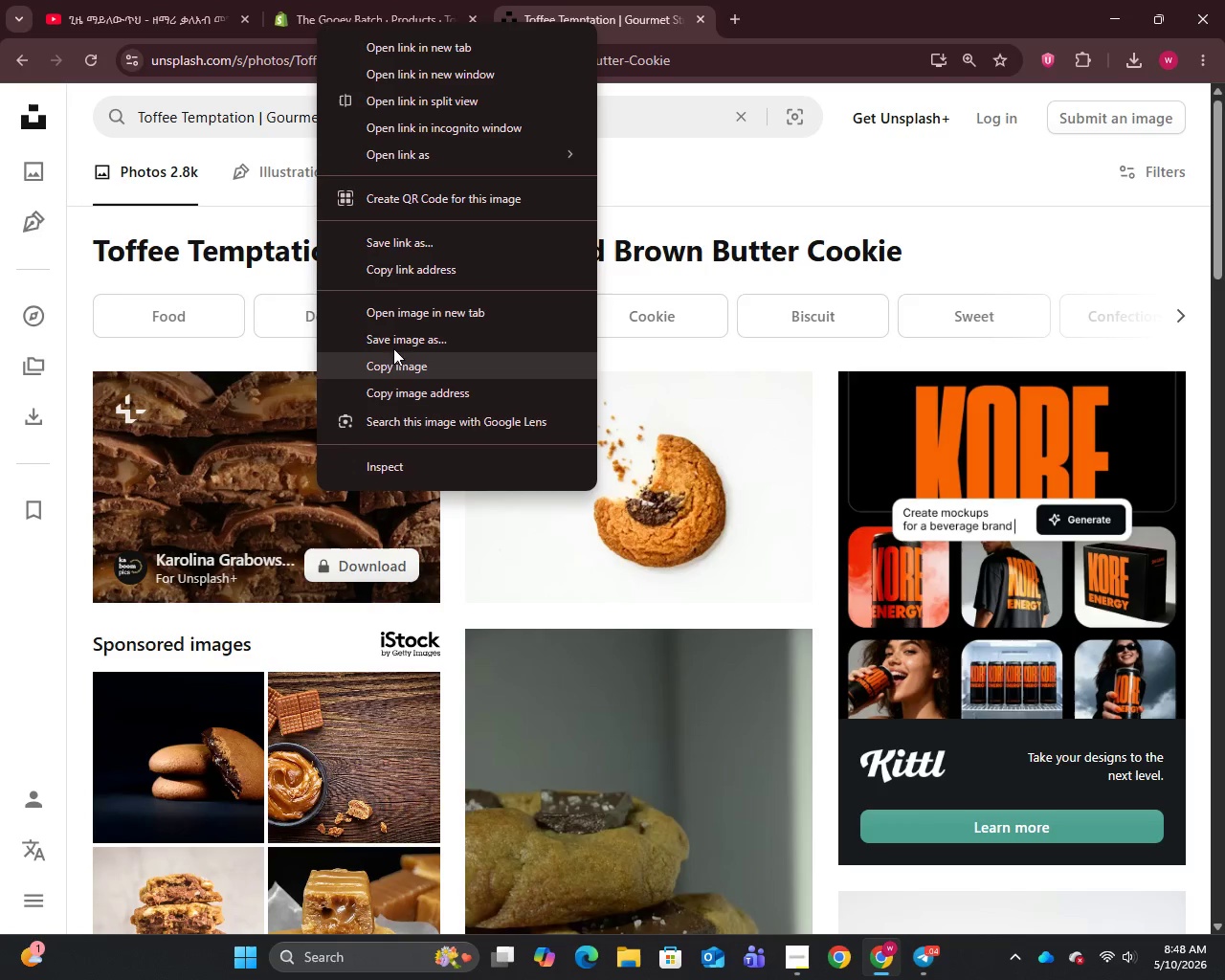 
left_click([393, 336])
 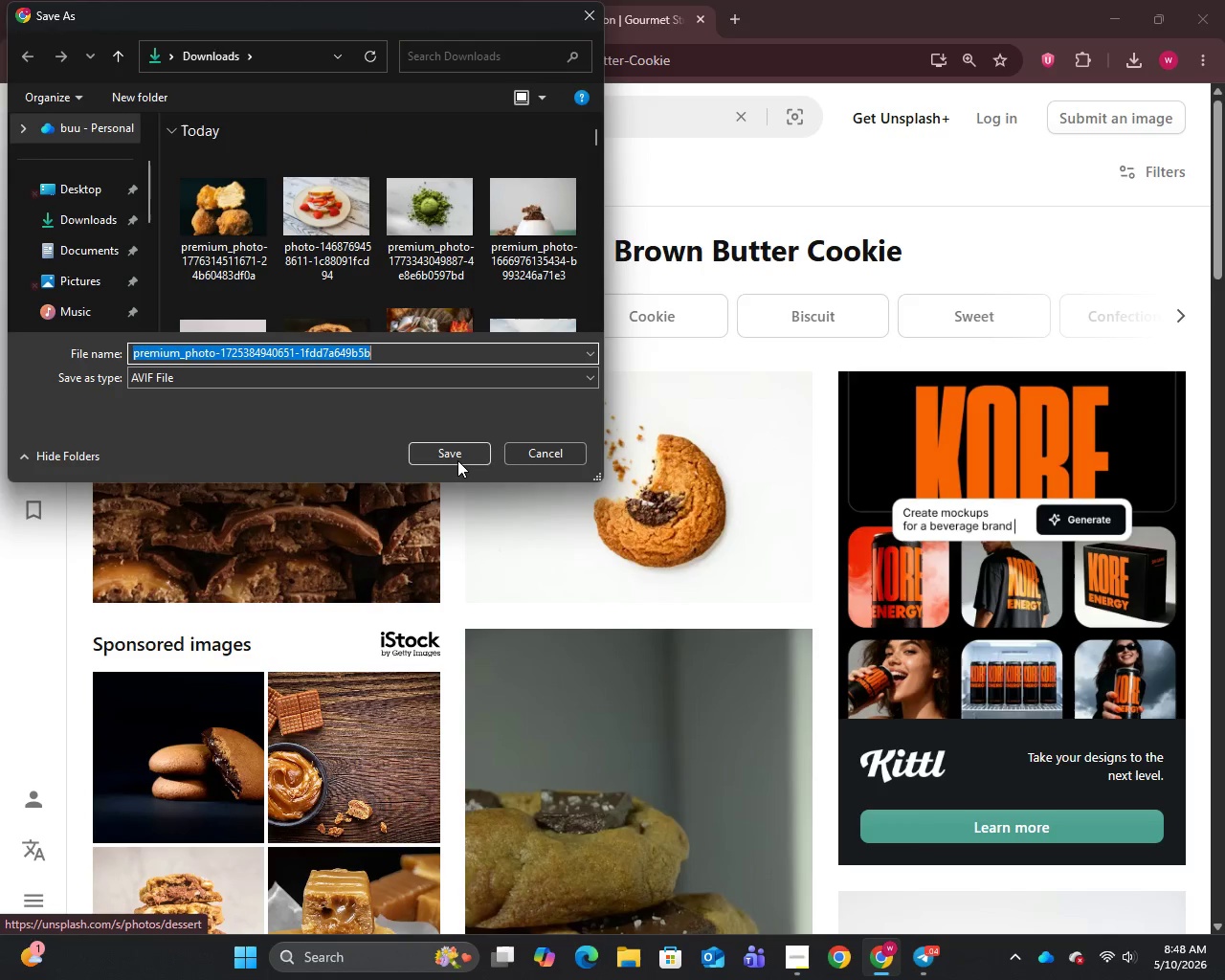 
left_click([456, 453])
 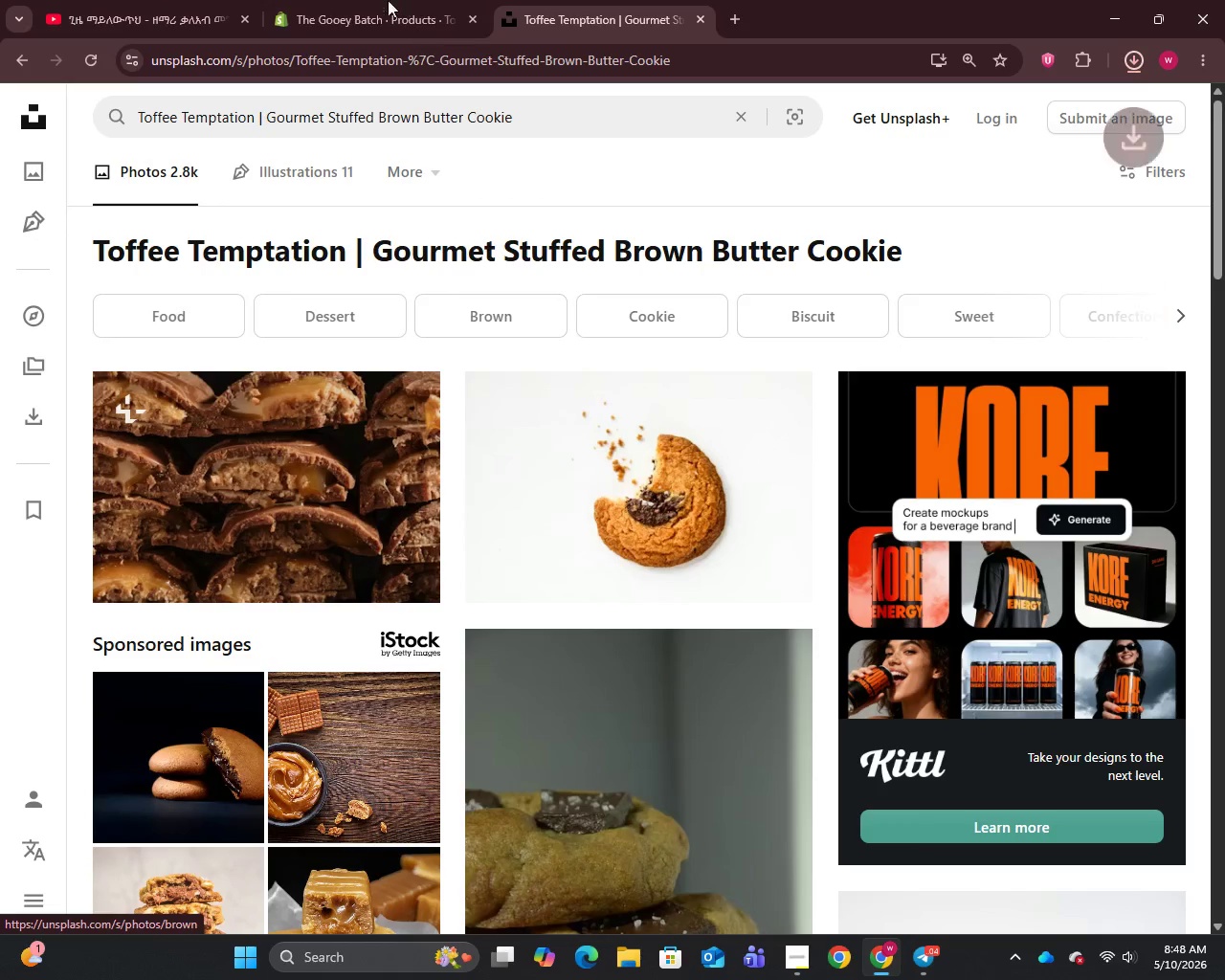 
left_click([377, 0])
 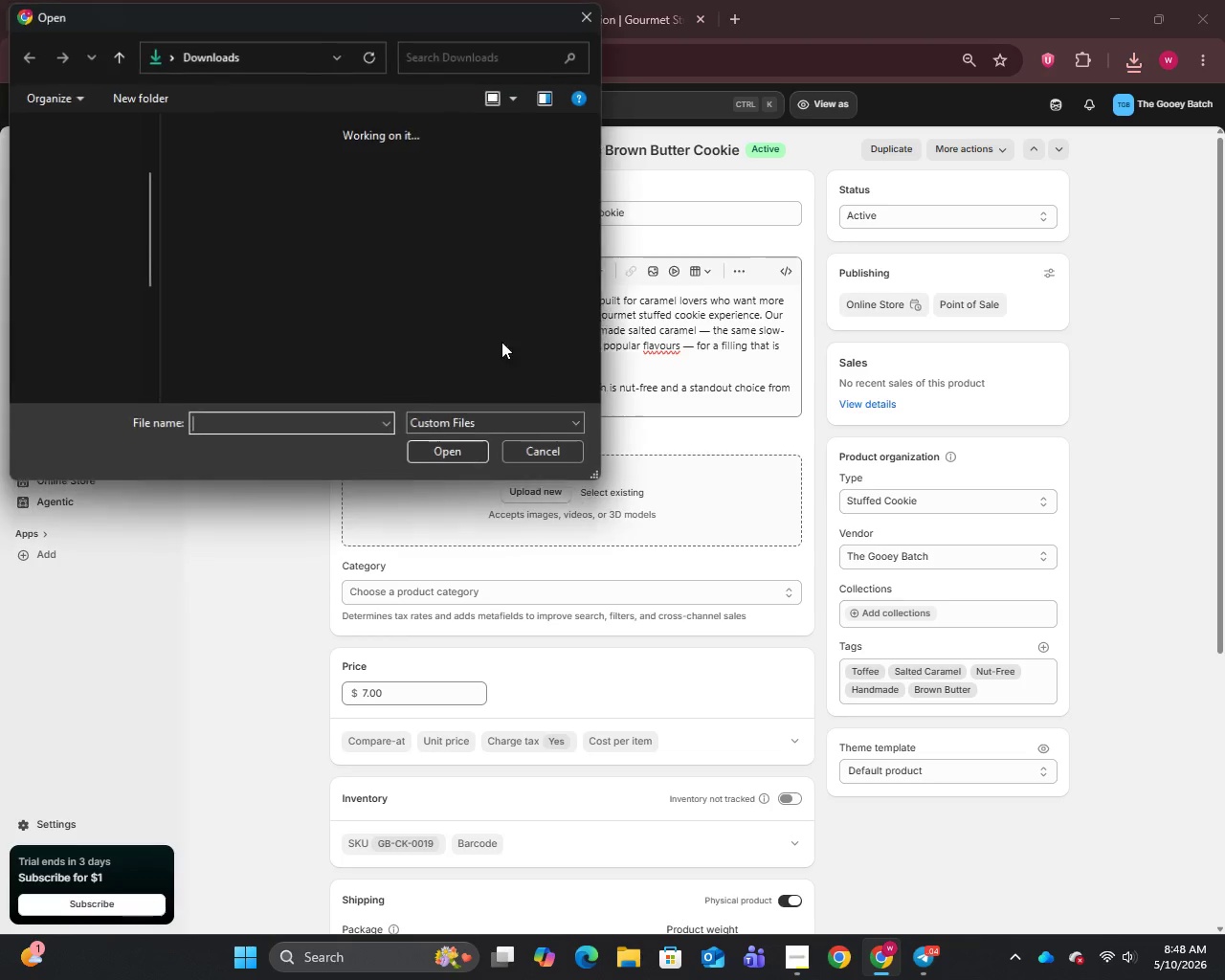 
left_click([223, 195])
 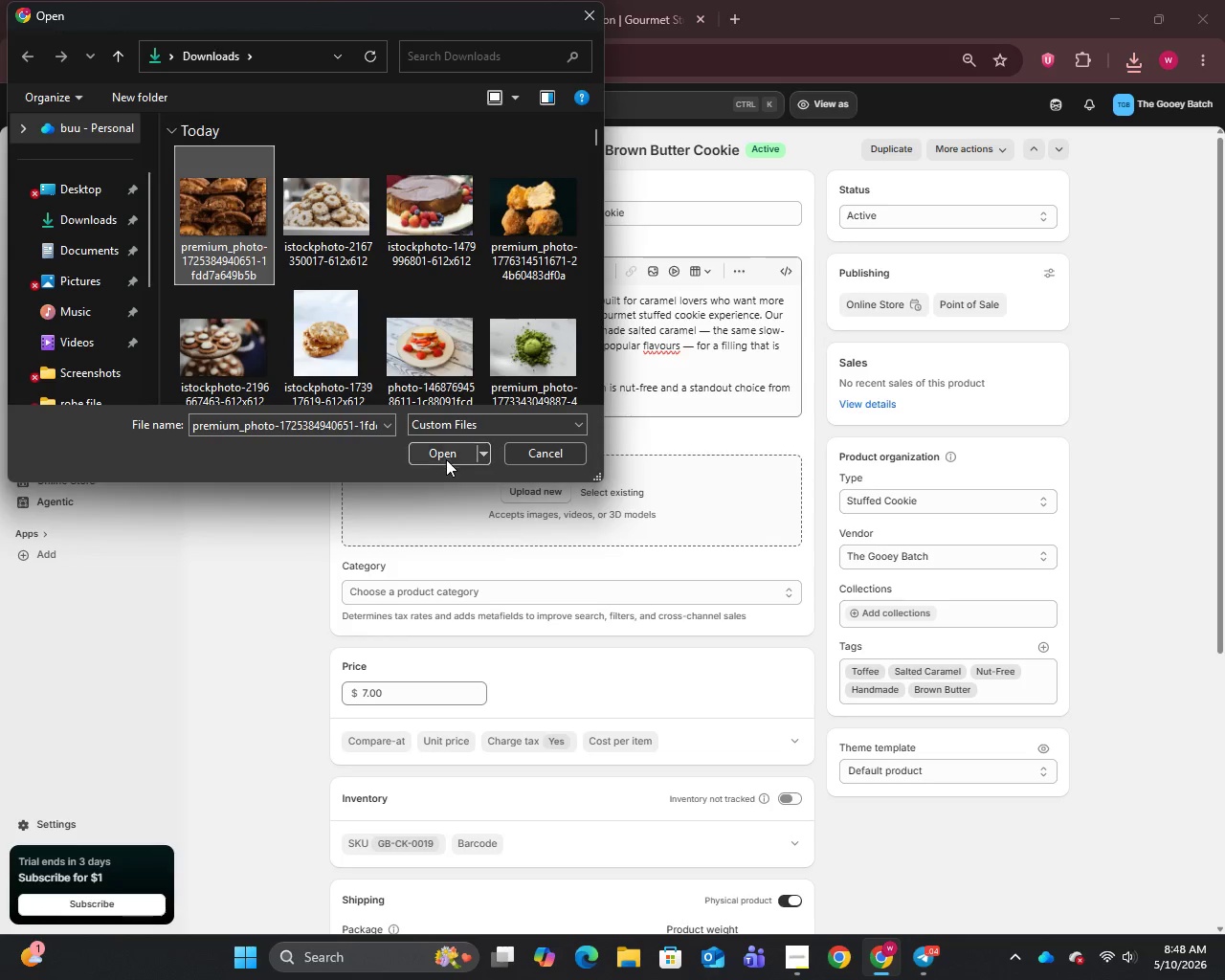 
left_click([446, 459])
 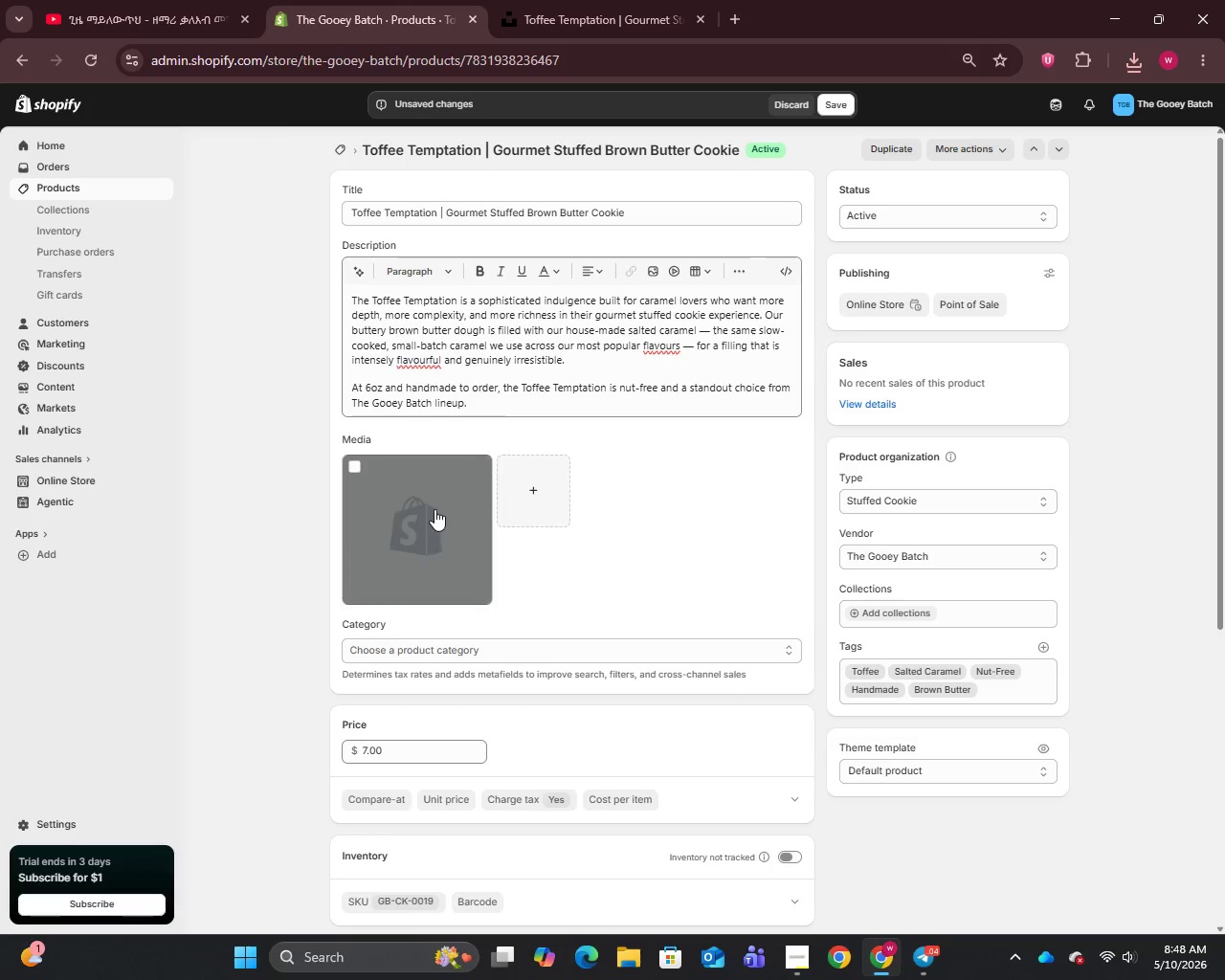 
wait(6.41)
 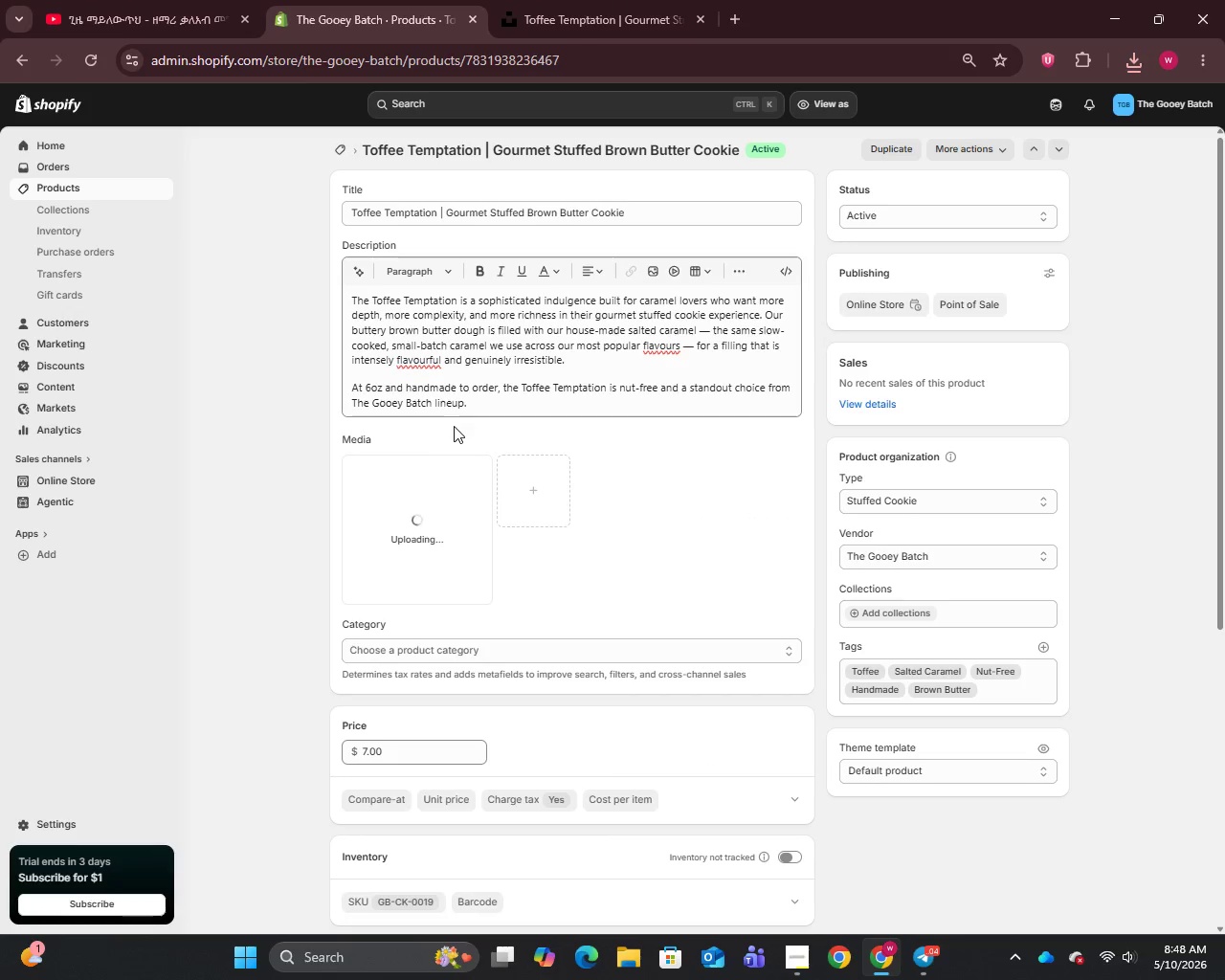 
left_click([417, 529])
 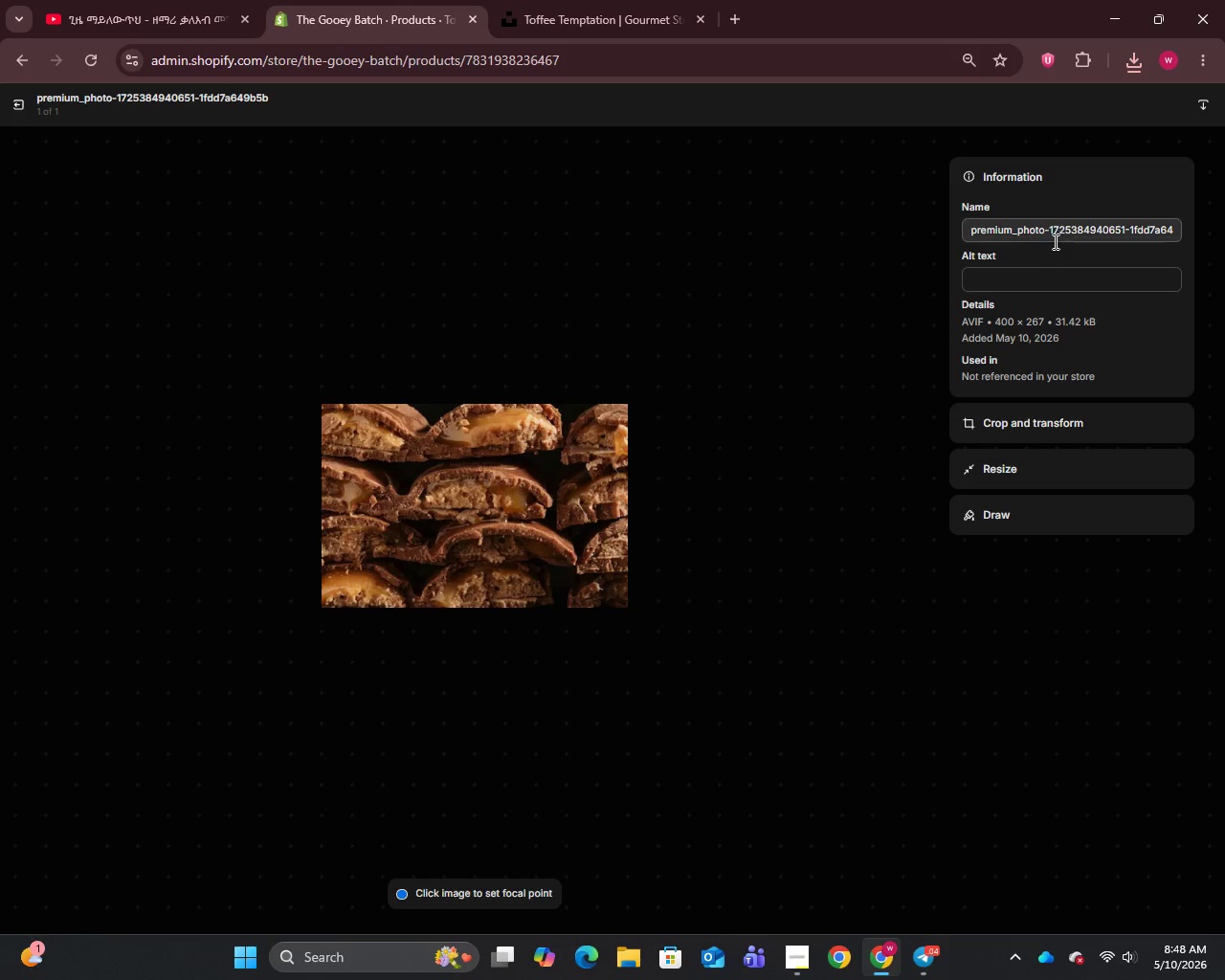 
left_click([1054, 234])
 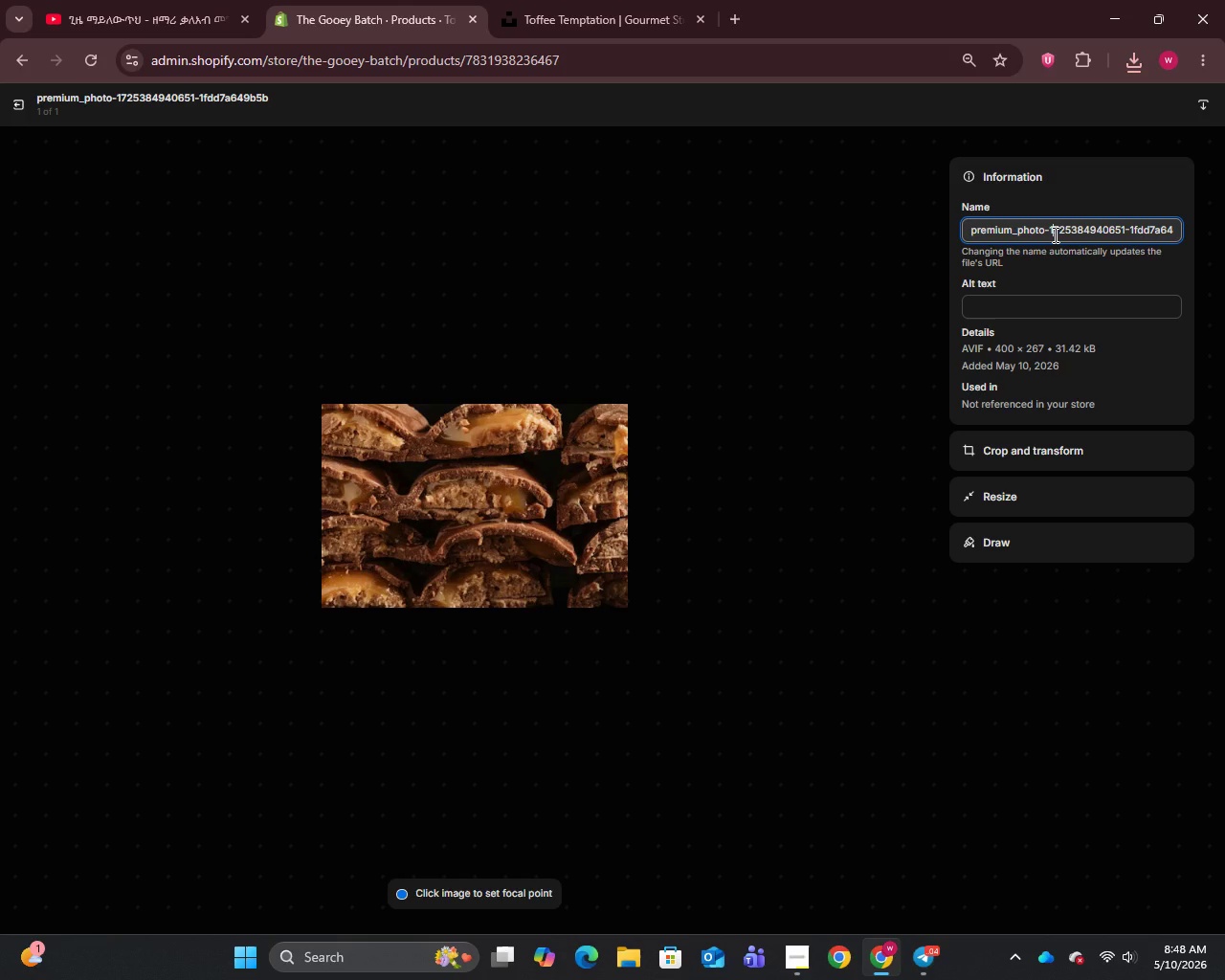 
key(Control+A)
 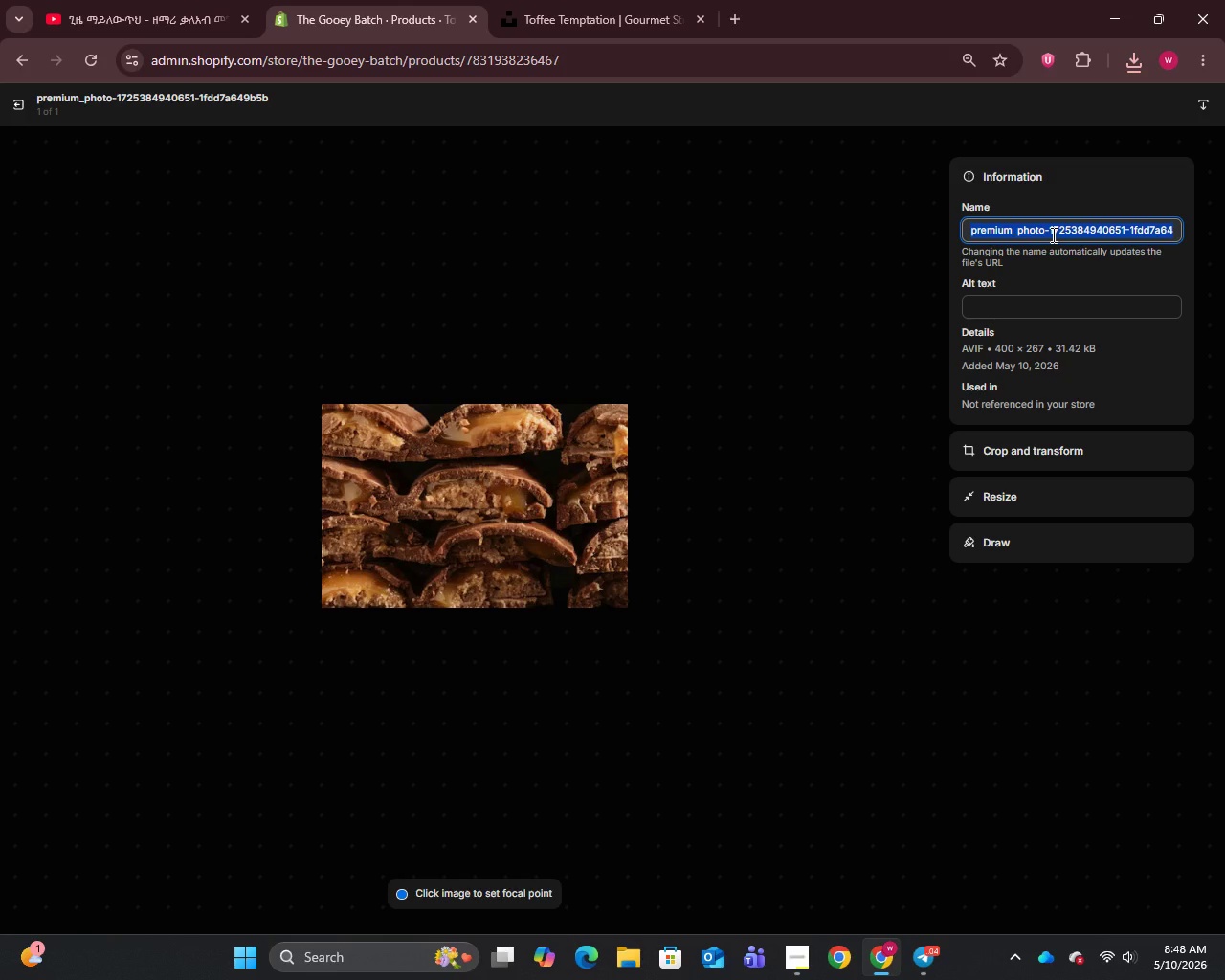 
key(Control+V)
 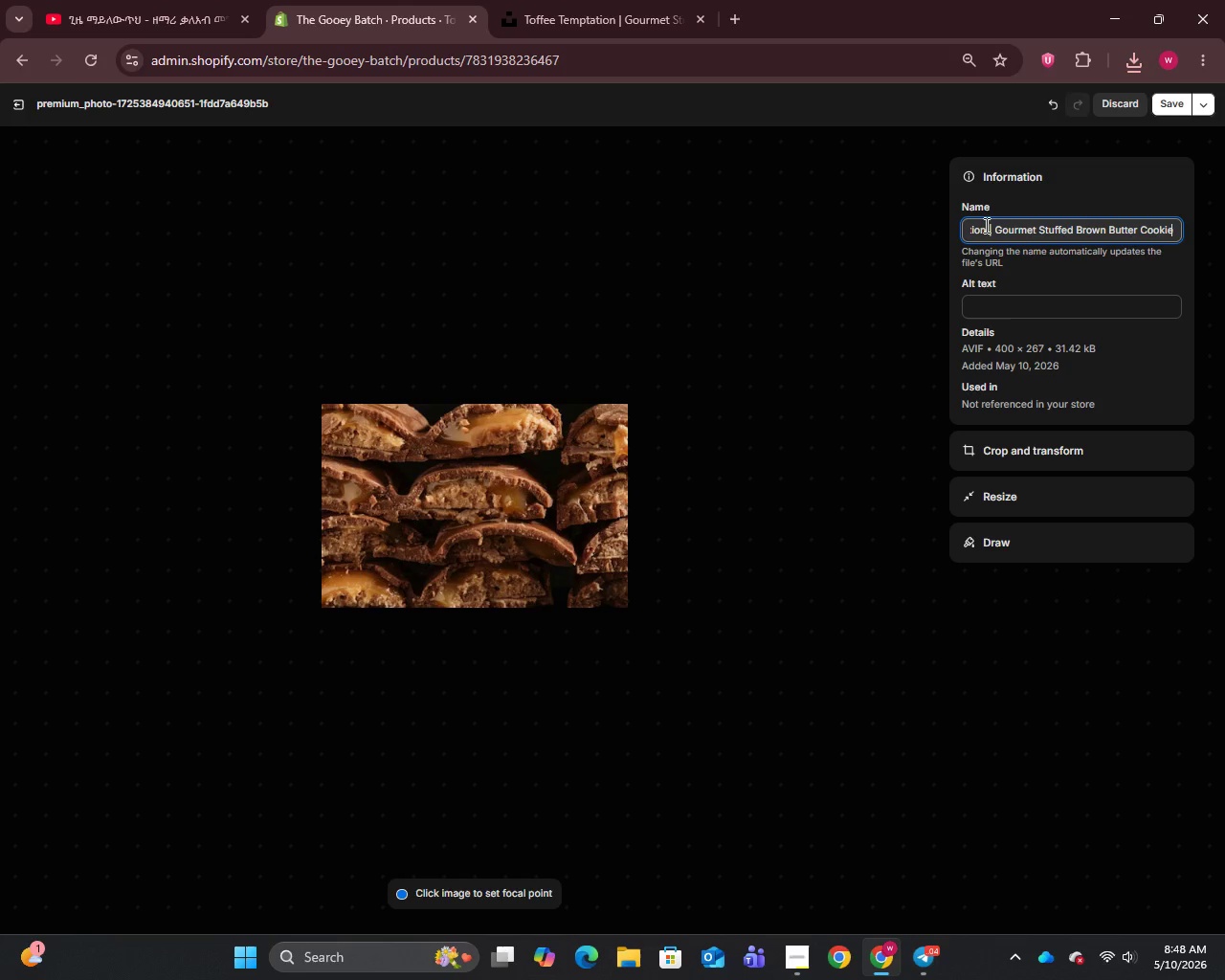 
left_click_drag(start_coordinate=[984, 225], to_coordinate=[1224, 236])
 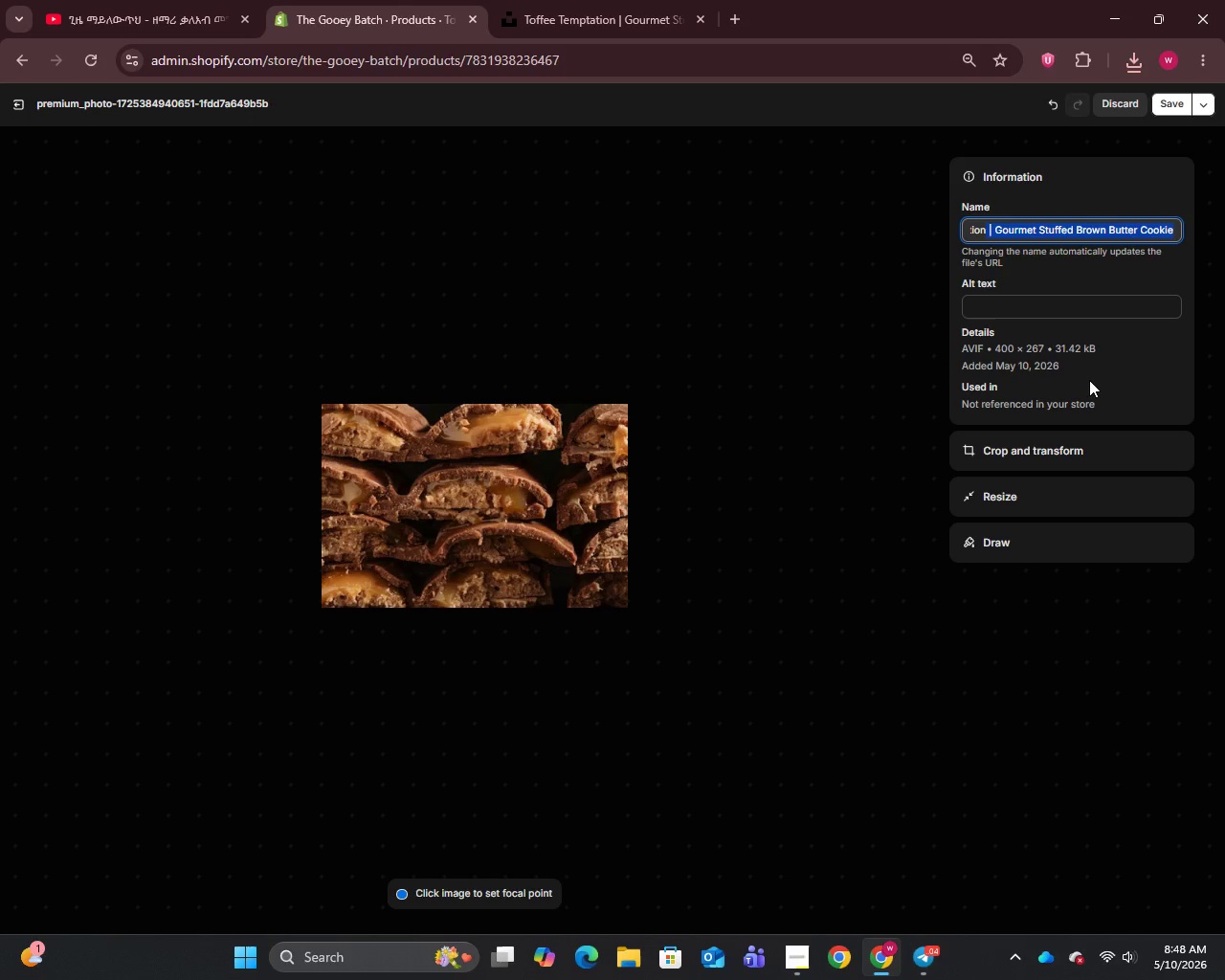 
key(Backspace)
 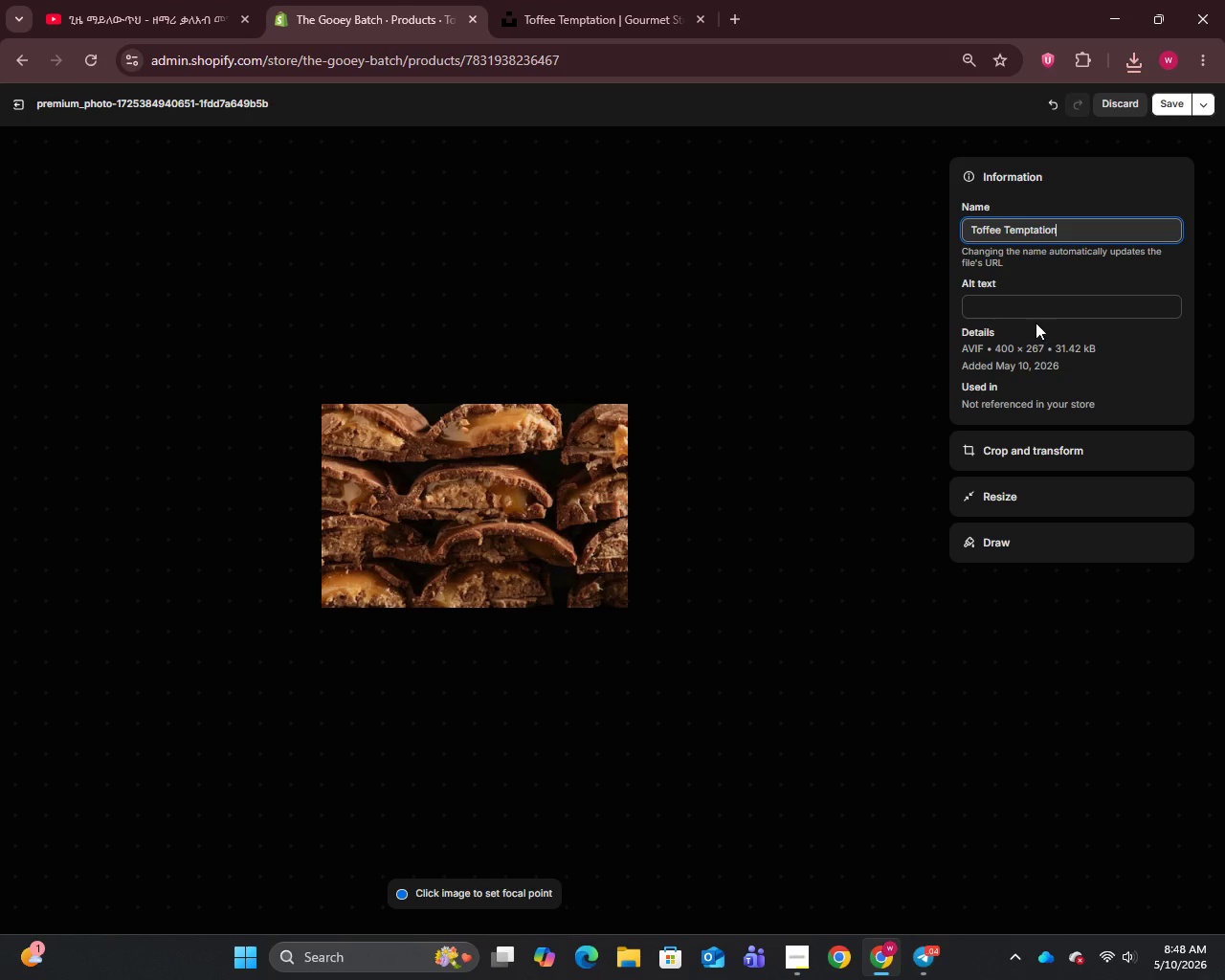 
left_click([1016, 302])
 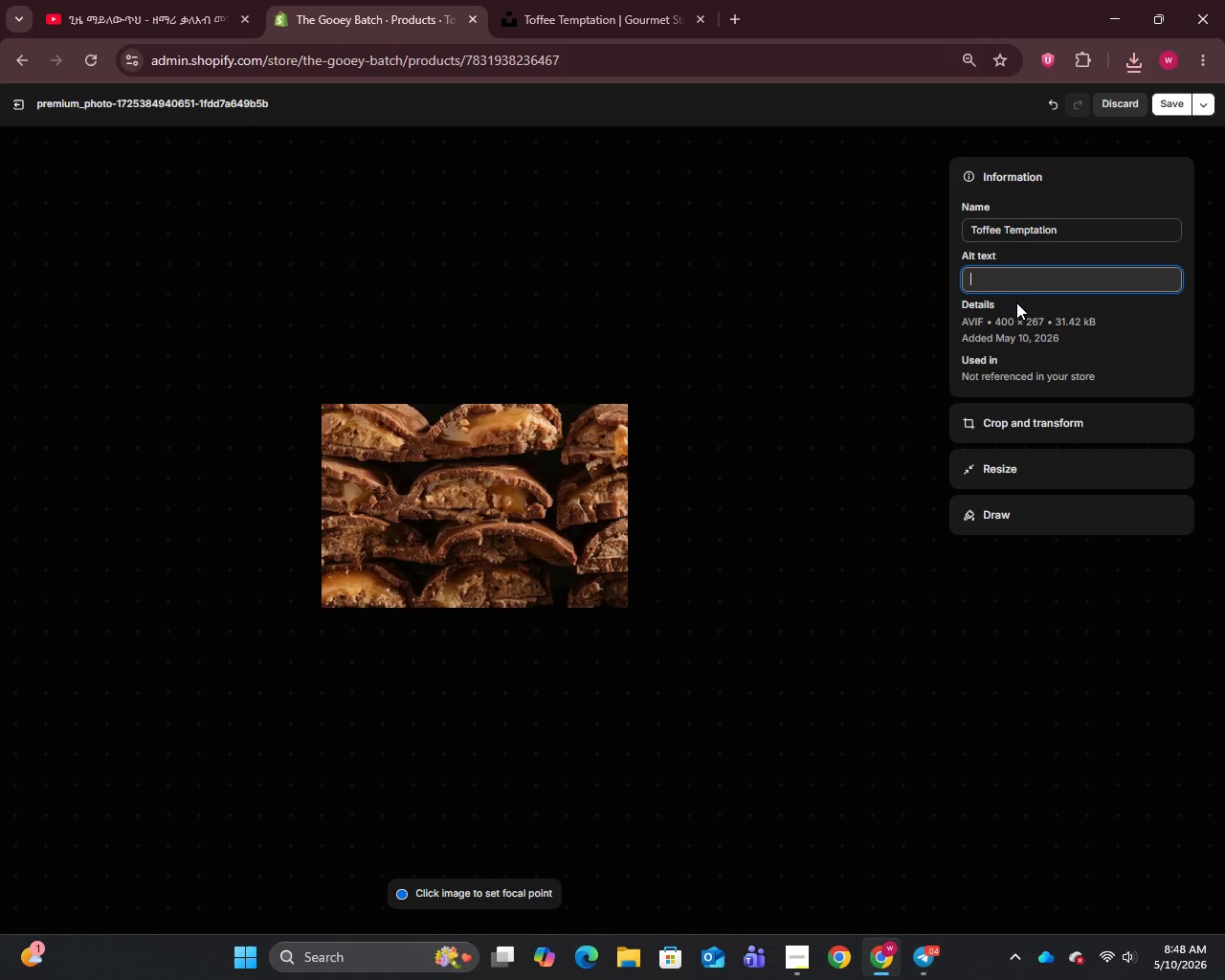 
type(Toffee Templation goumet stuffed brown butter cookie with house-made salted caramel toffe )
key(Backspace)
 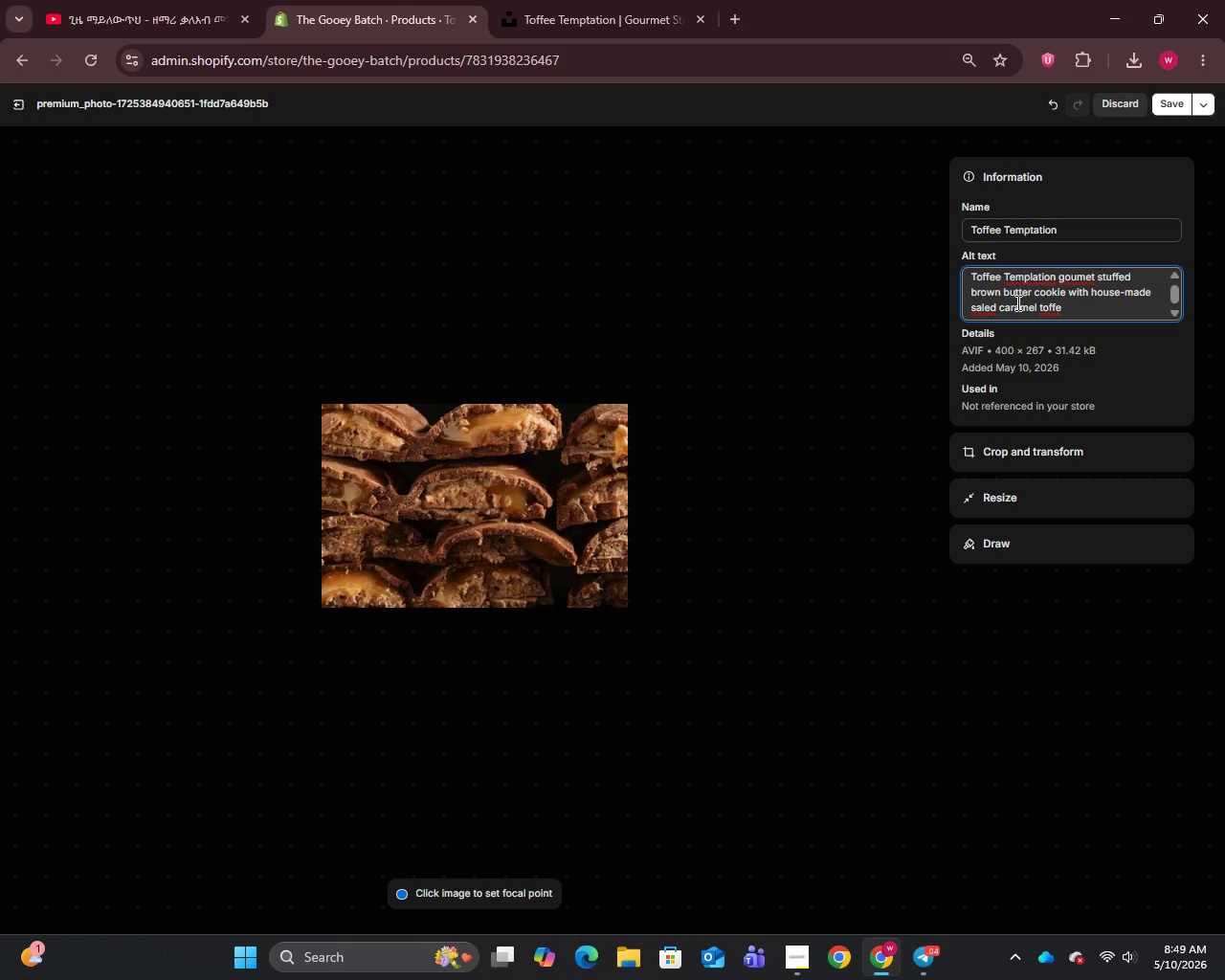 
type(e filling.)
 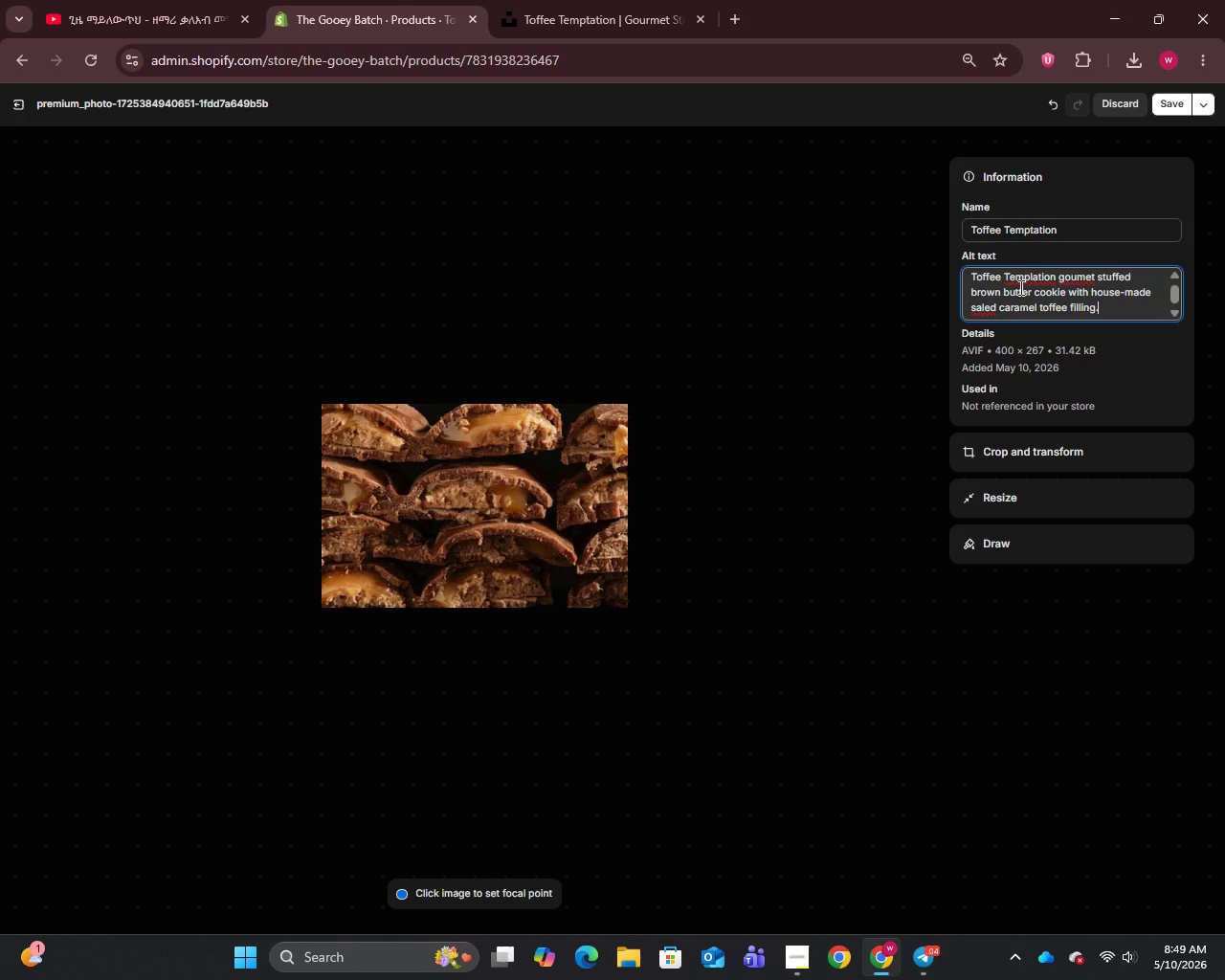 
wait(10.55)
 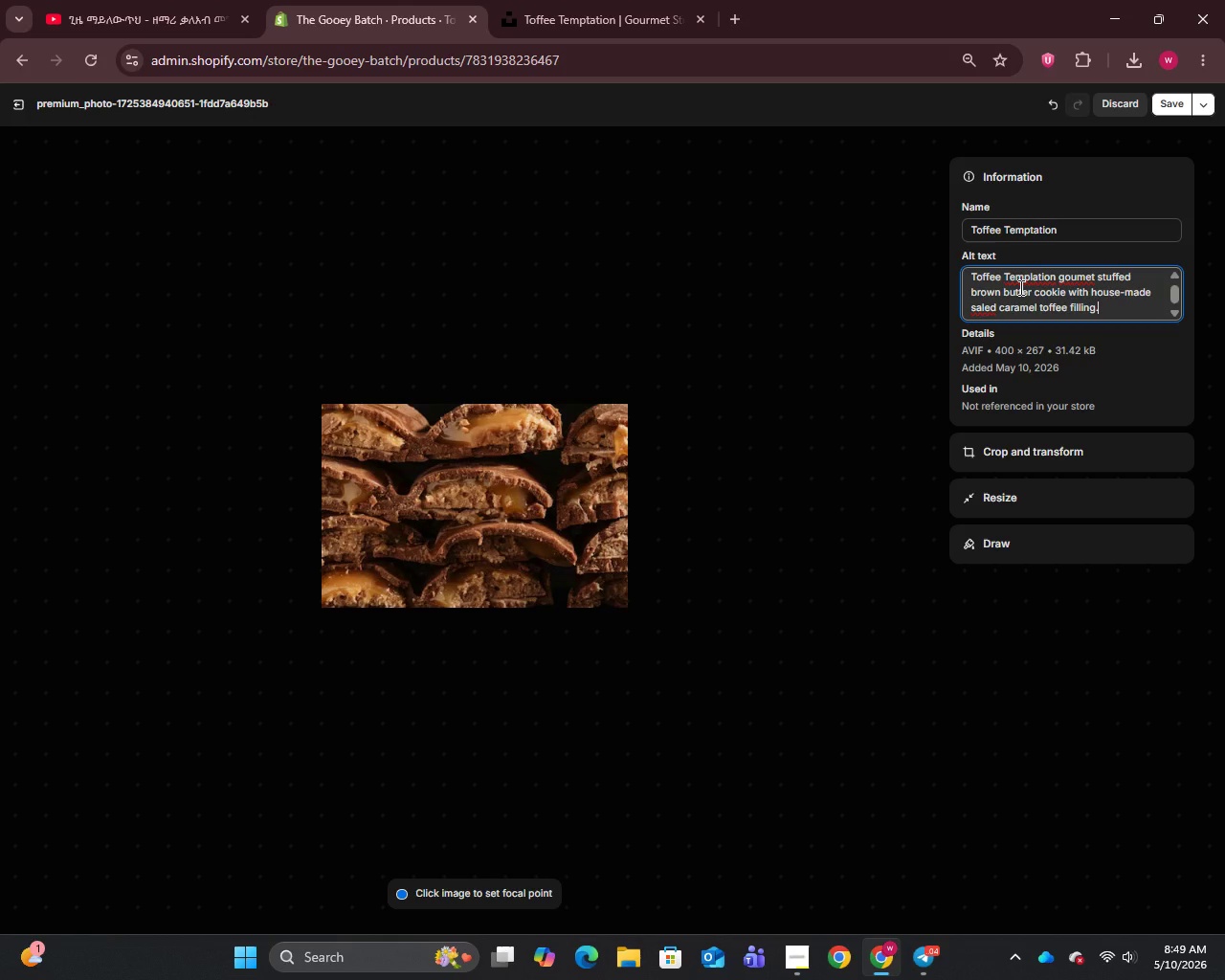 
left_click([1033, 278])
 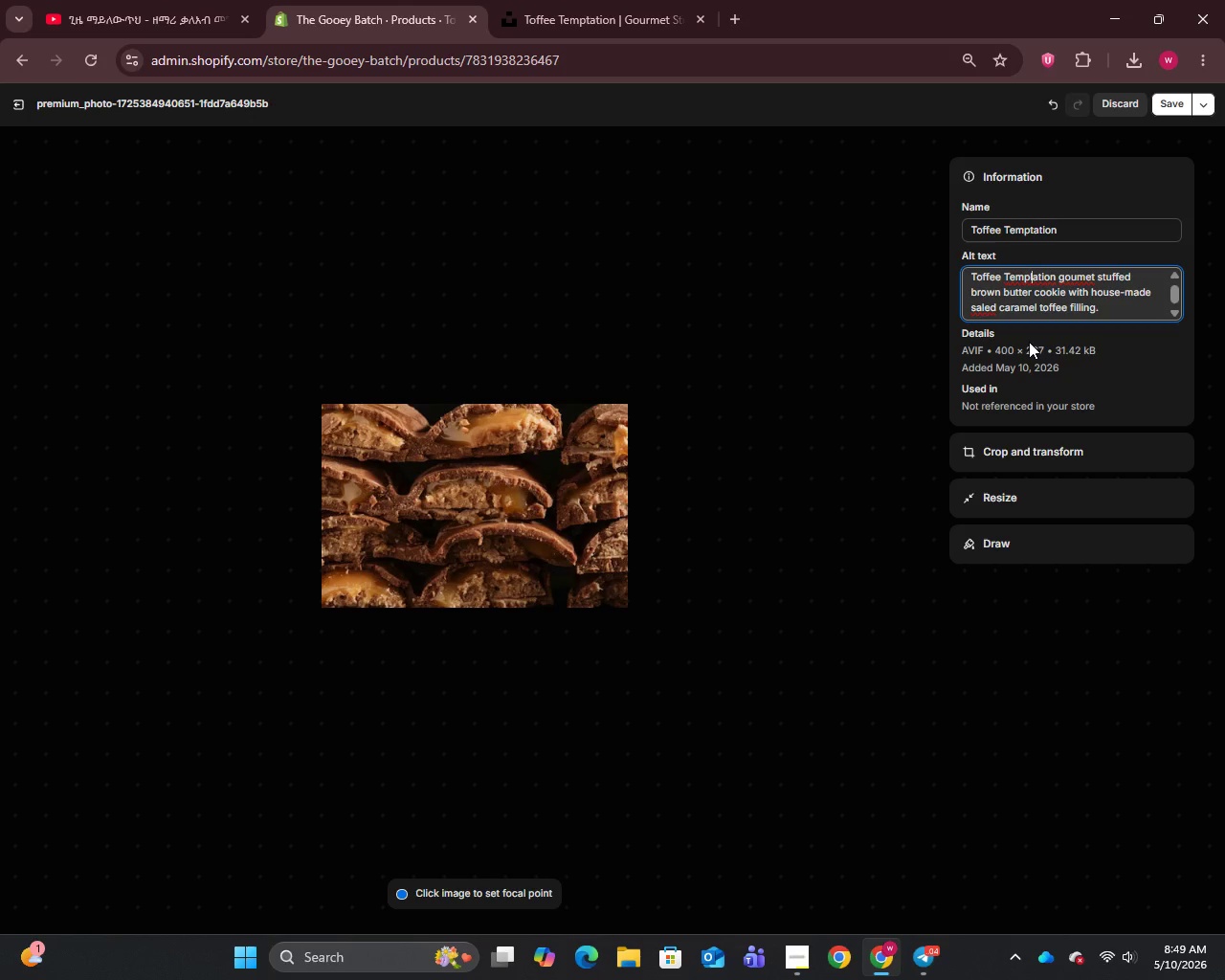 
key(Backspace)
 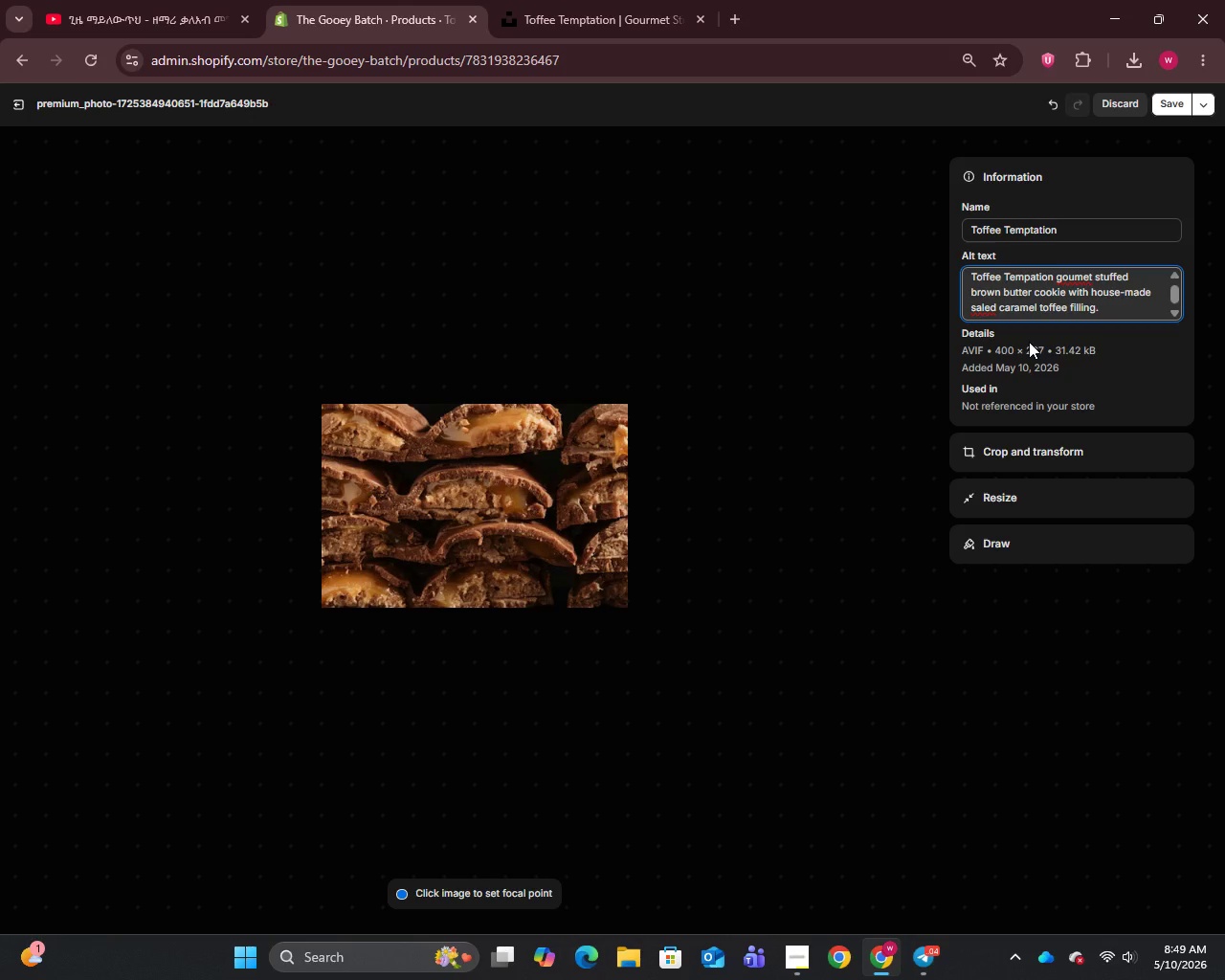 
key(T)
 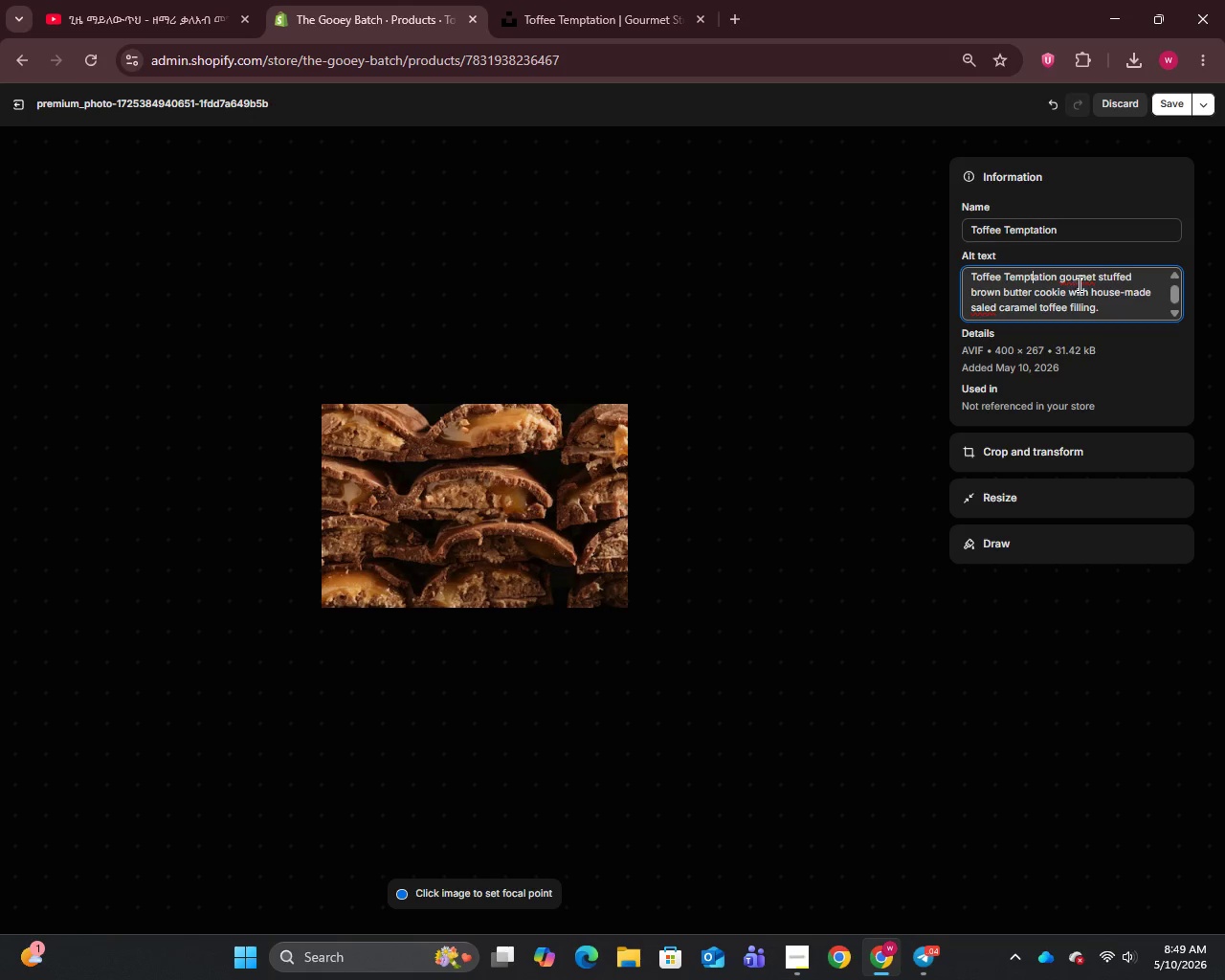 
left_click([1080, 278])
 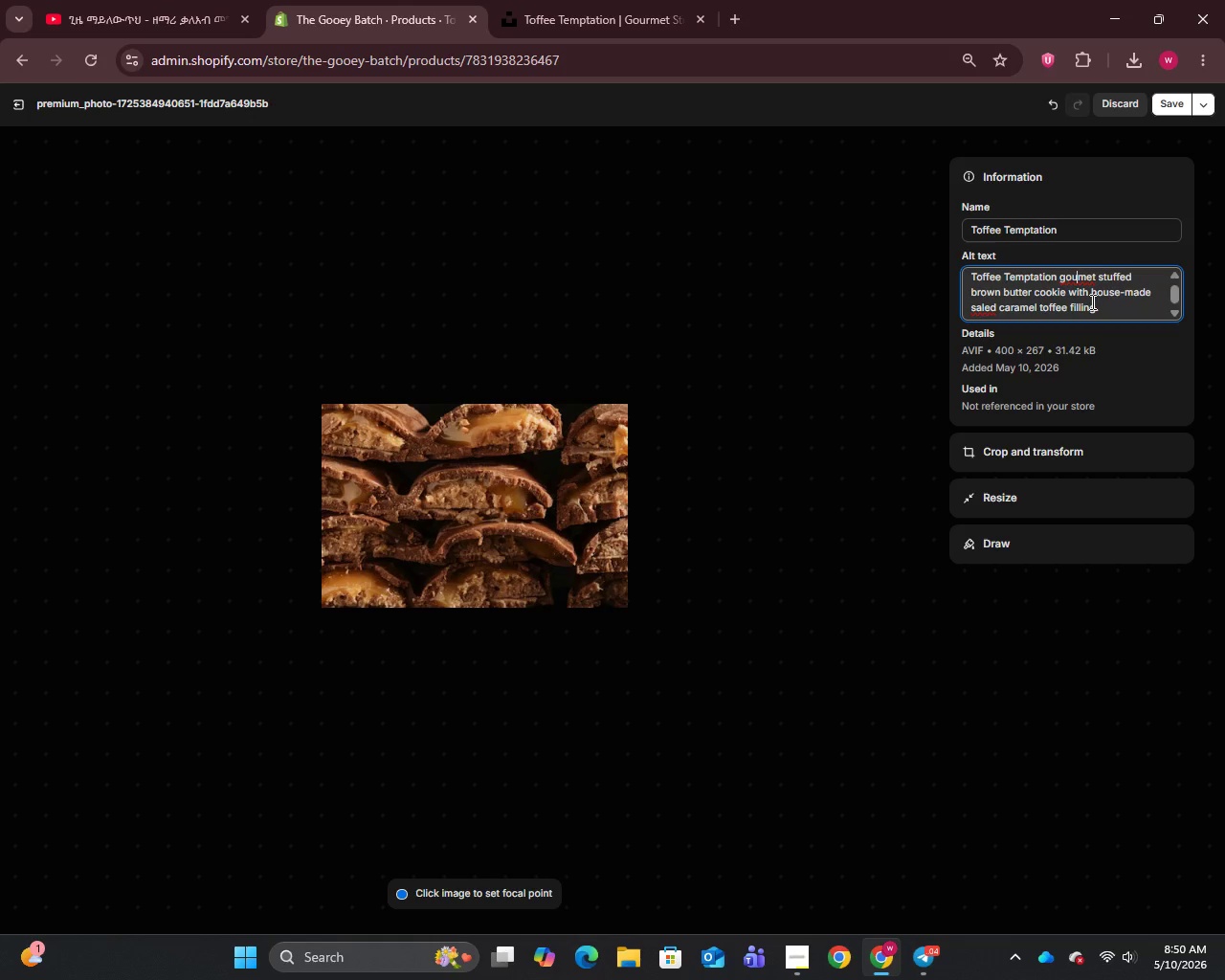 
key(R)
 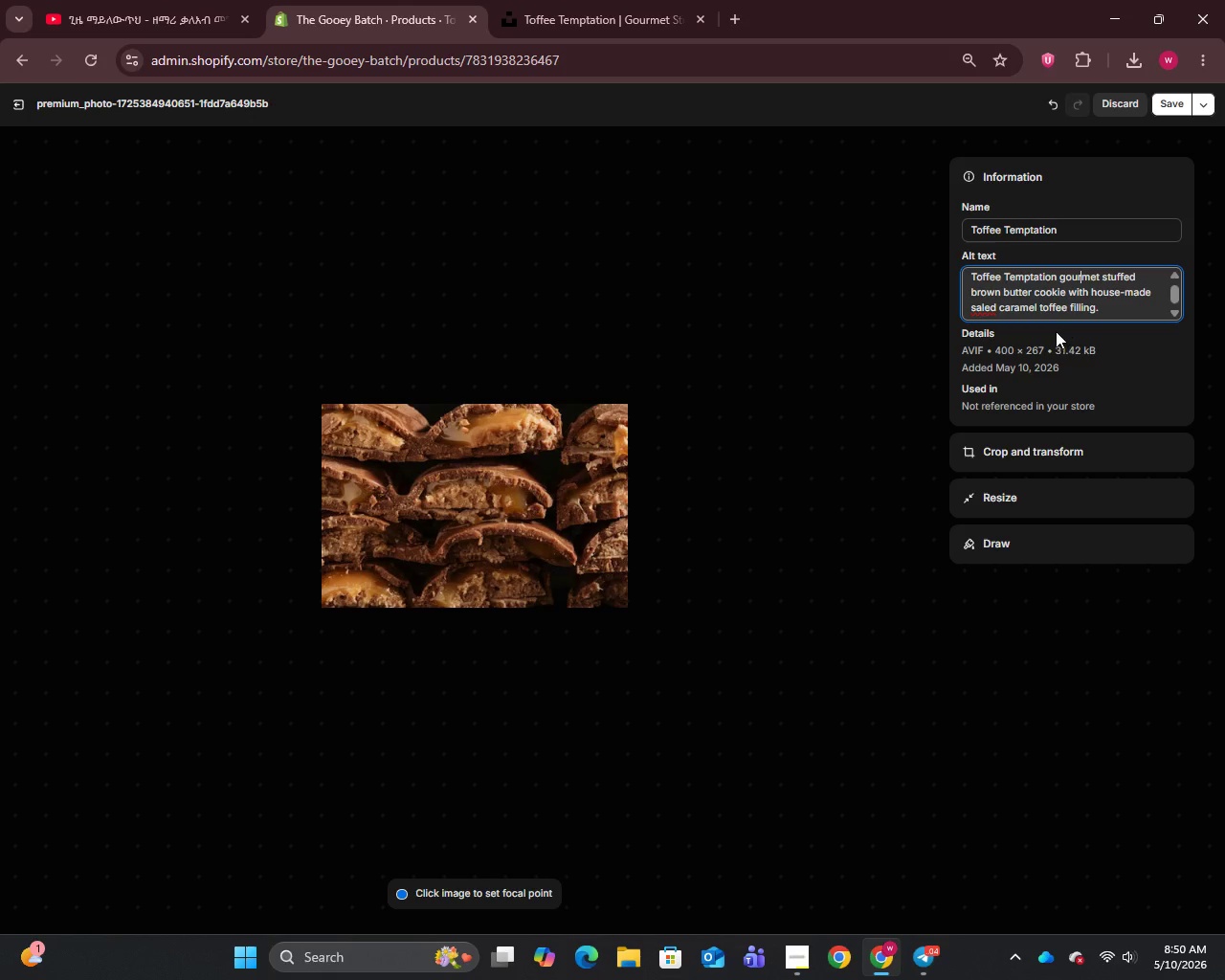 
wait(7.33)
 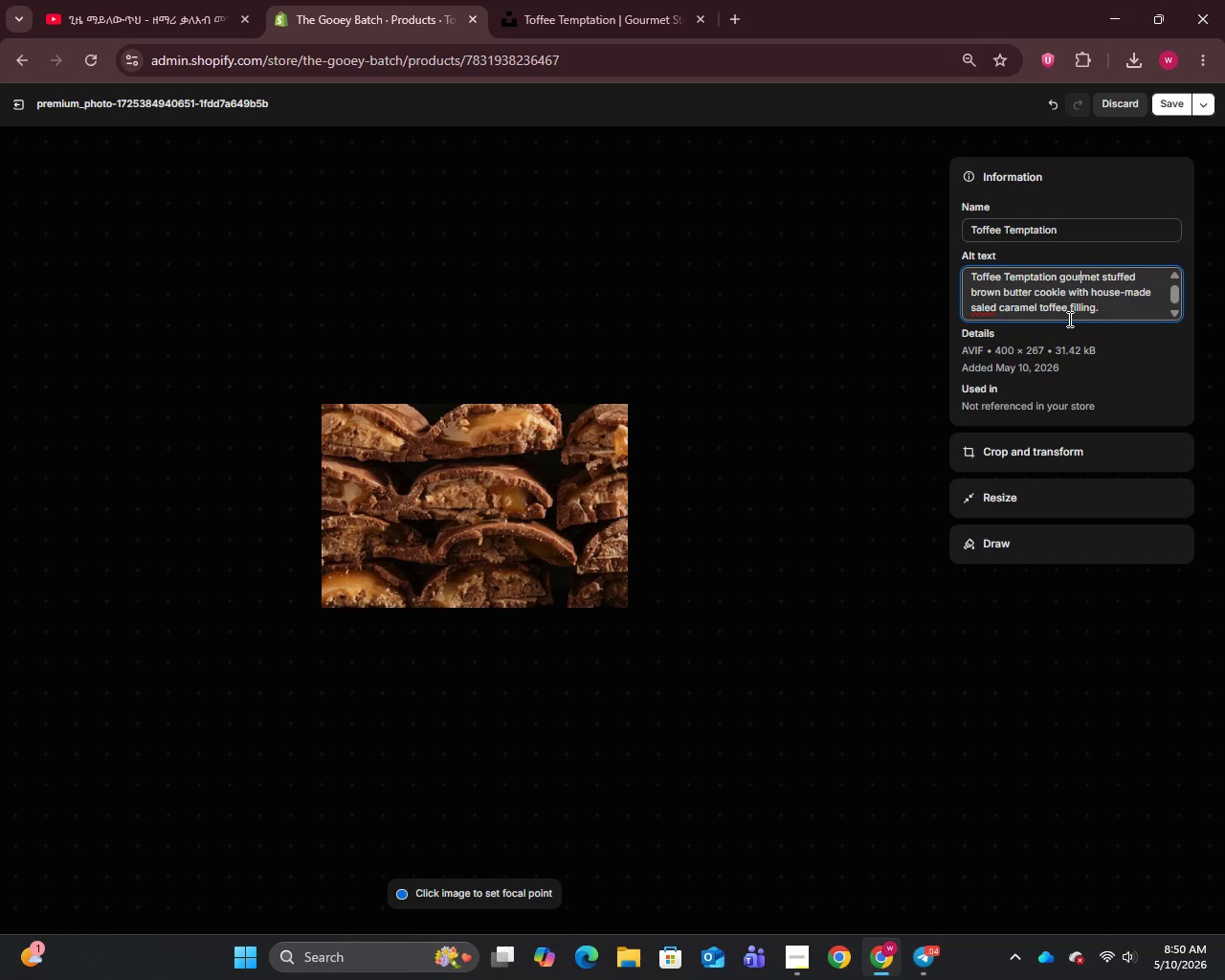 
left_click([986, 307])
 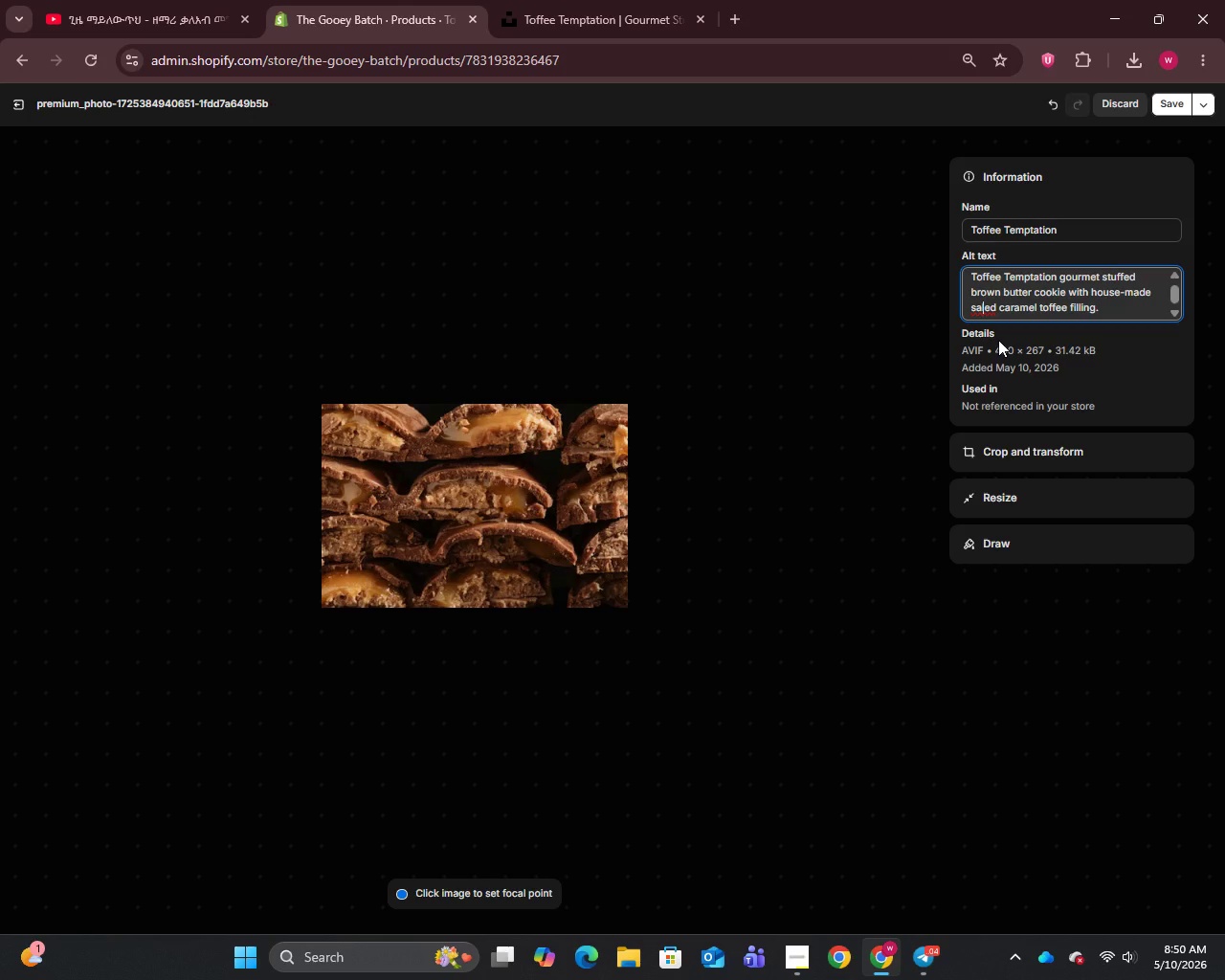 
key(T)
 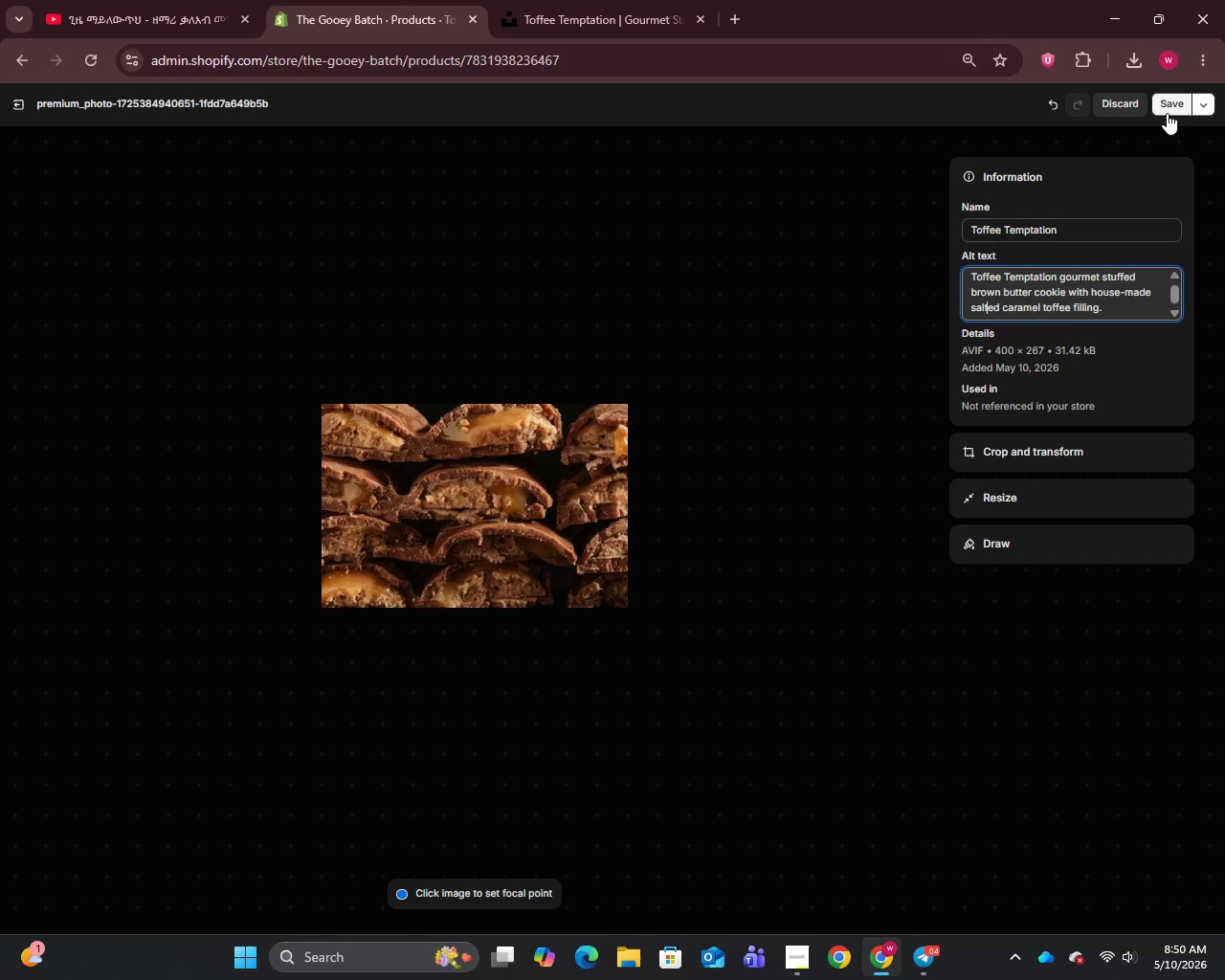 
left_click([1161, 111])
 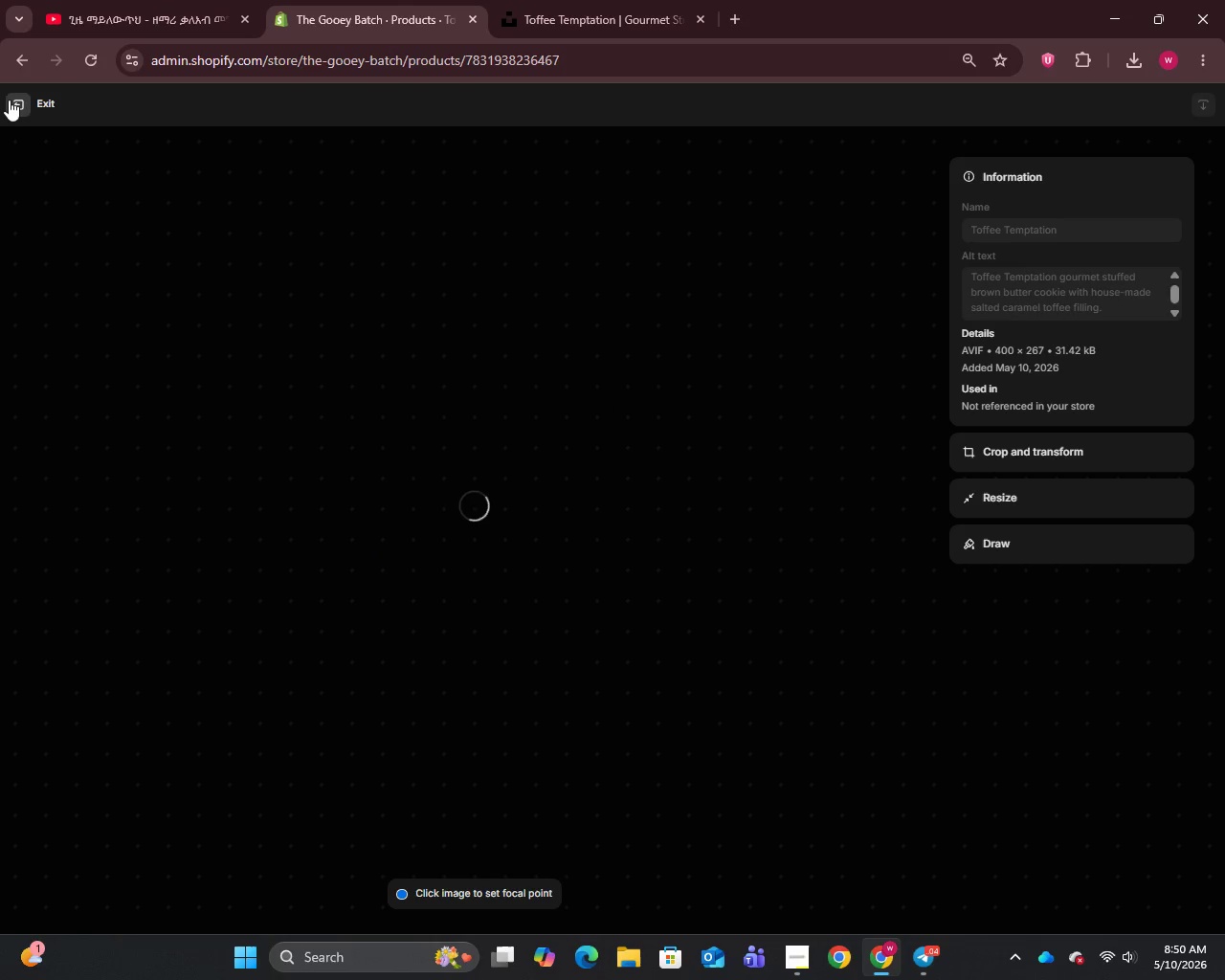 
left_click([9, 100])
 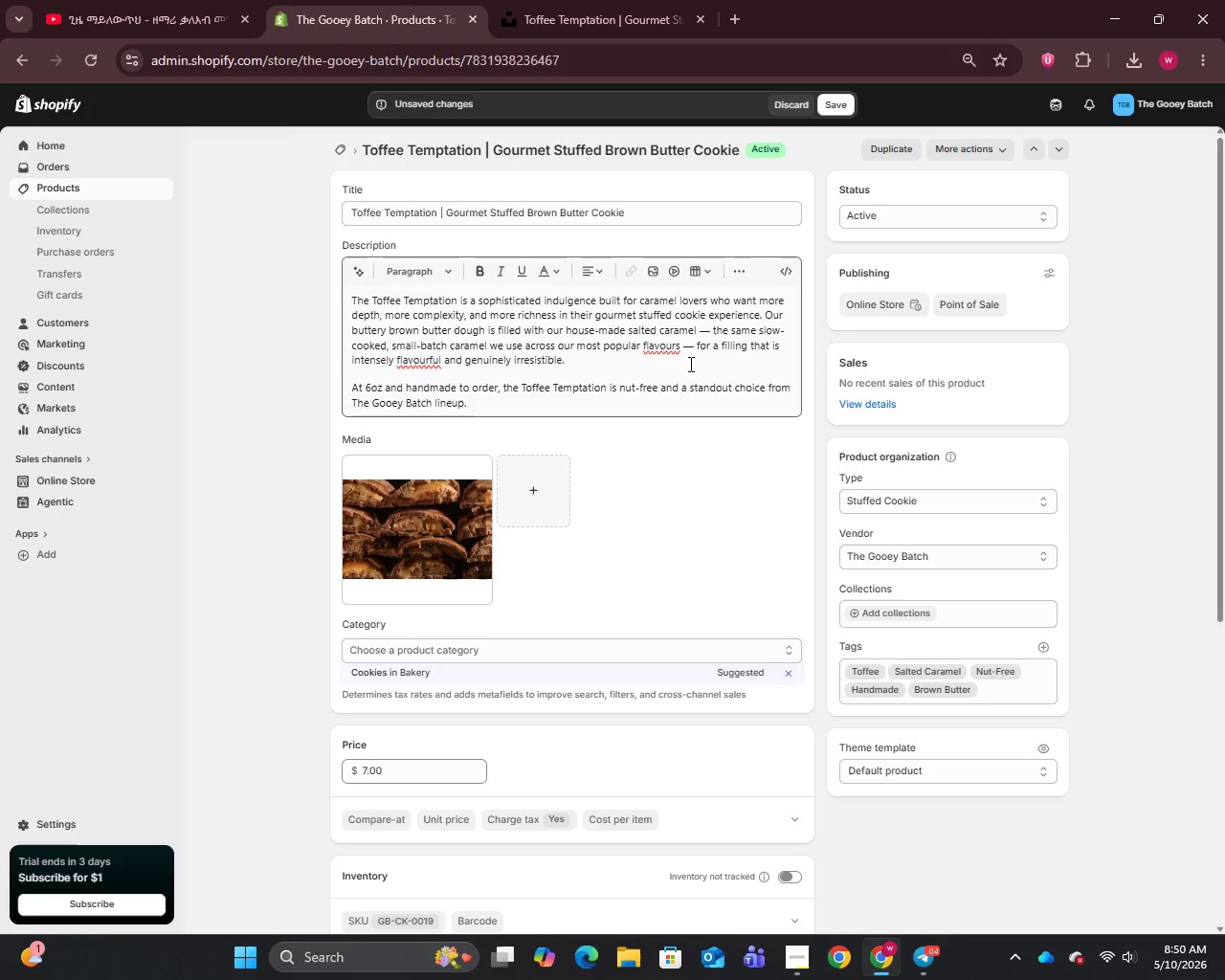 
left_click([689, 349])
 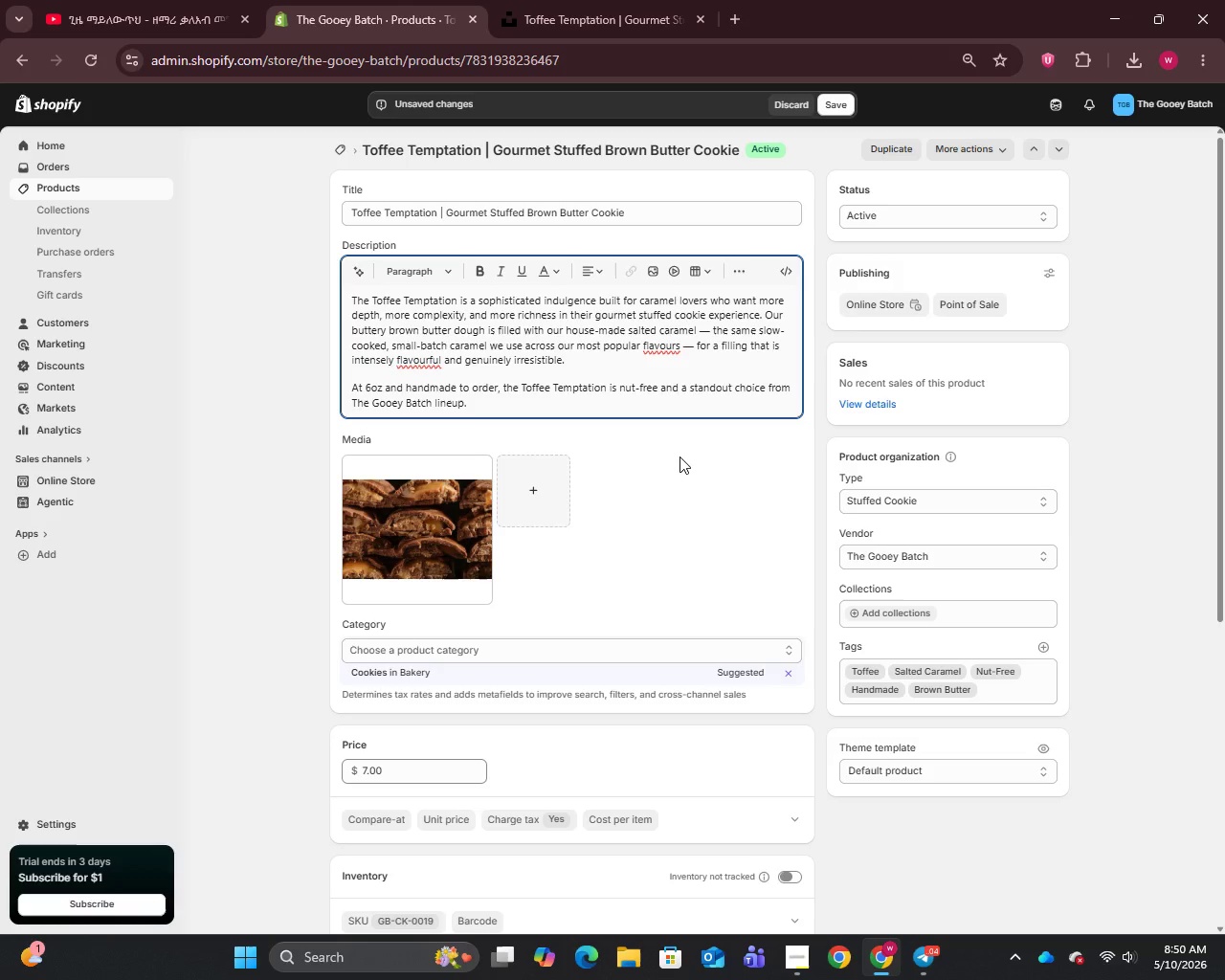 
key(Backspace)
 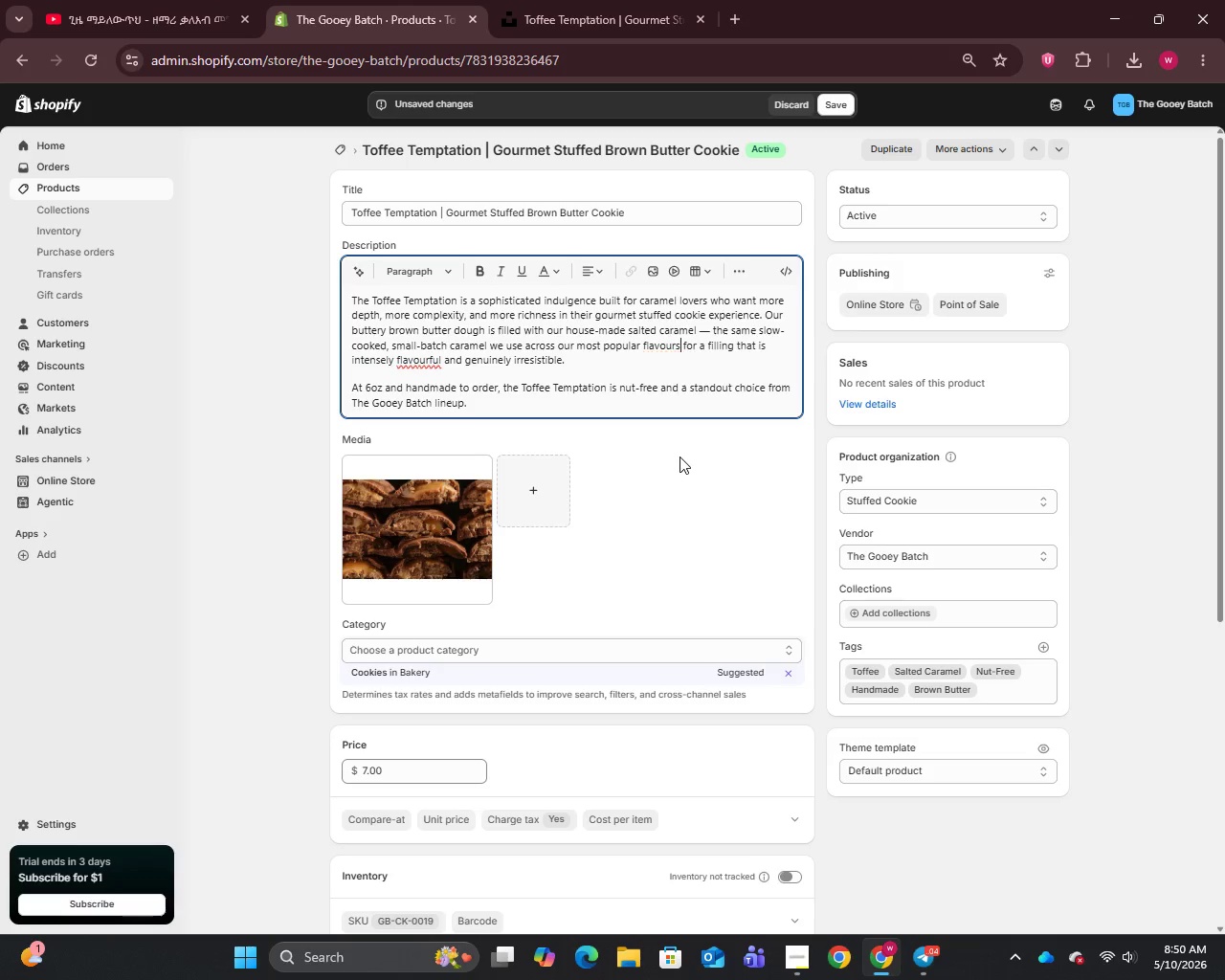 
key(Backspace)
 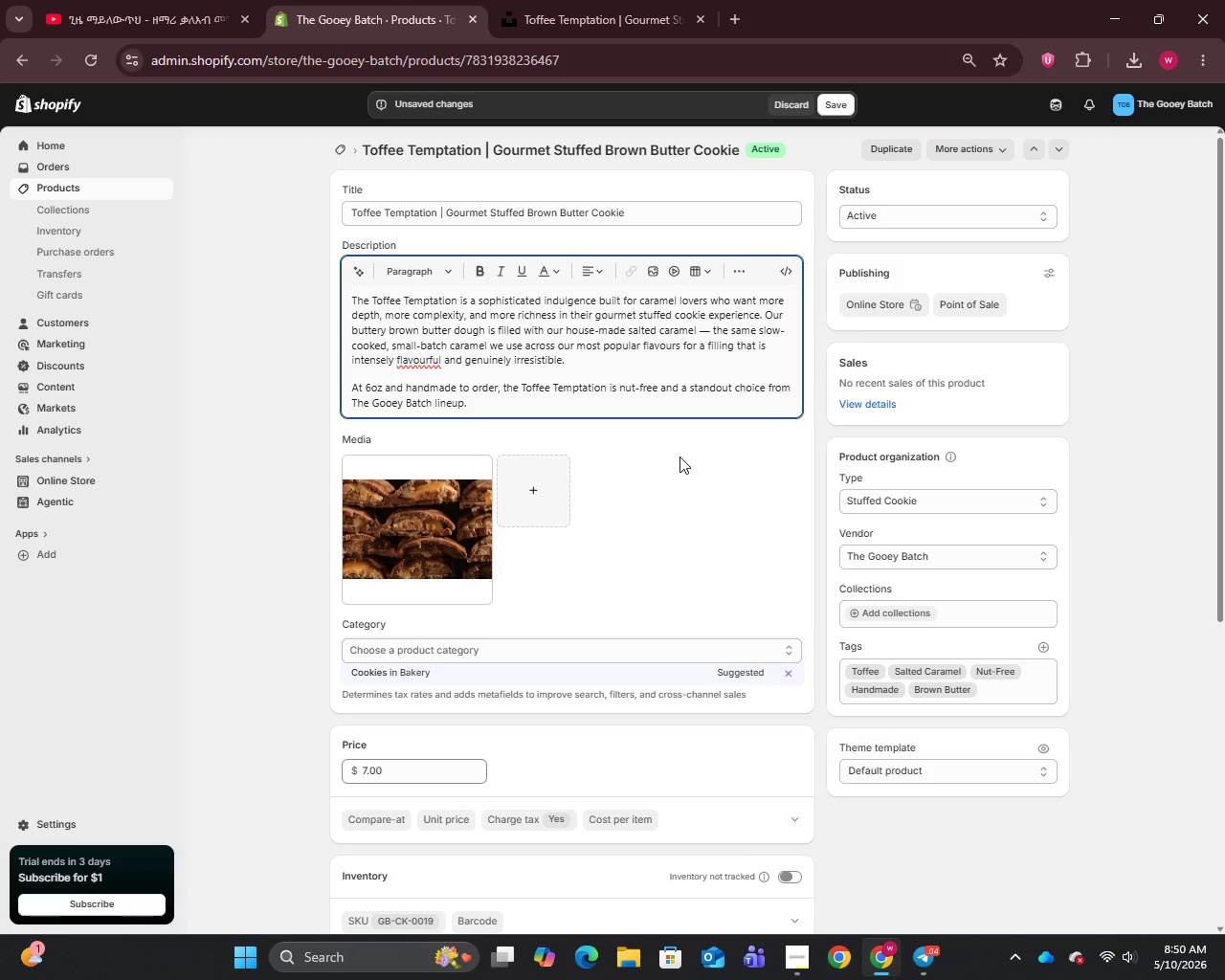 
key(Comma)
 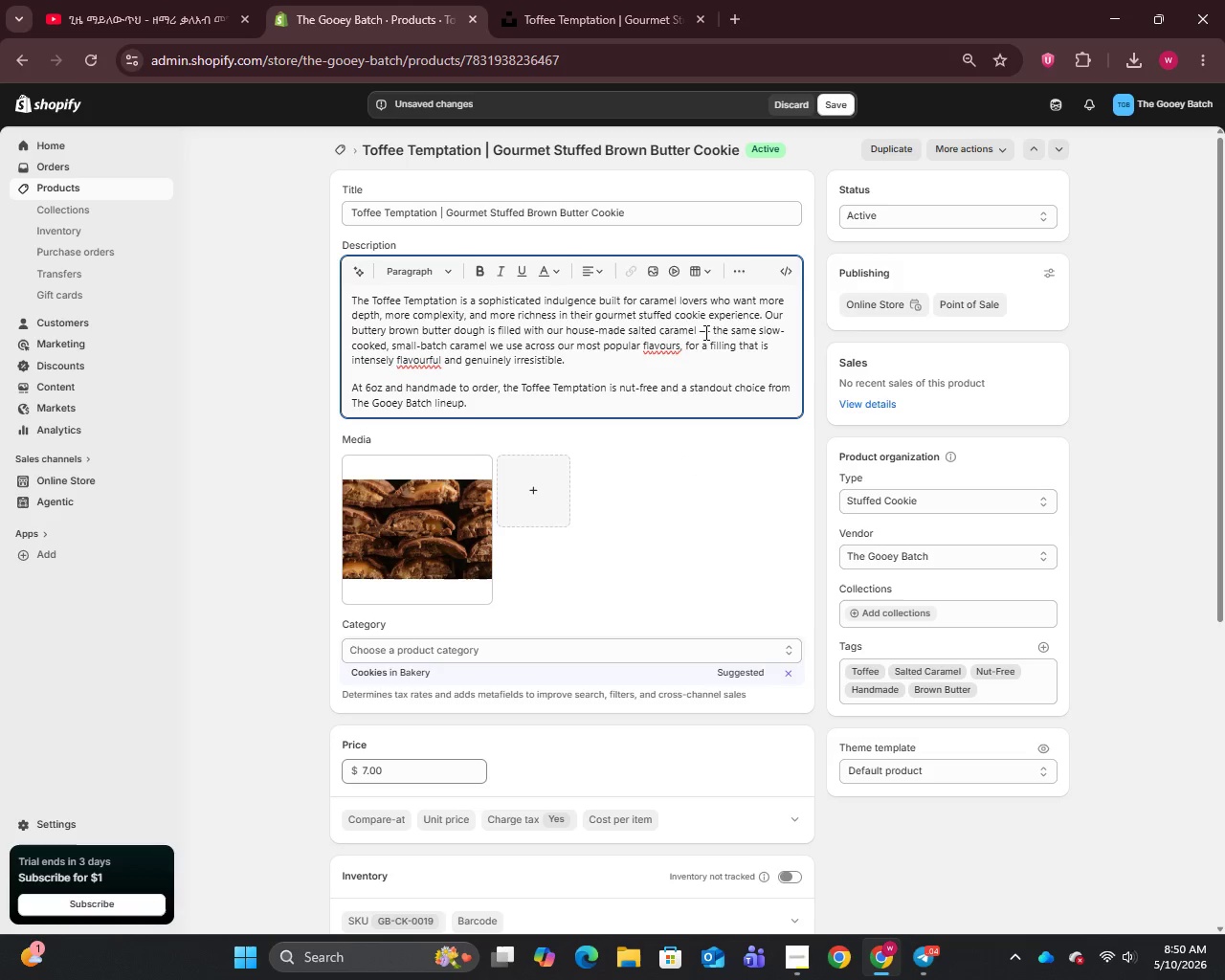 
left_click([709, 331])
 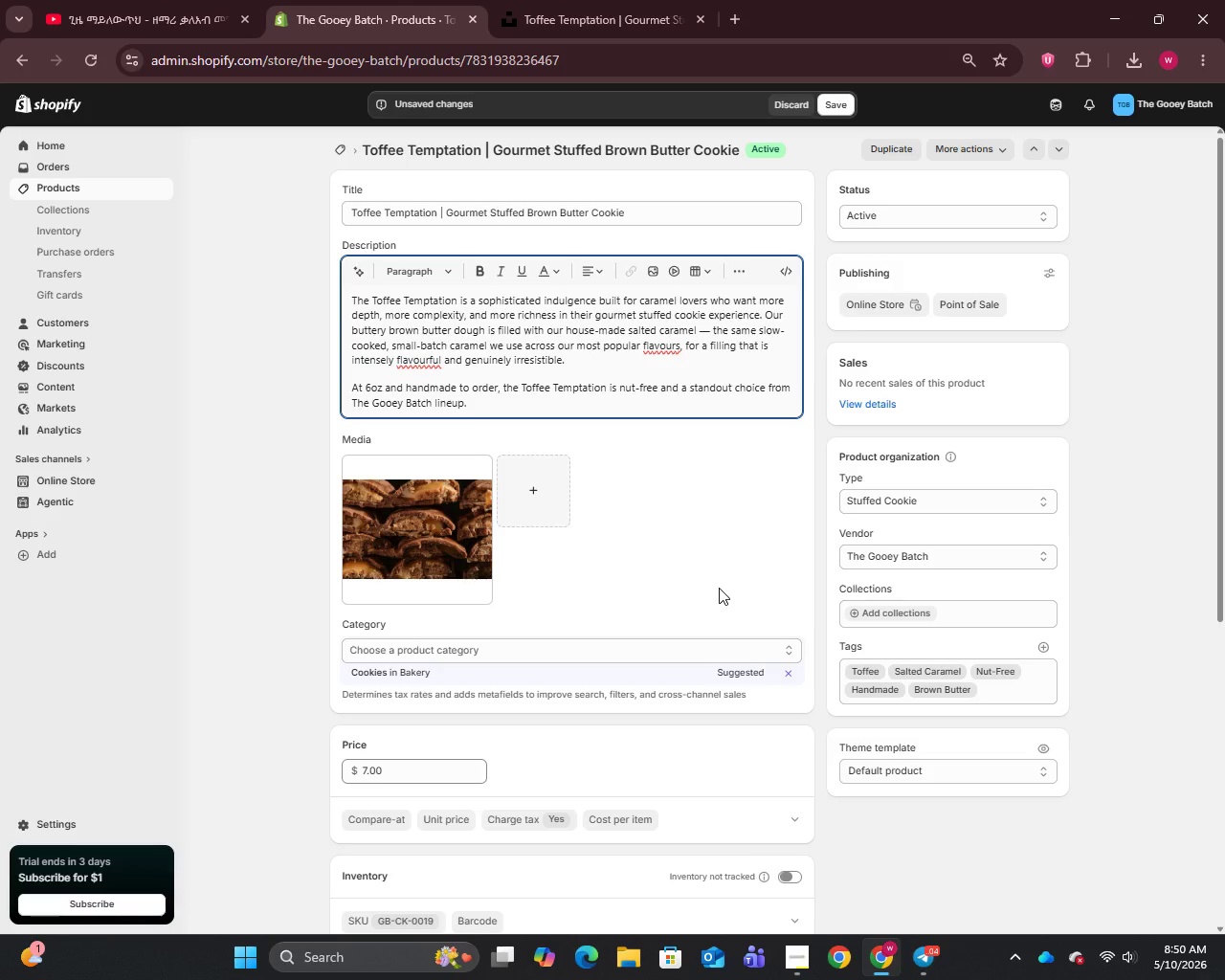 
key(Backspace)
 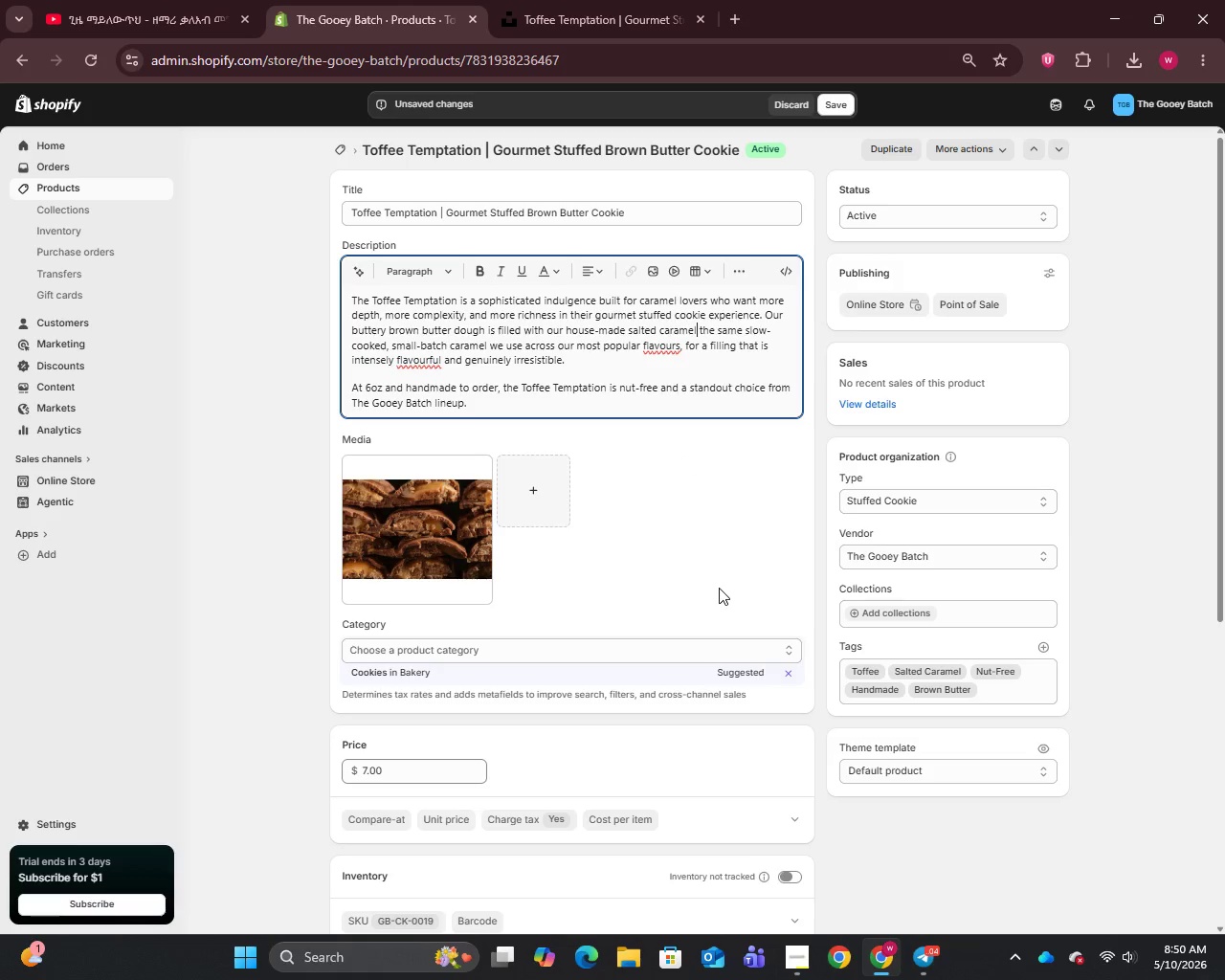 
key(Backspace)
 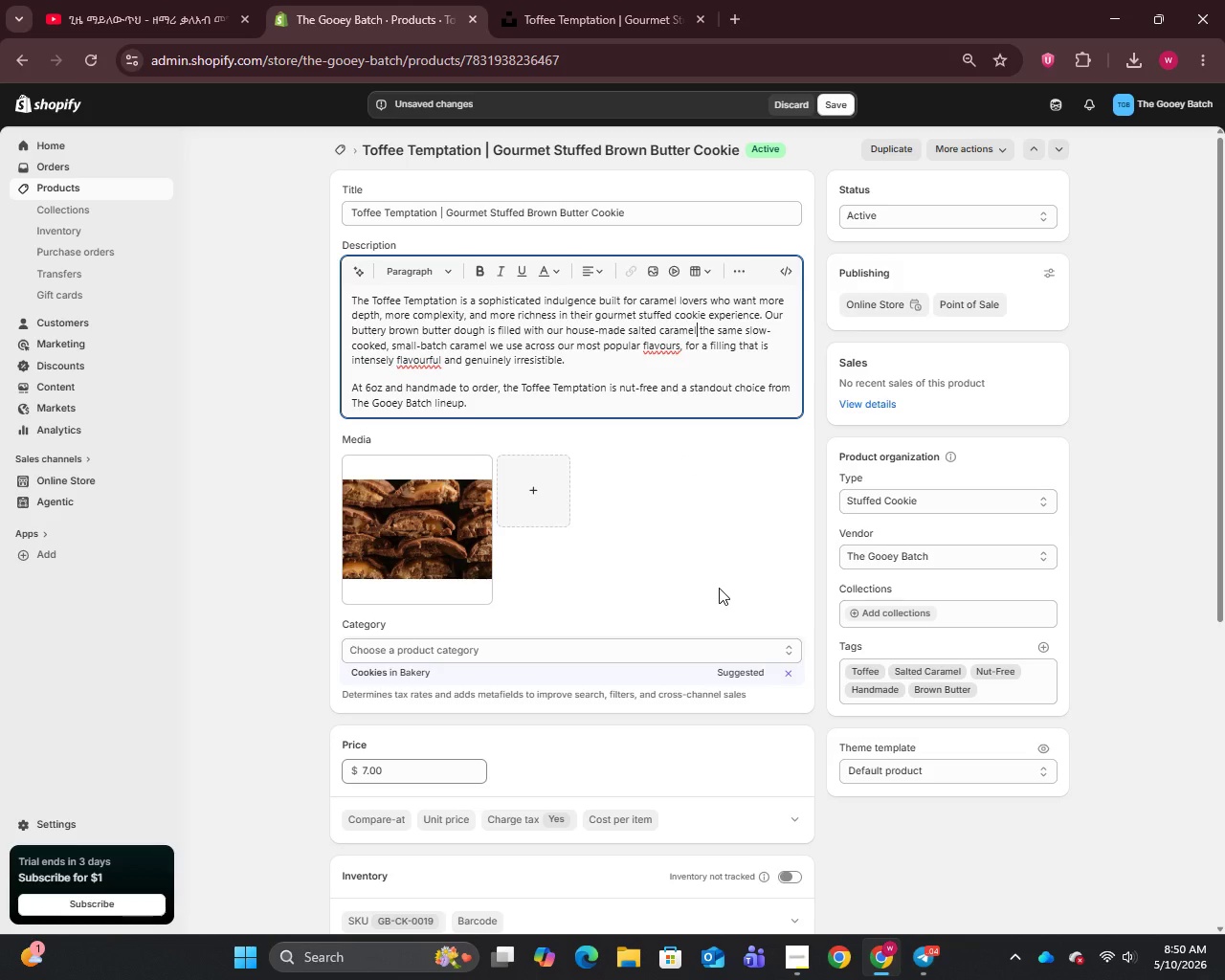 
key(Comma)
 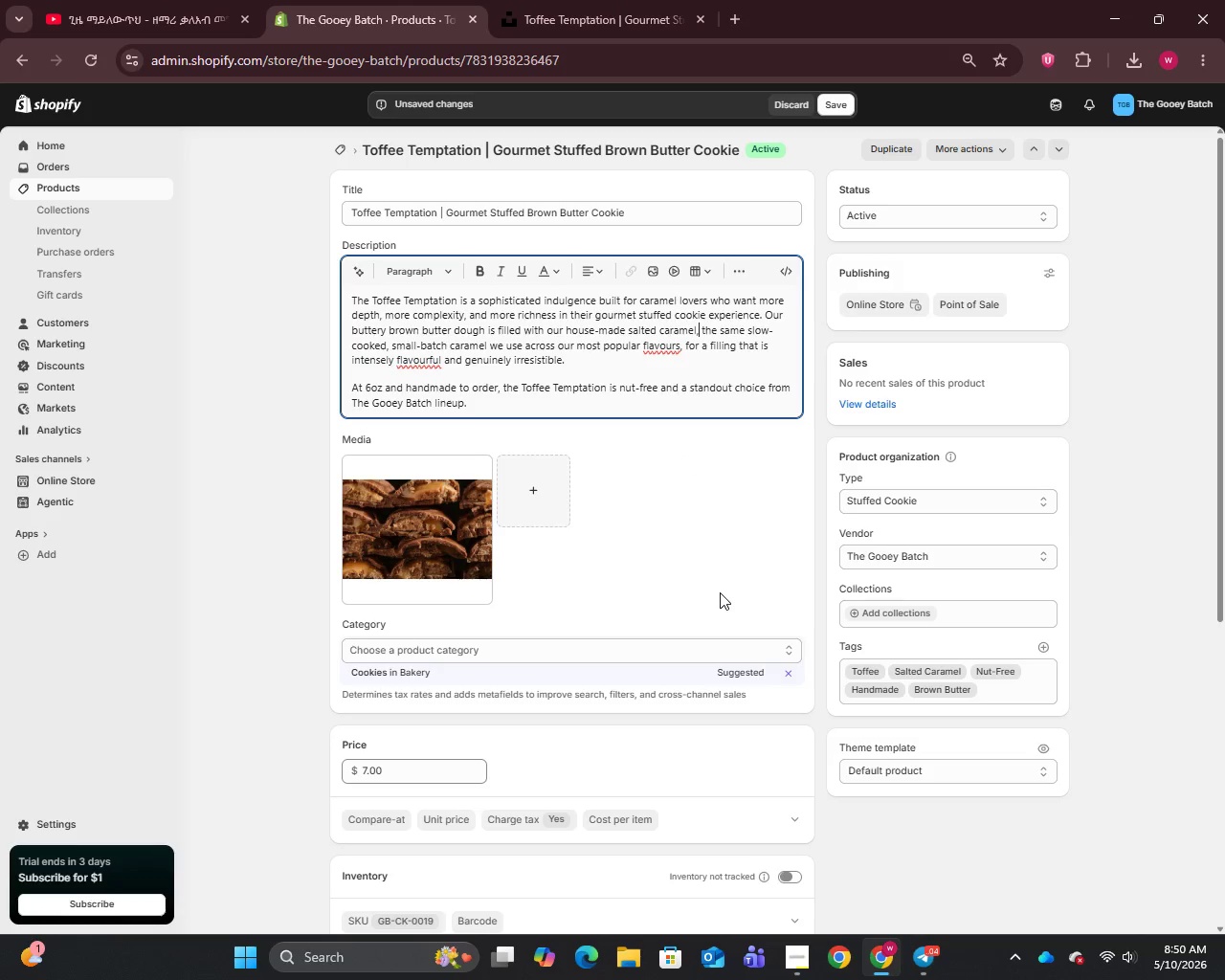 
scroll: coordinate [763, 723], scroll_direction: down, amount: 12.0
 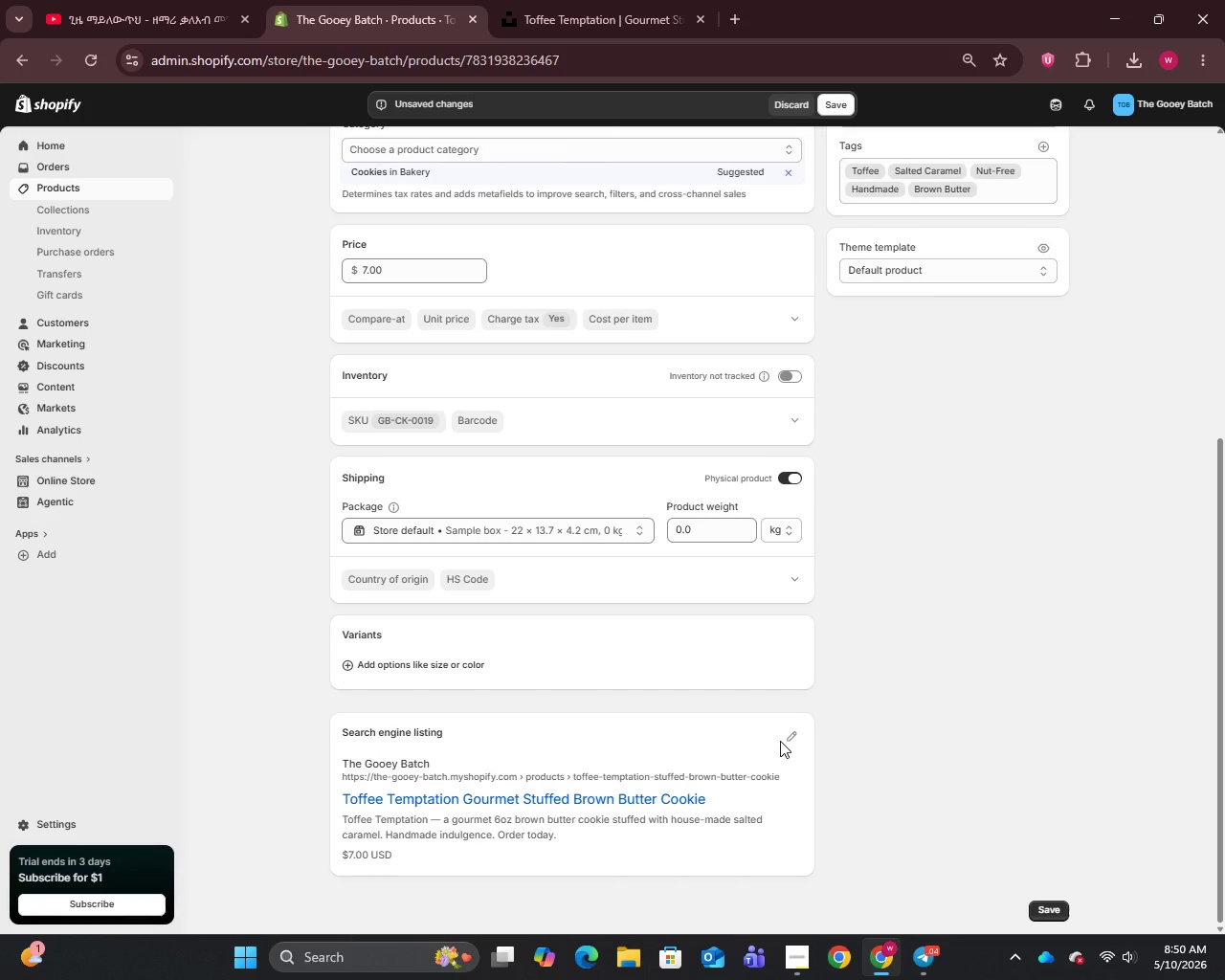 
double_click([793, 735])
 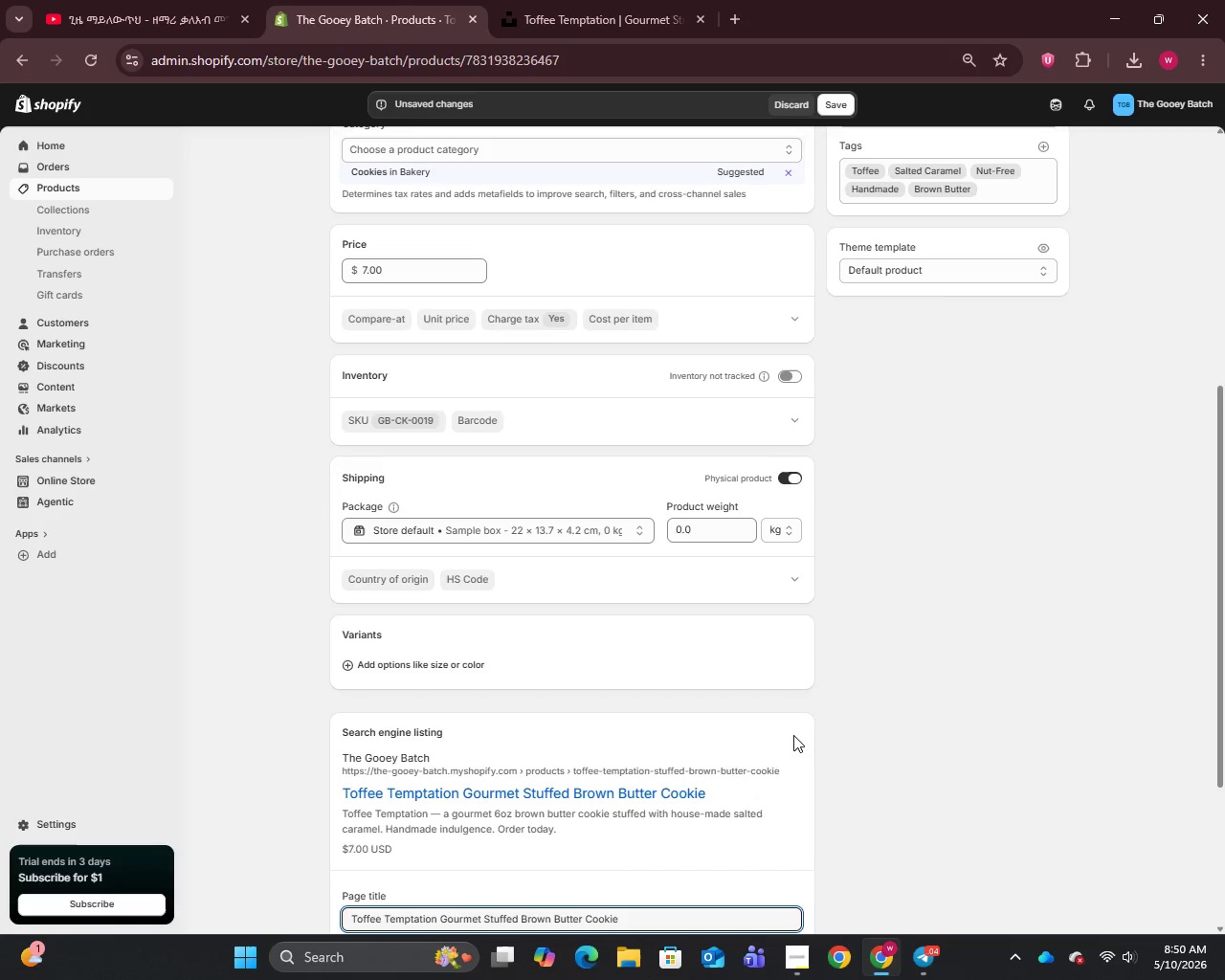 
scroll: coordinate [793, 735], scroll_direction: down, amount: 6.0
 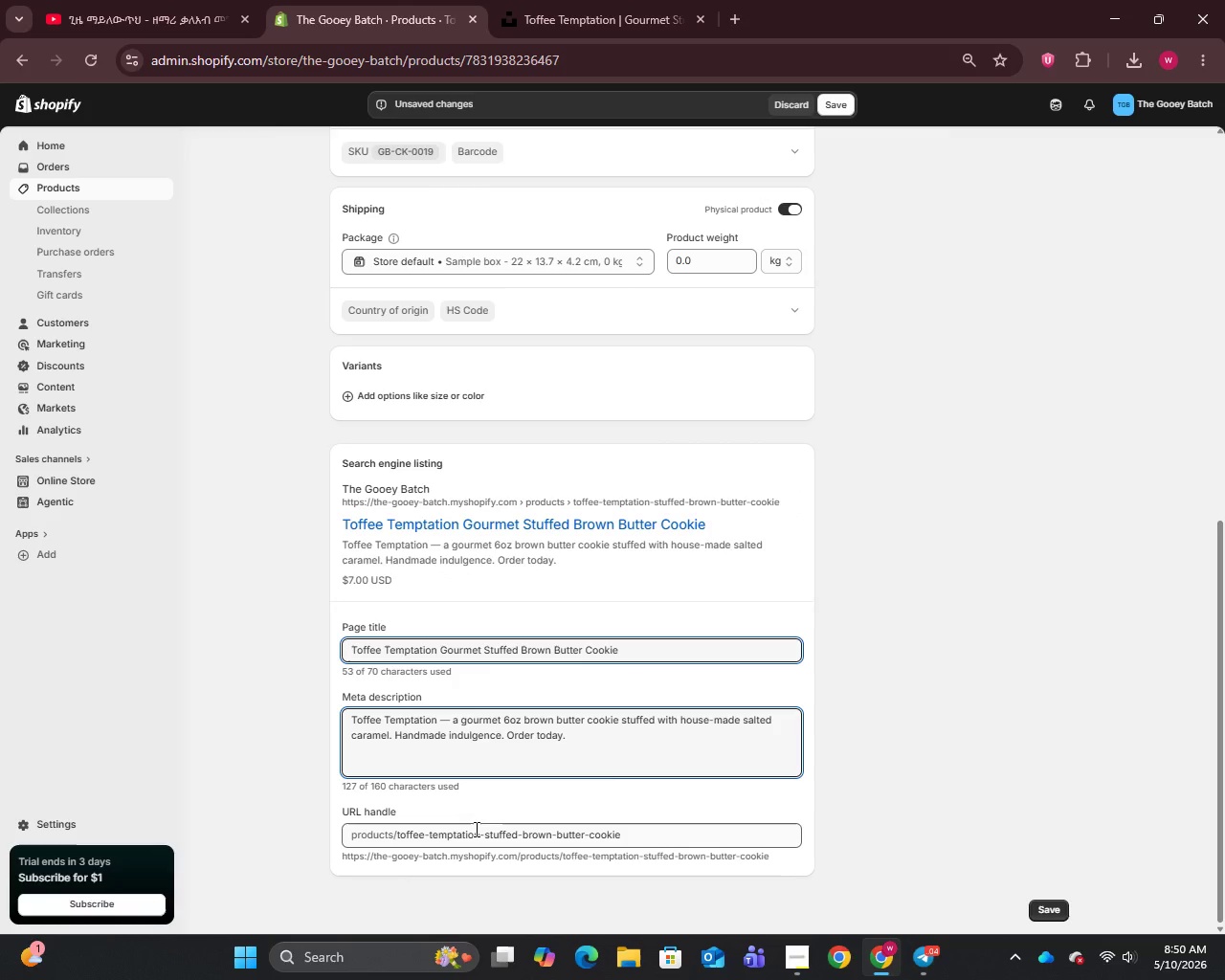 
key(Backspace)
 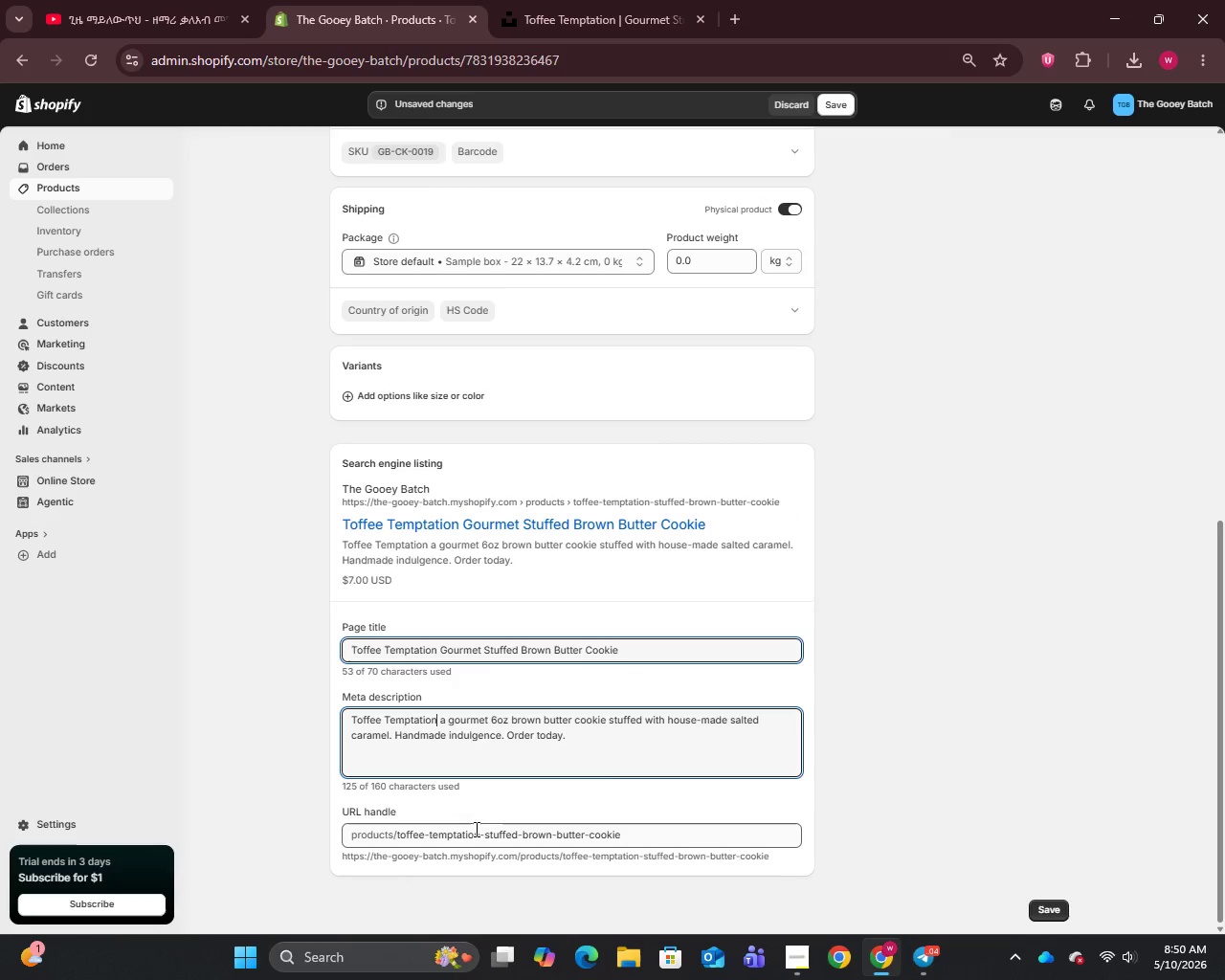 
key(Backspace)
 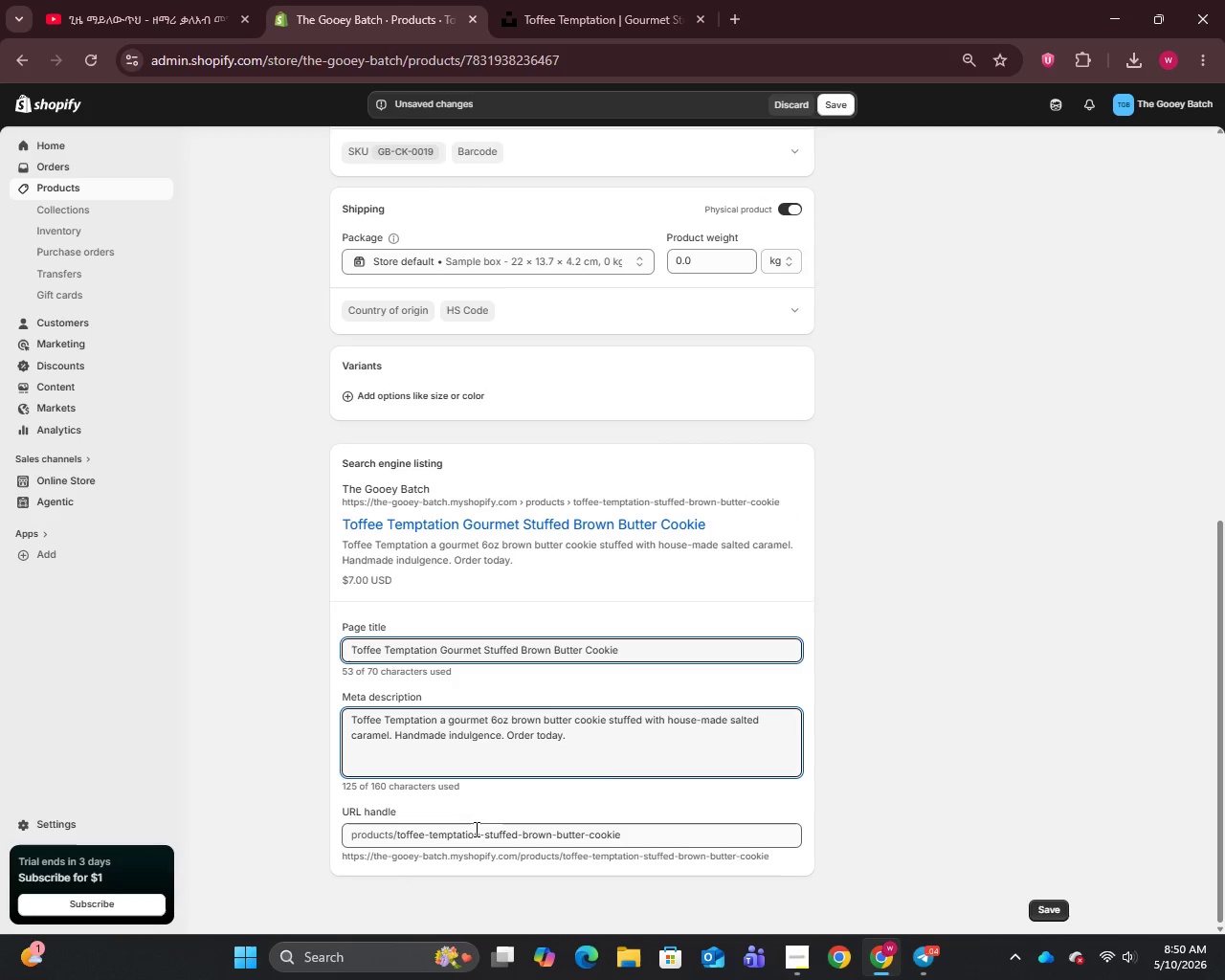 
key(Comma)
 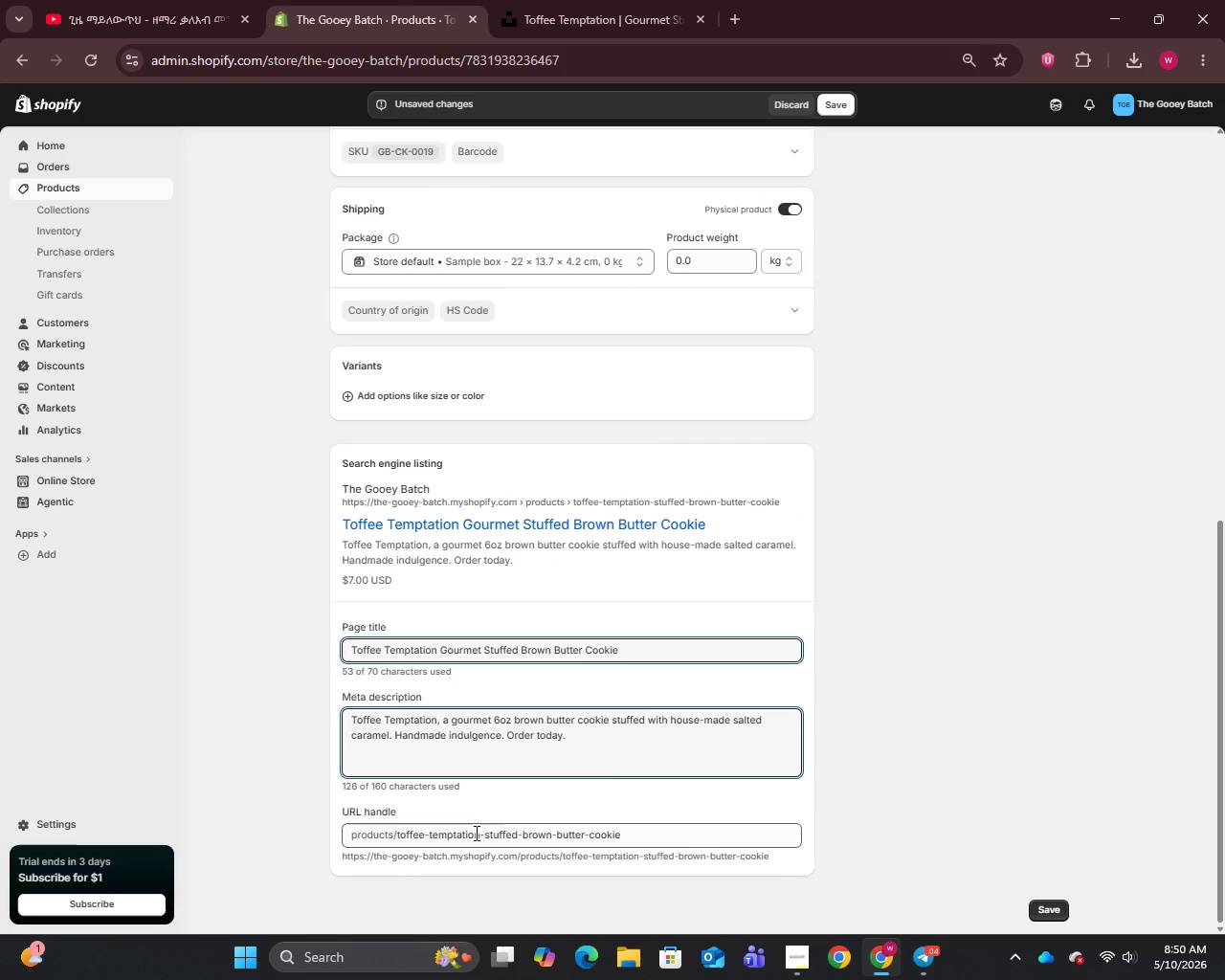 
scroll: coordinate [501, 778], scroll_direction: up, amount: 13.0
 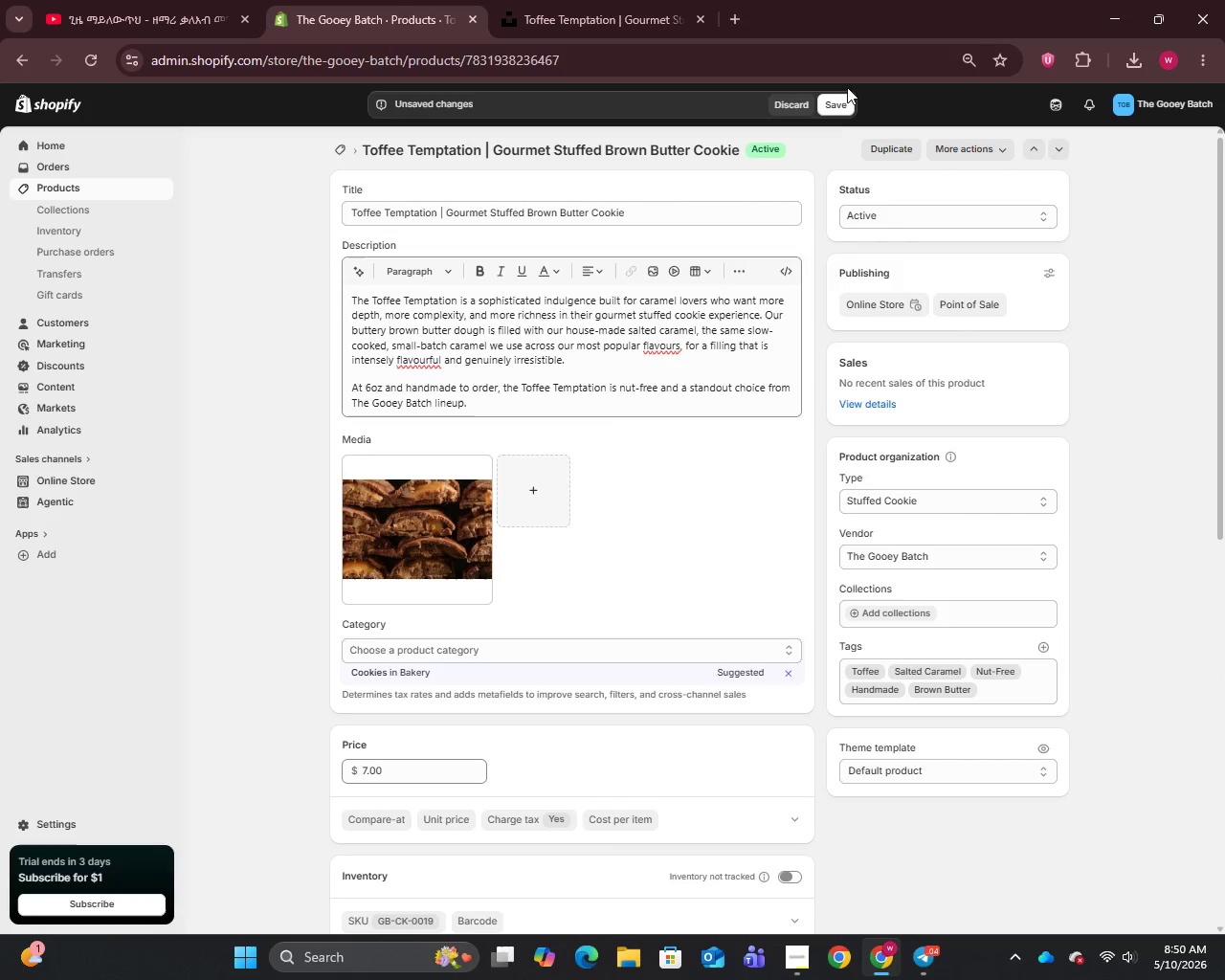 
left_click([835, 107])
 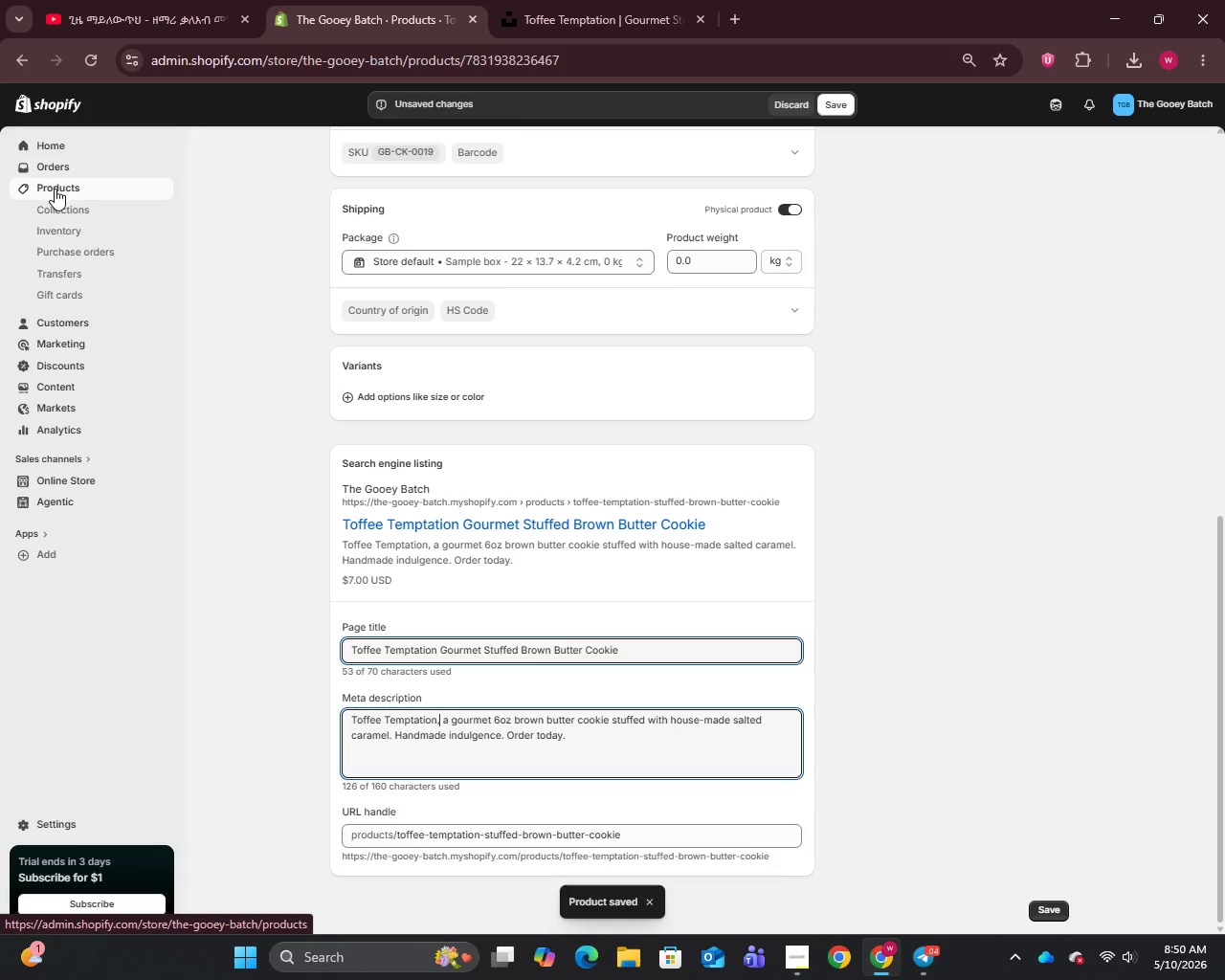 
wait(5.09)
 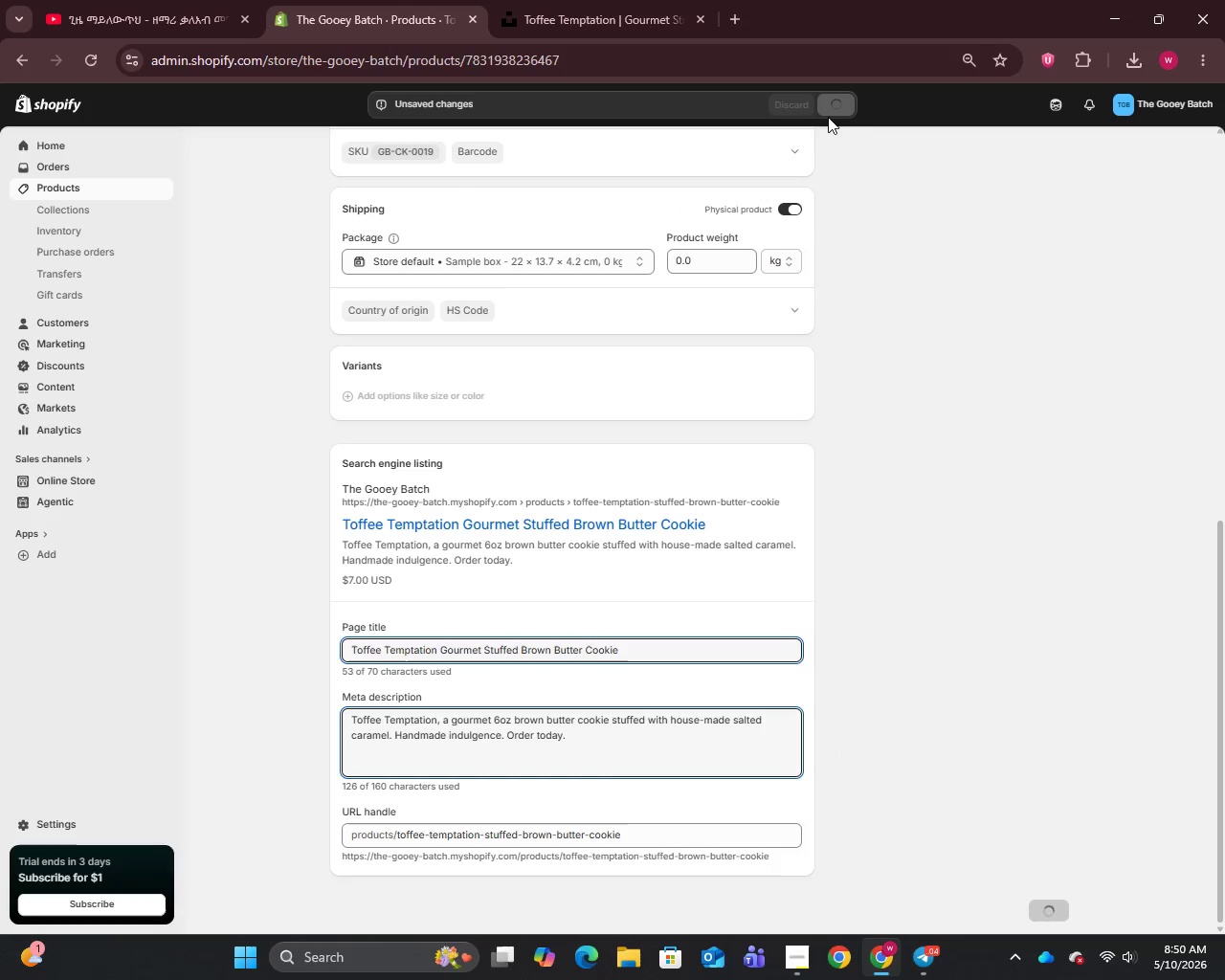 
left_click([55, 189])
 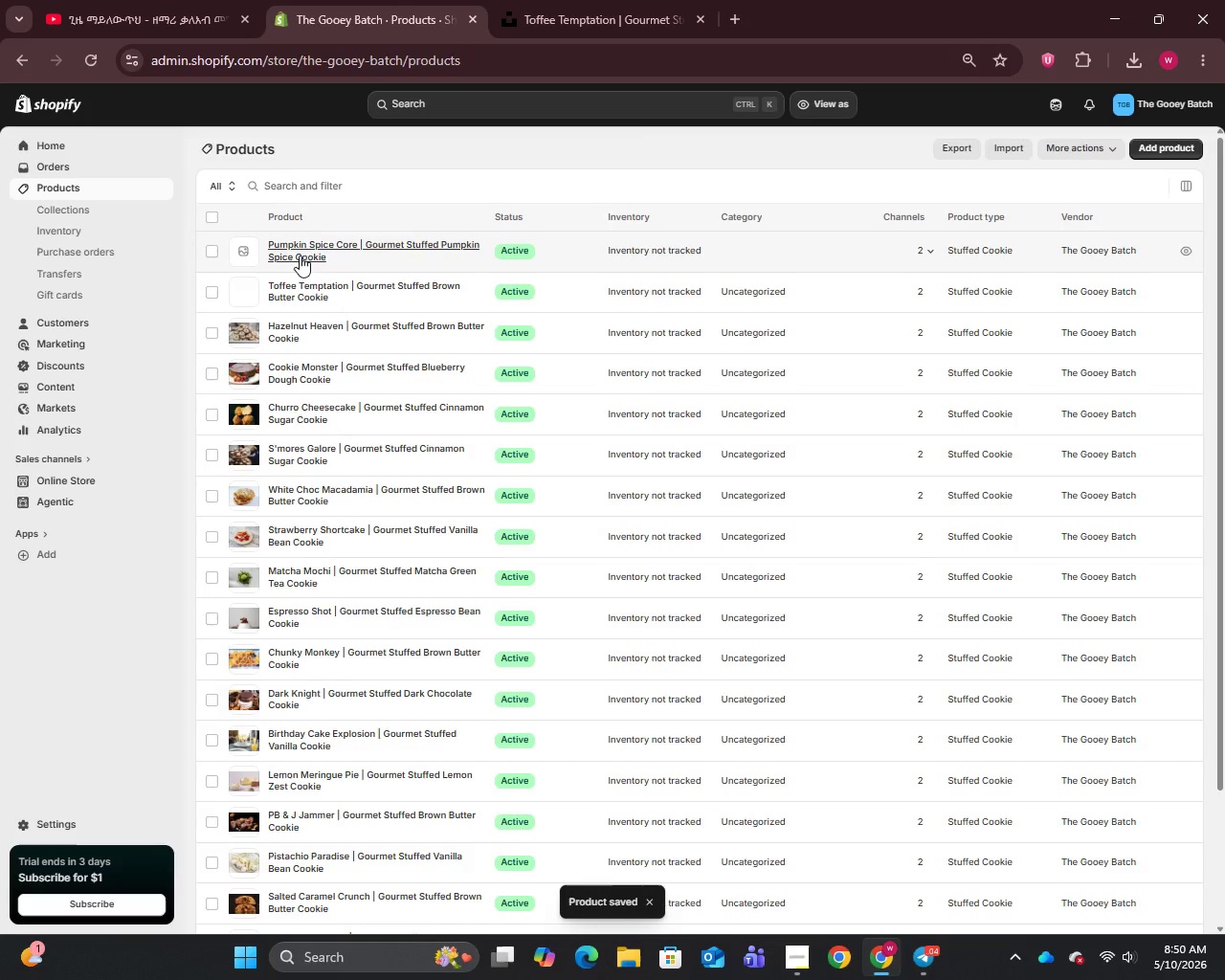 
left_click([300, 250])
 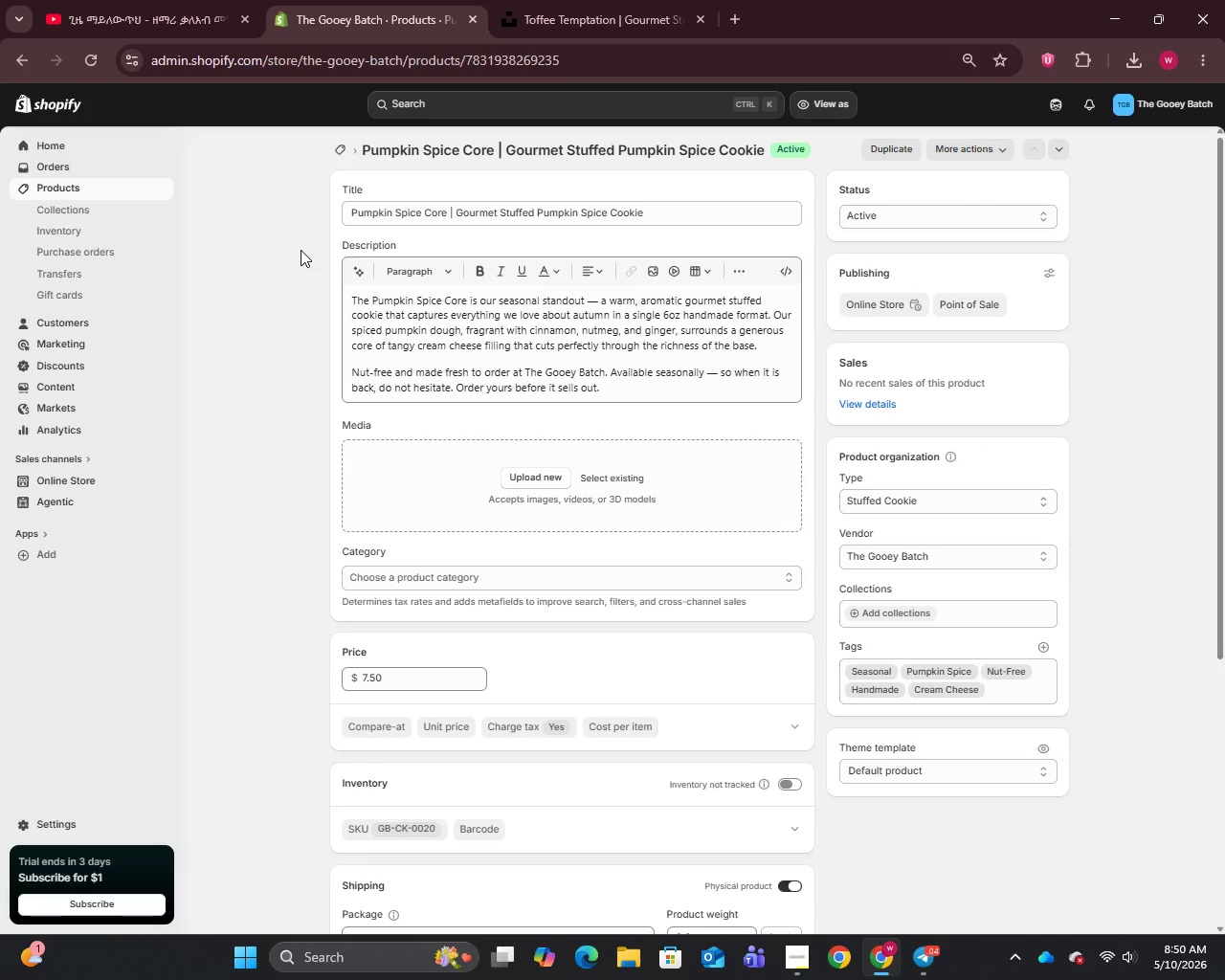 
wait(7.89)
 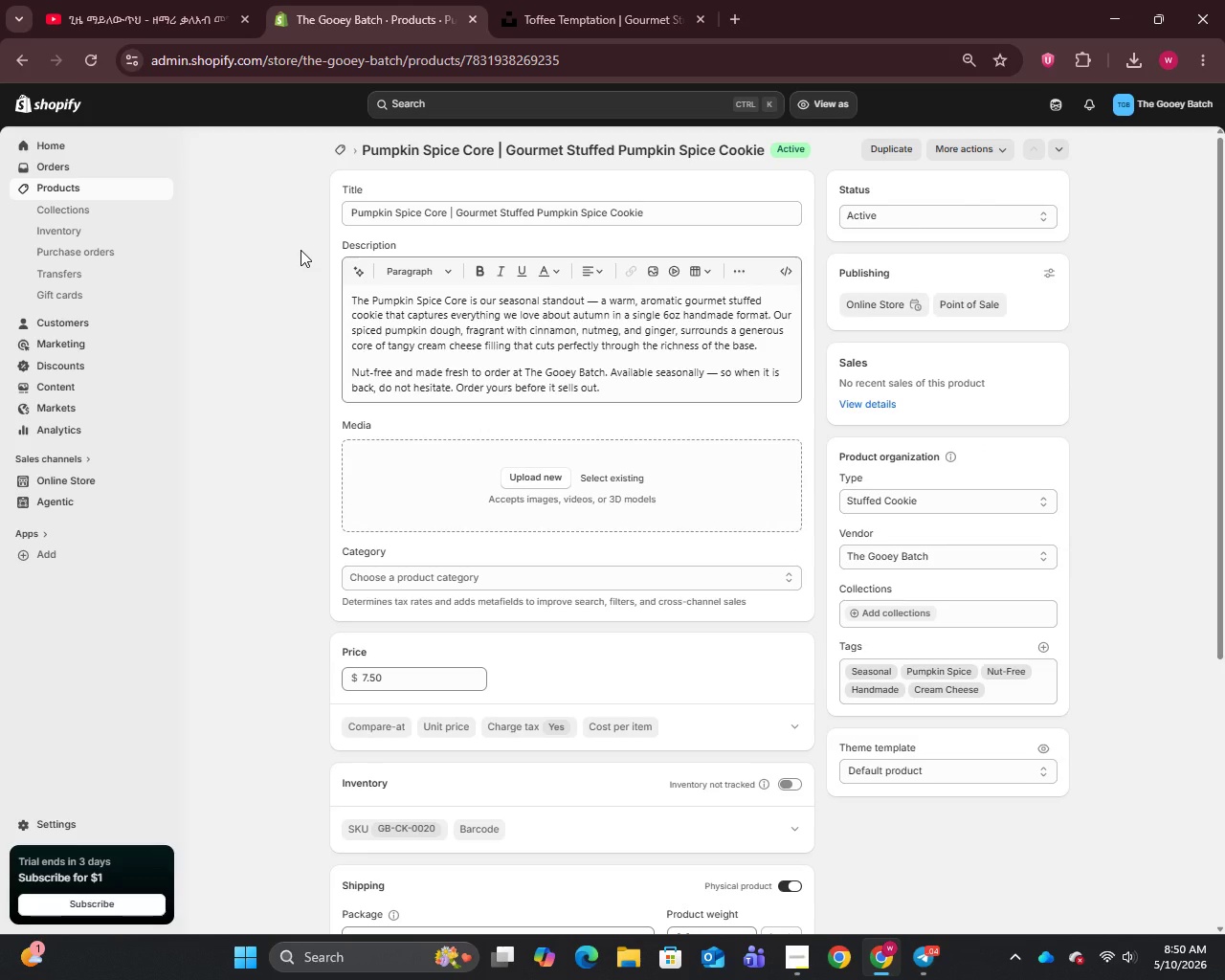 
left_click([646, 208])
 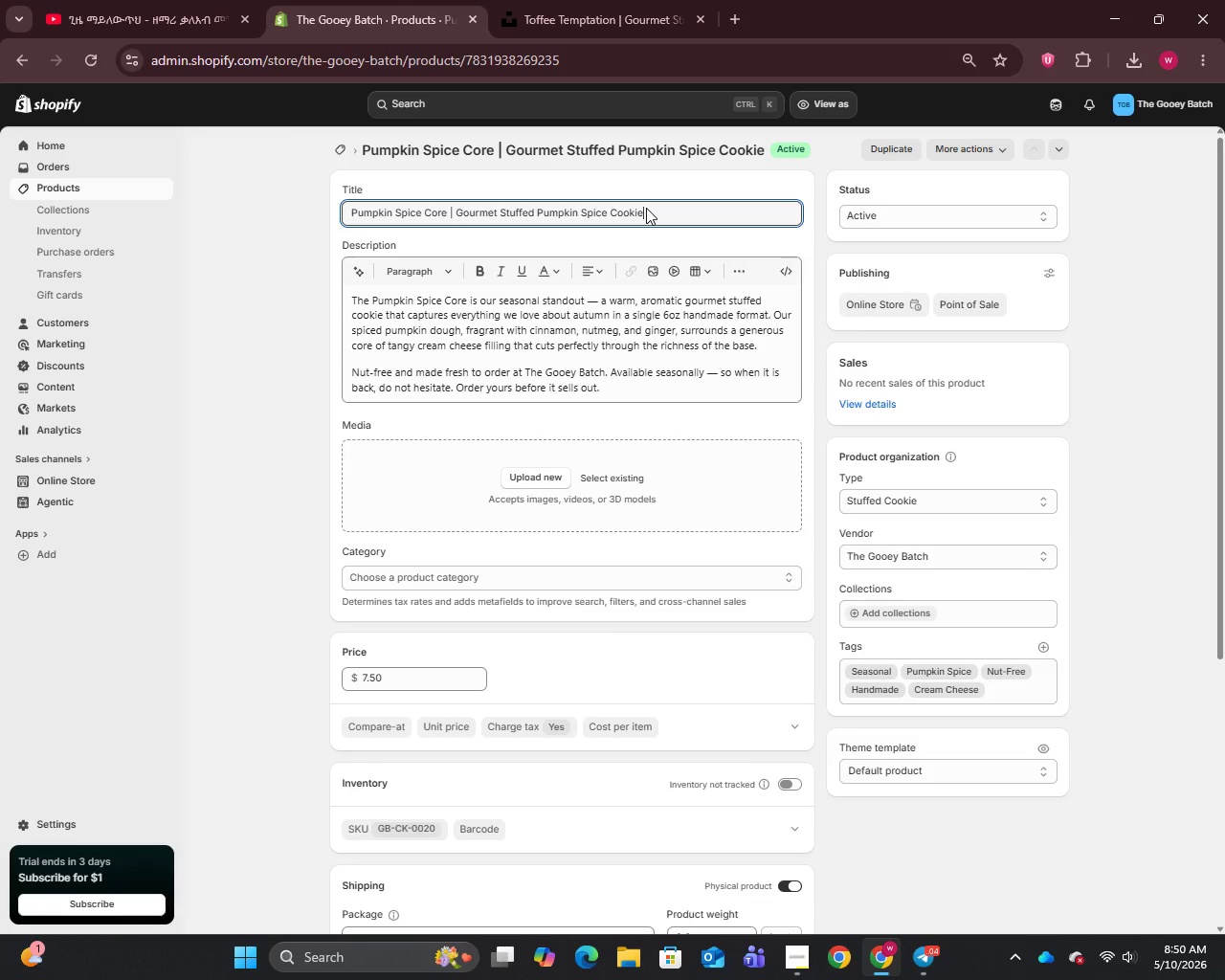 
key(Control+A)
 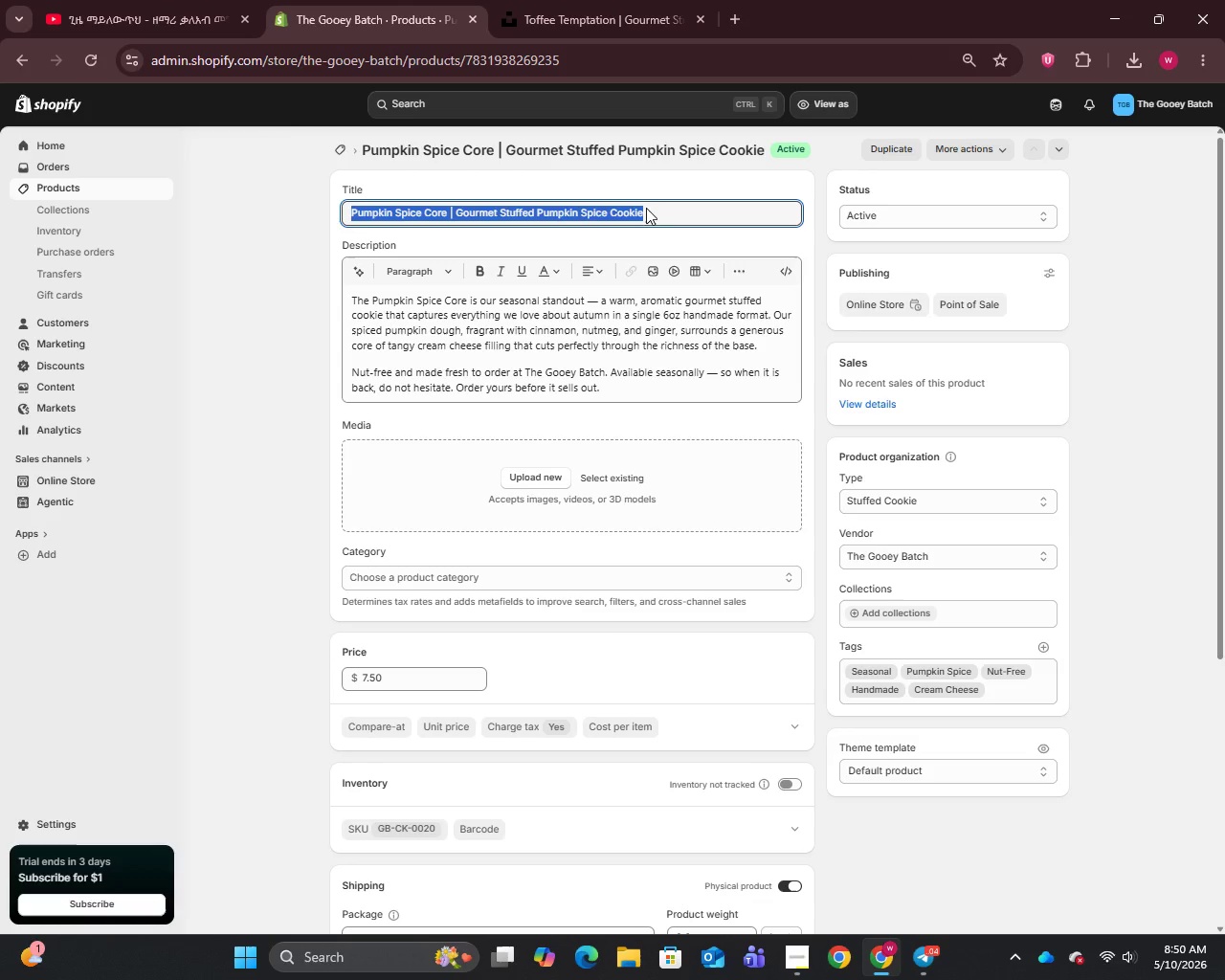 
key(Control+C)
 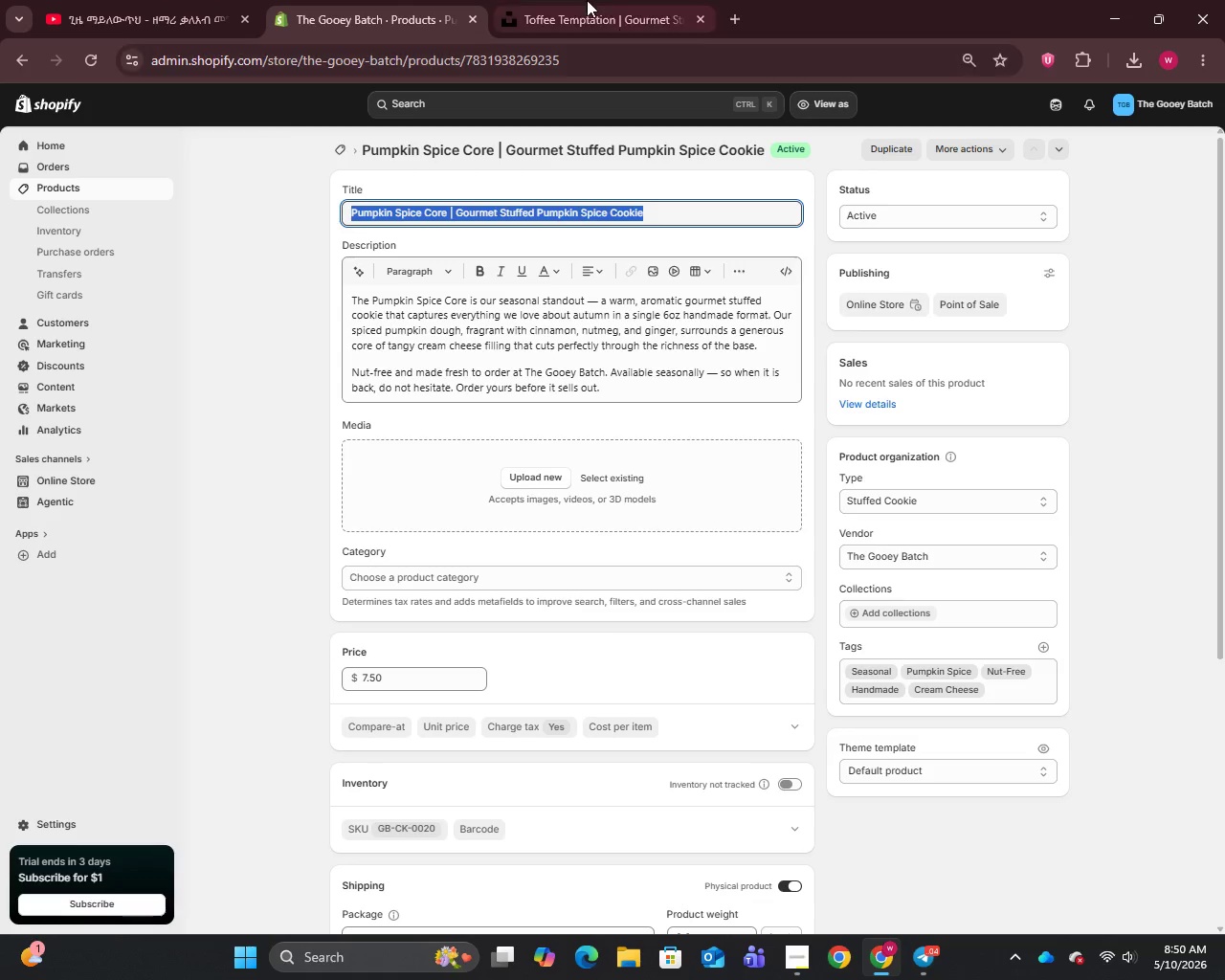 
left_click([564, 0])
 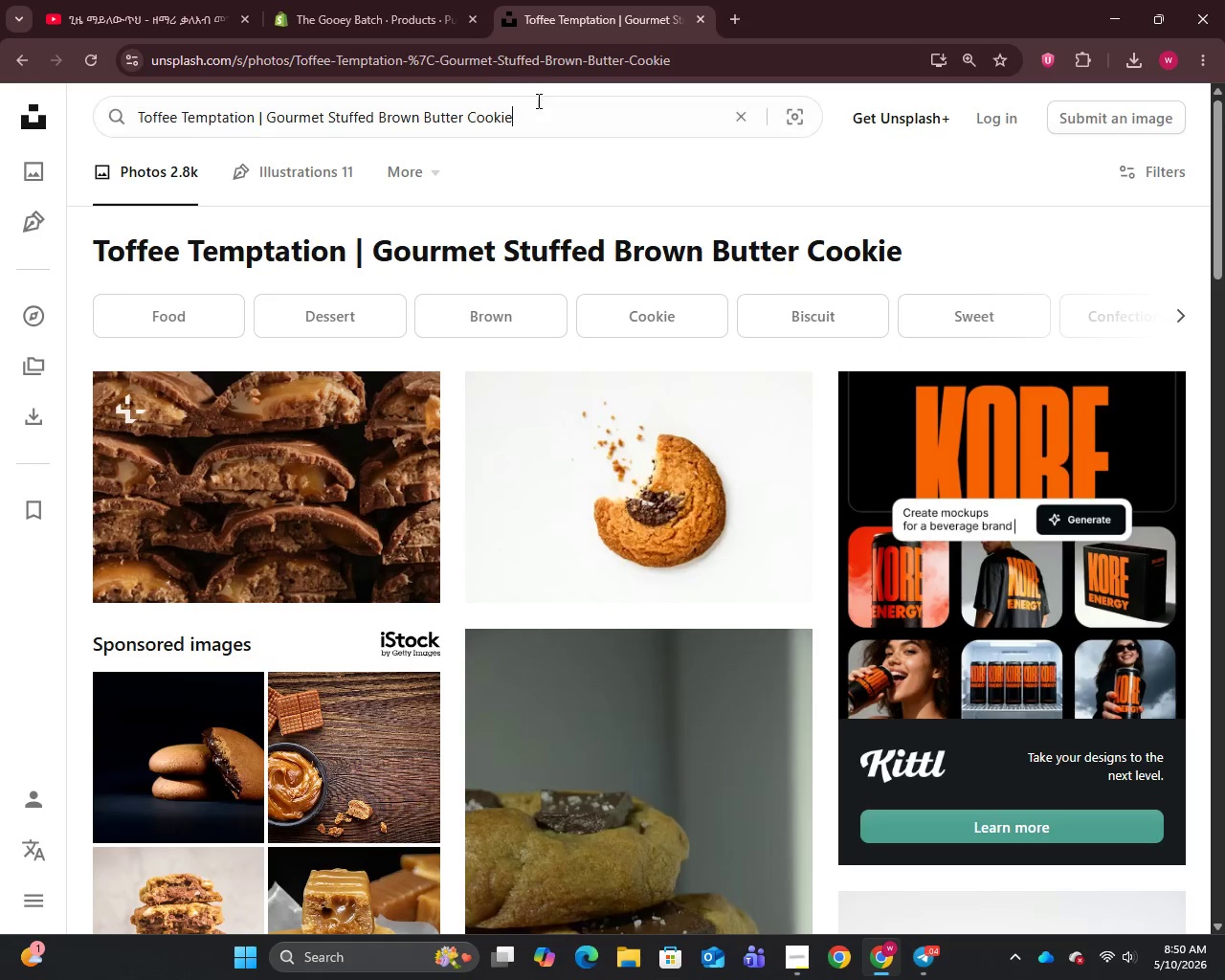 
key(Control+A)
 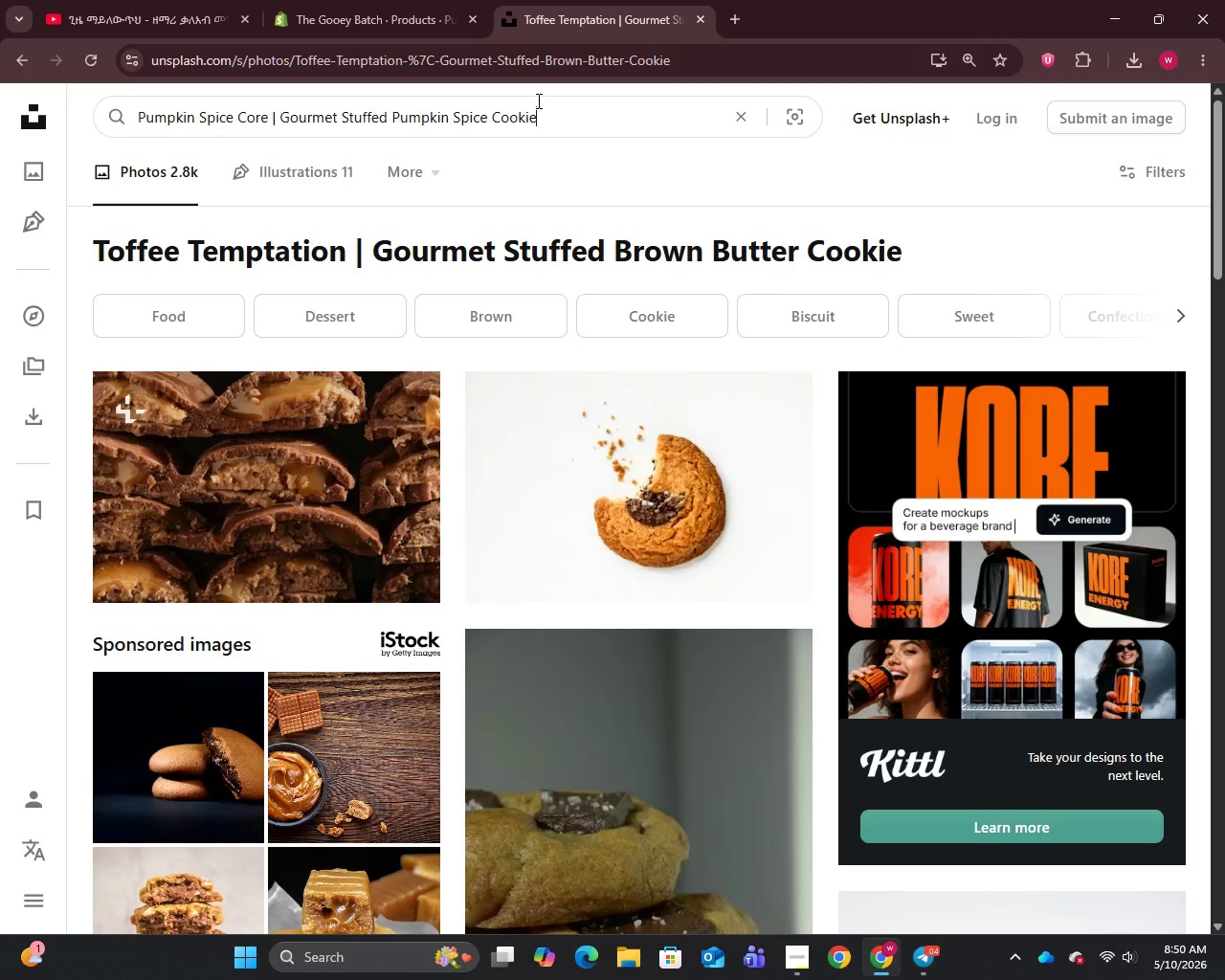 
key(Control+V)
 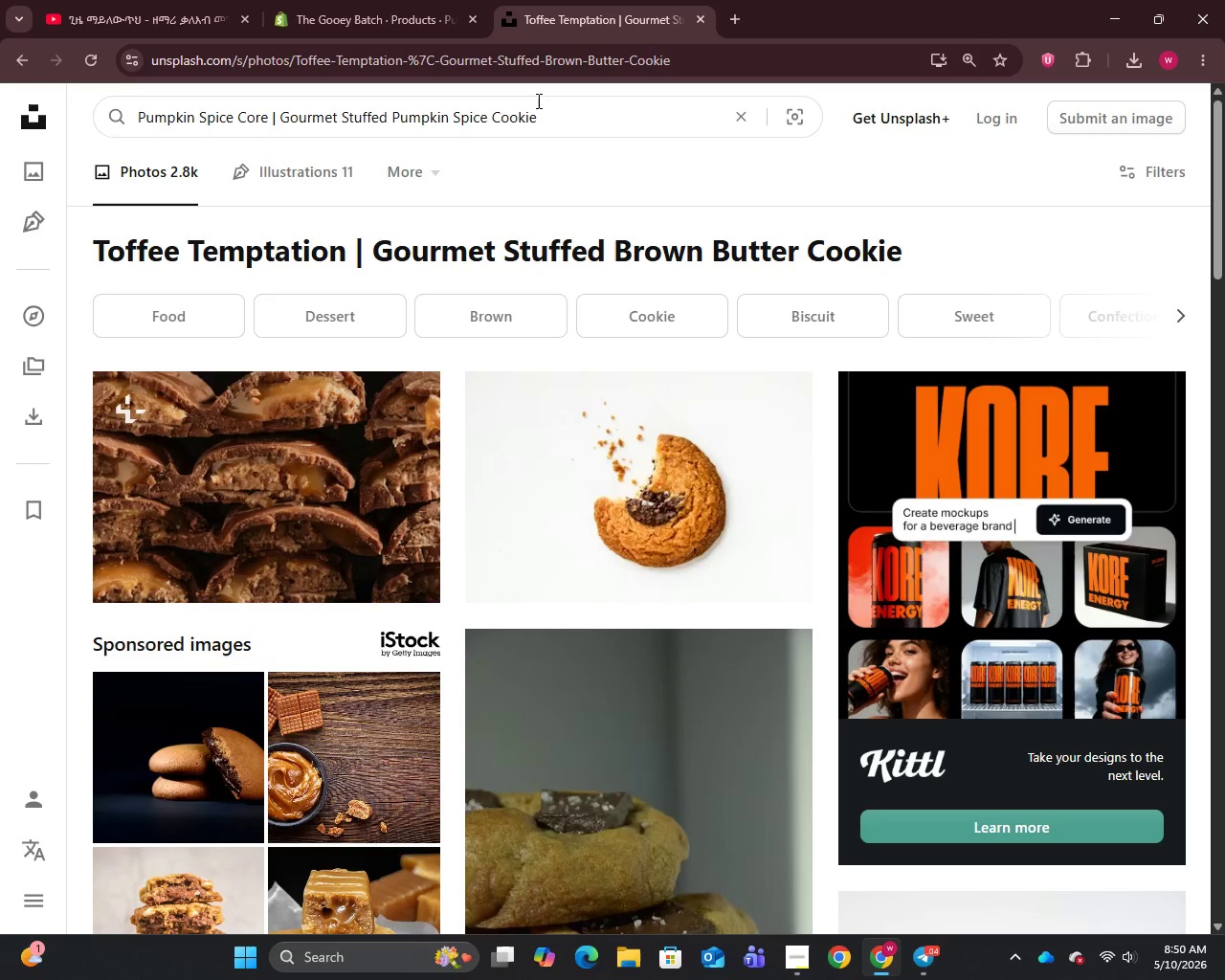 
key(Enter)
 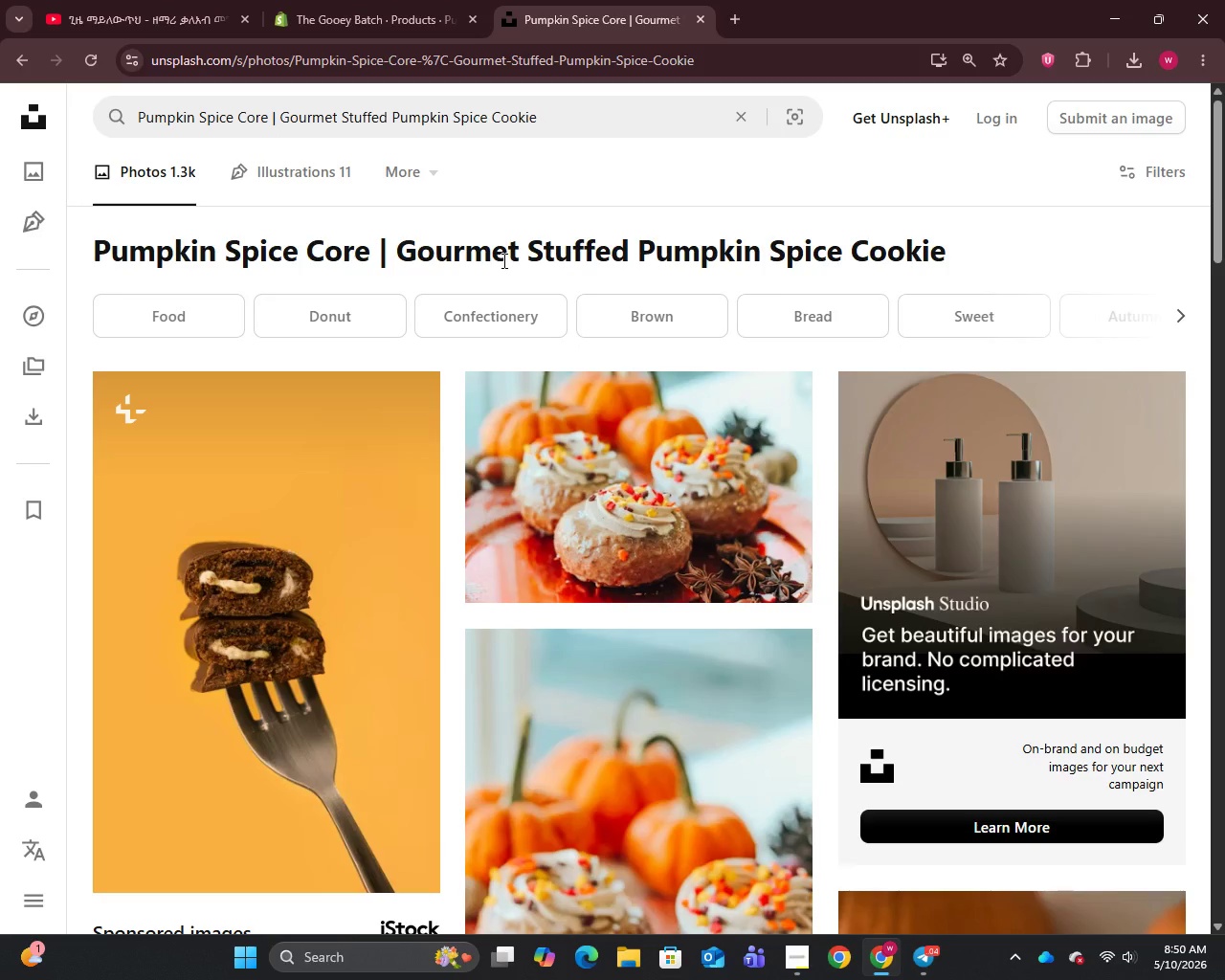 
right_click([638, 452])
 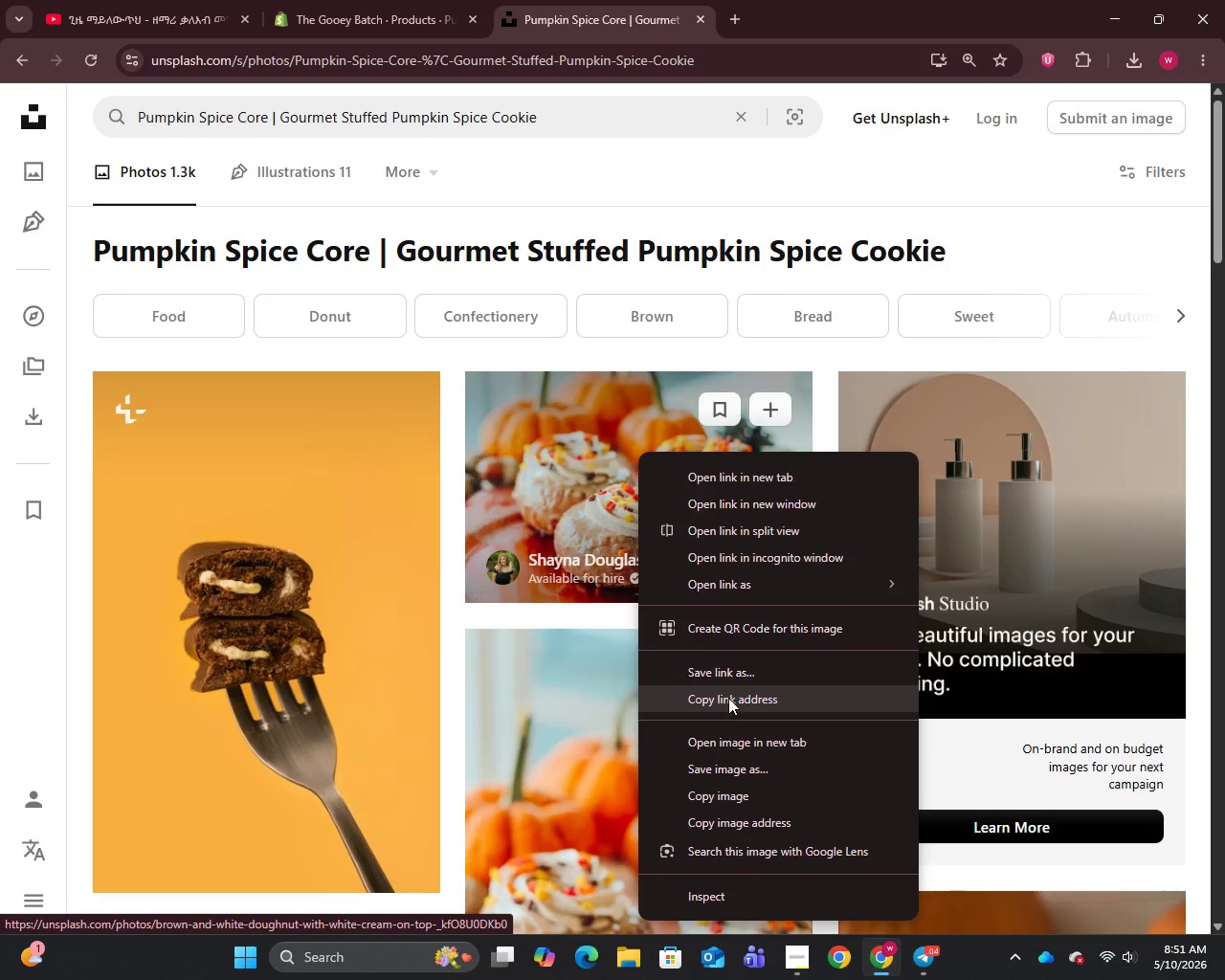 
left_click([732, 768])
 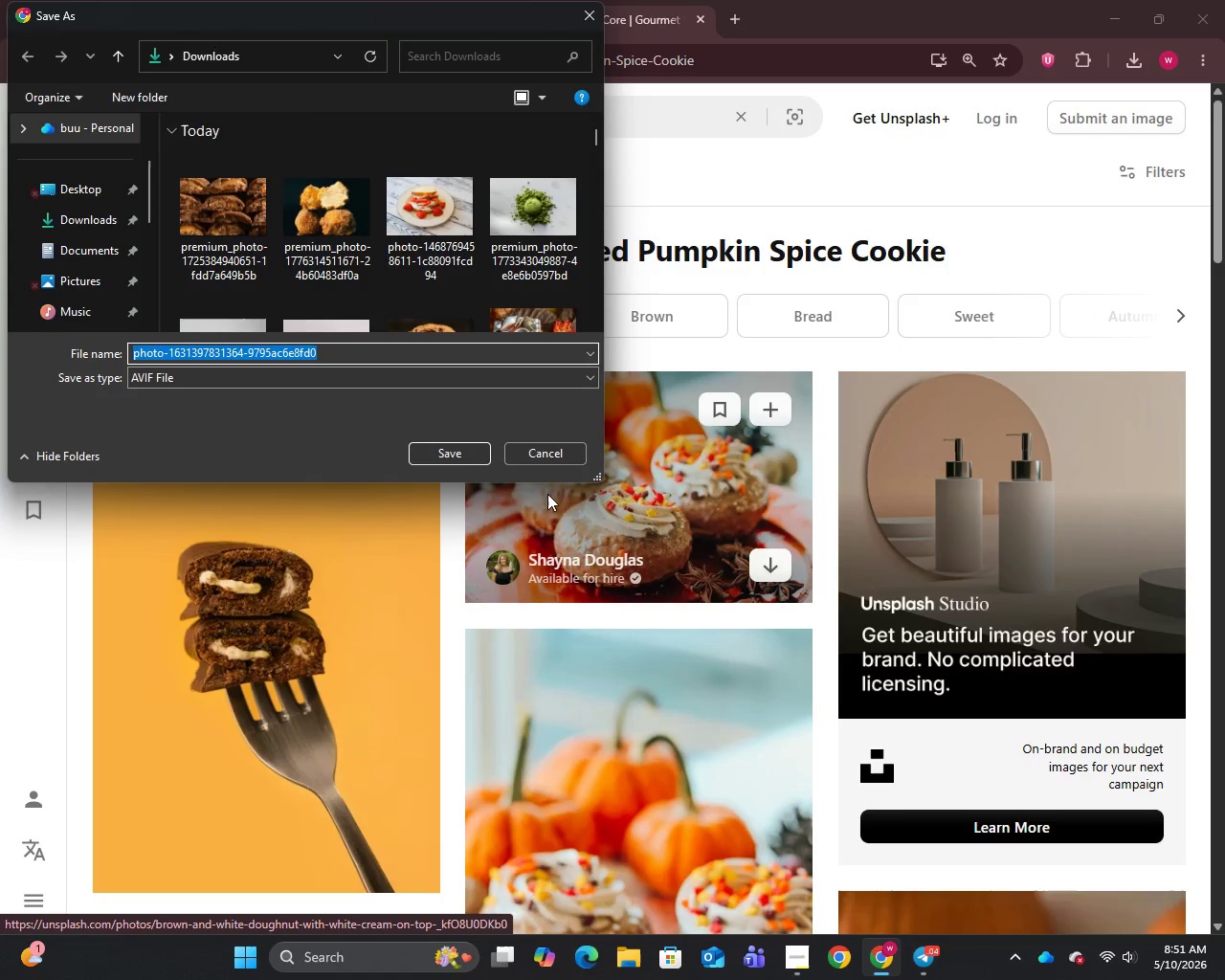 
left_click([443, 447])
 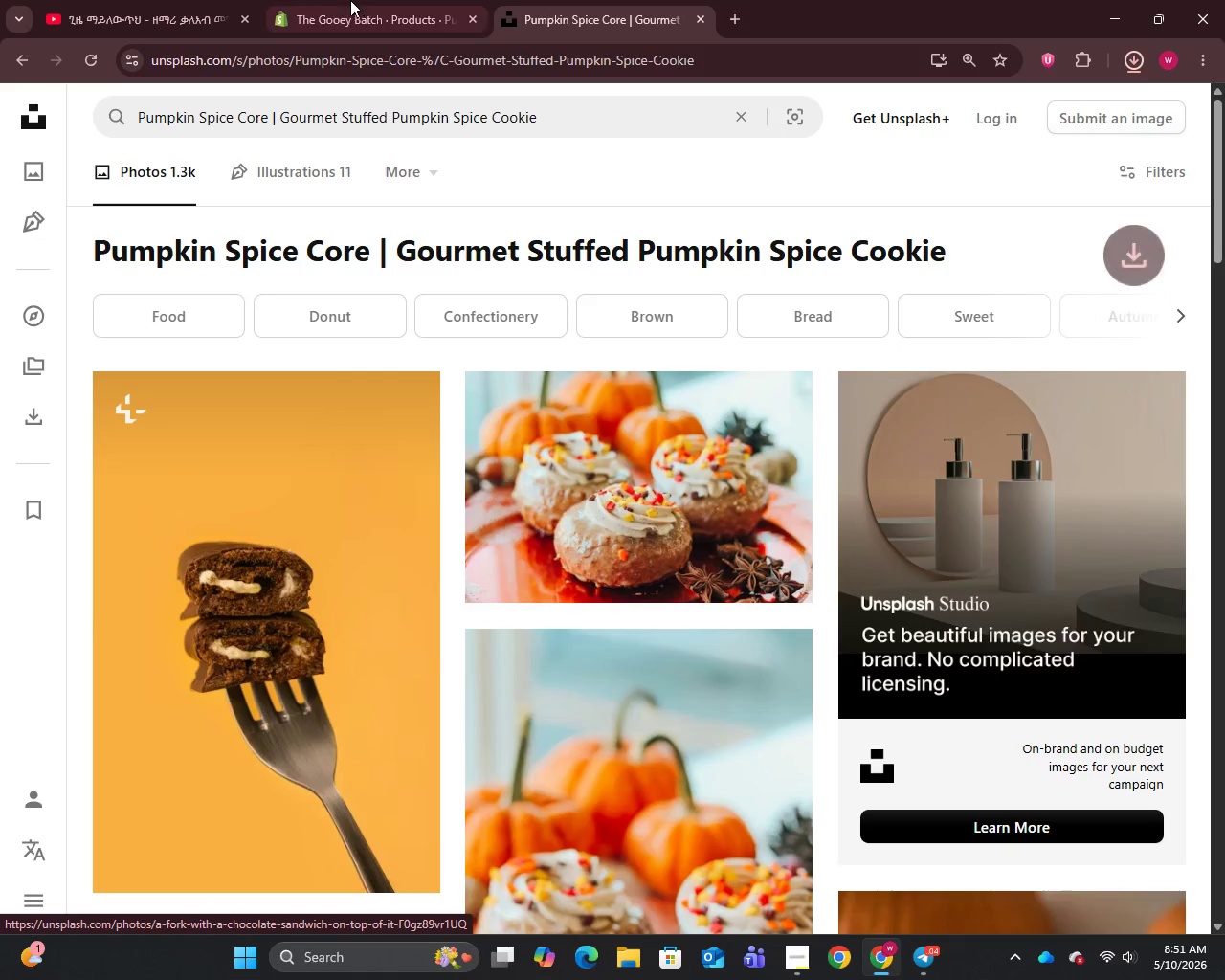 
left_click([335, 0])
 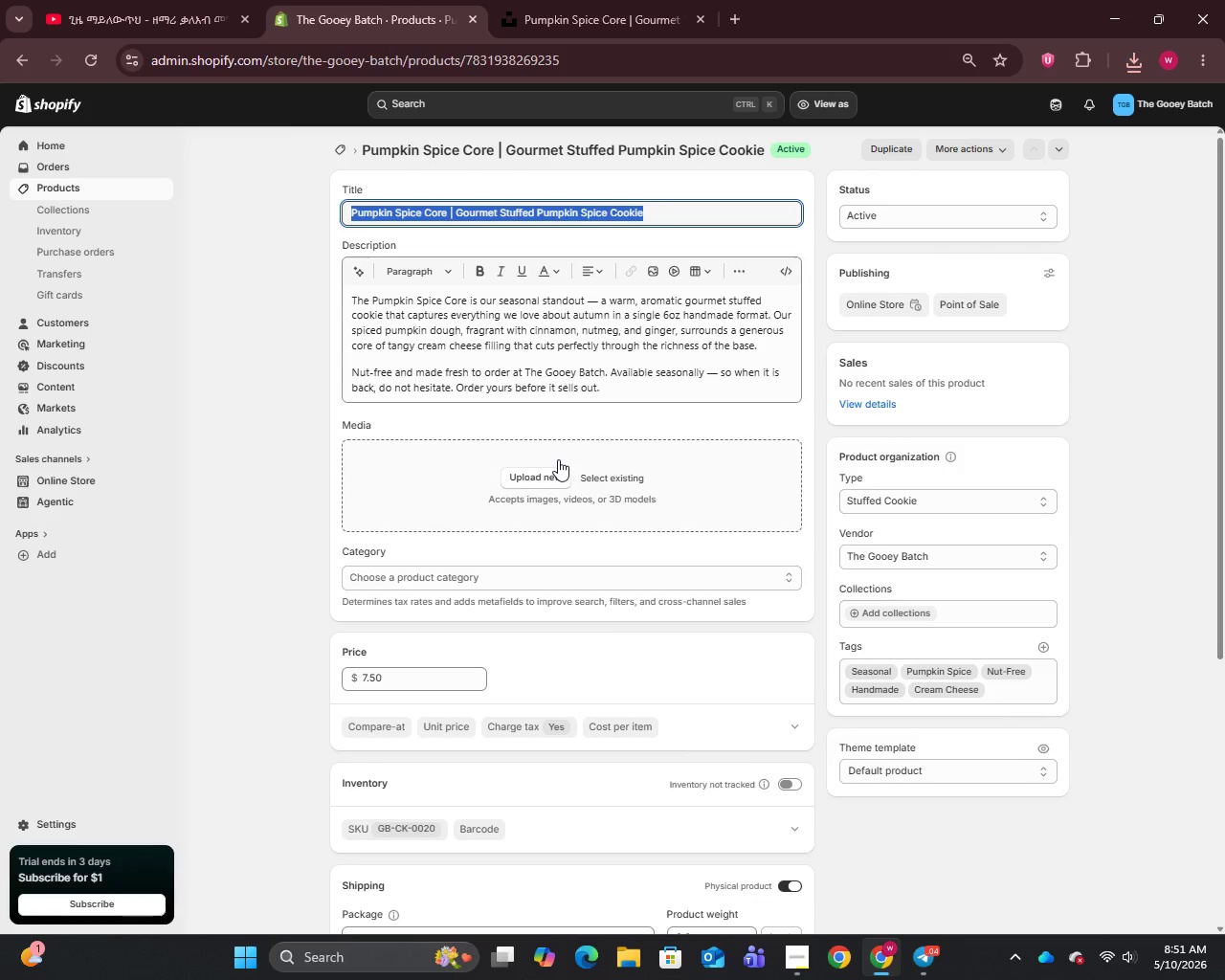 
left_click([544, 479])
 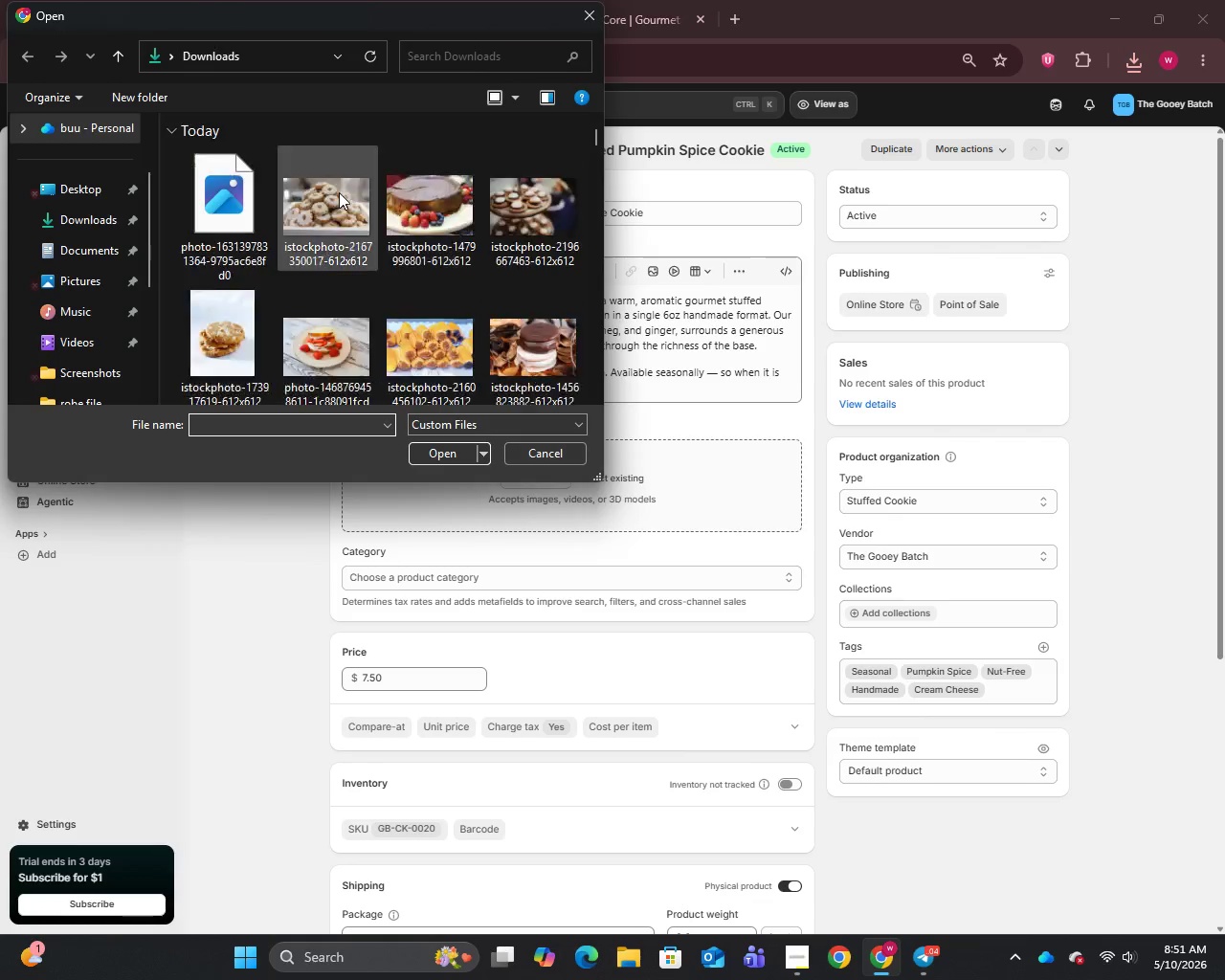 
left_click([234, 215])
 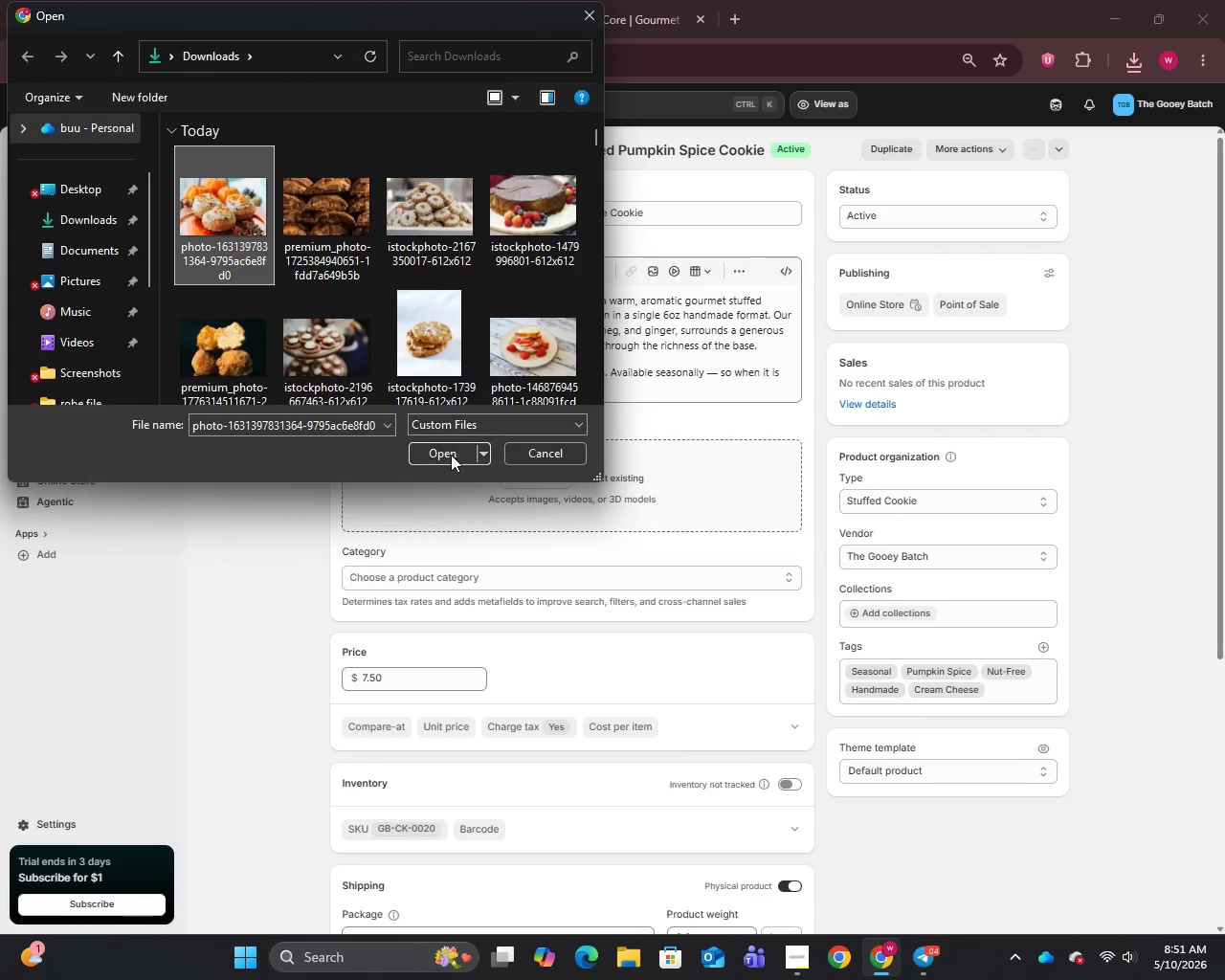 
left_click([451, 455])
 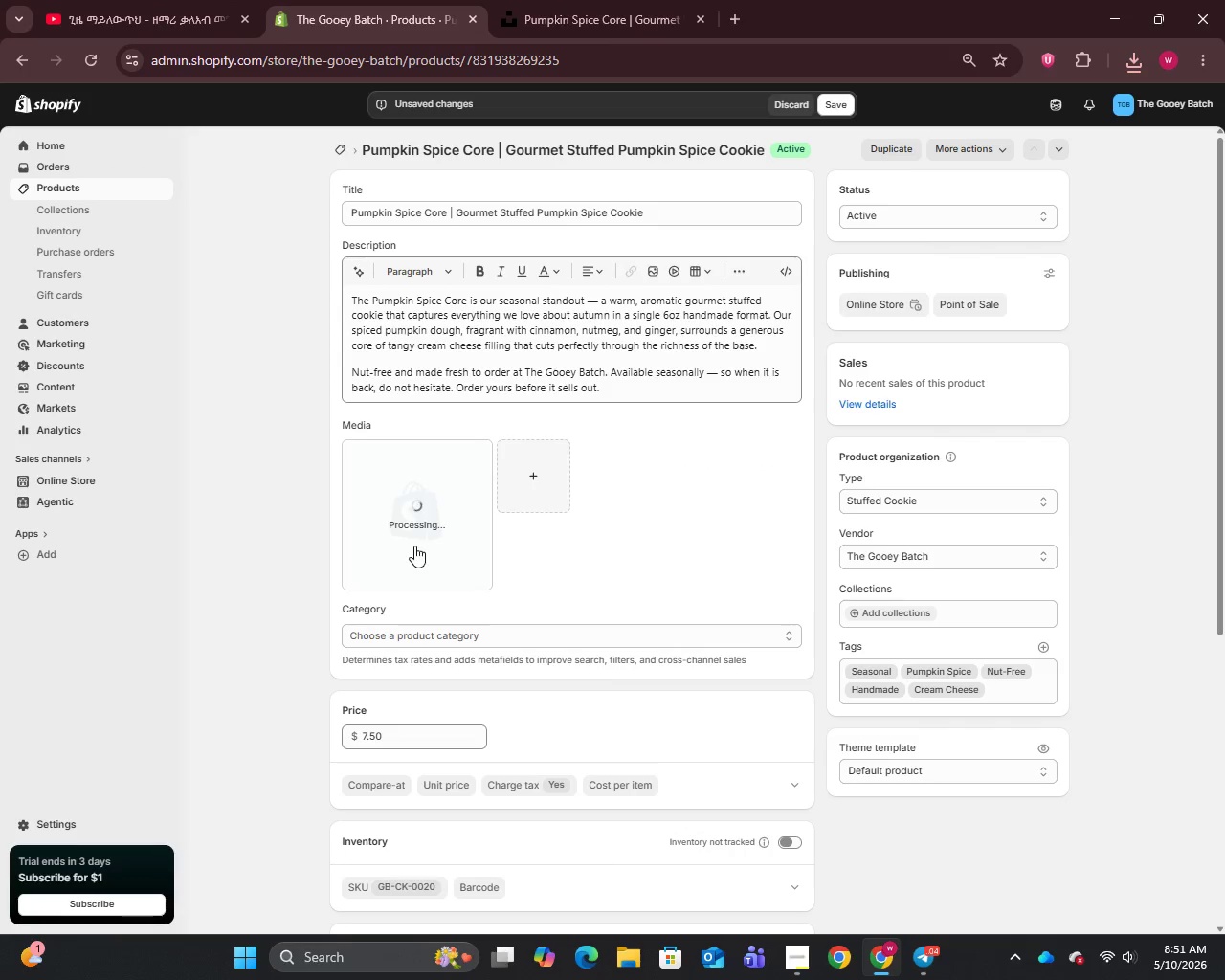 
wait(7.66)
 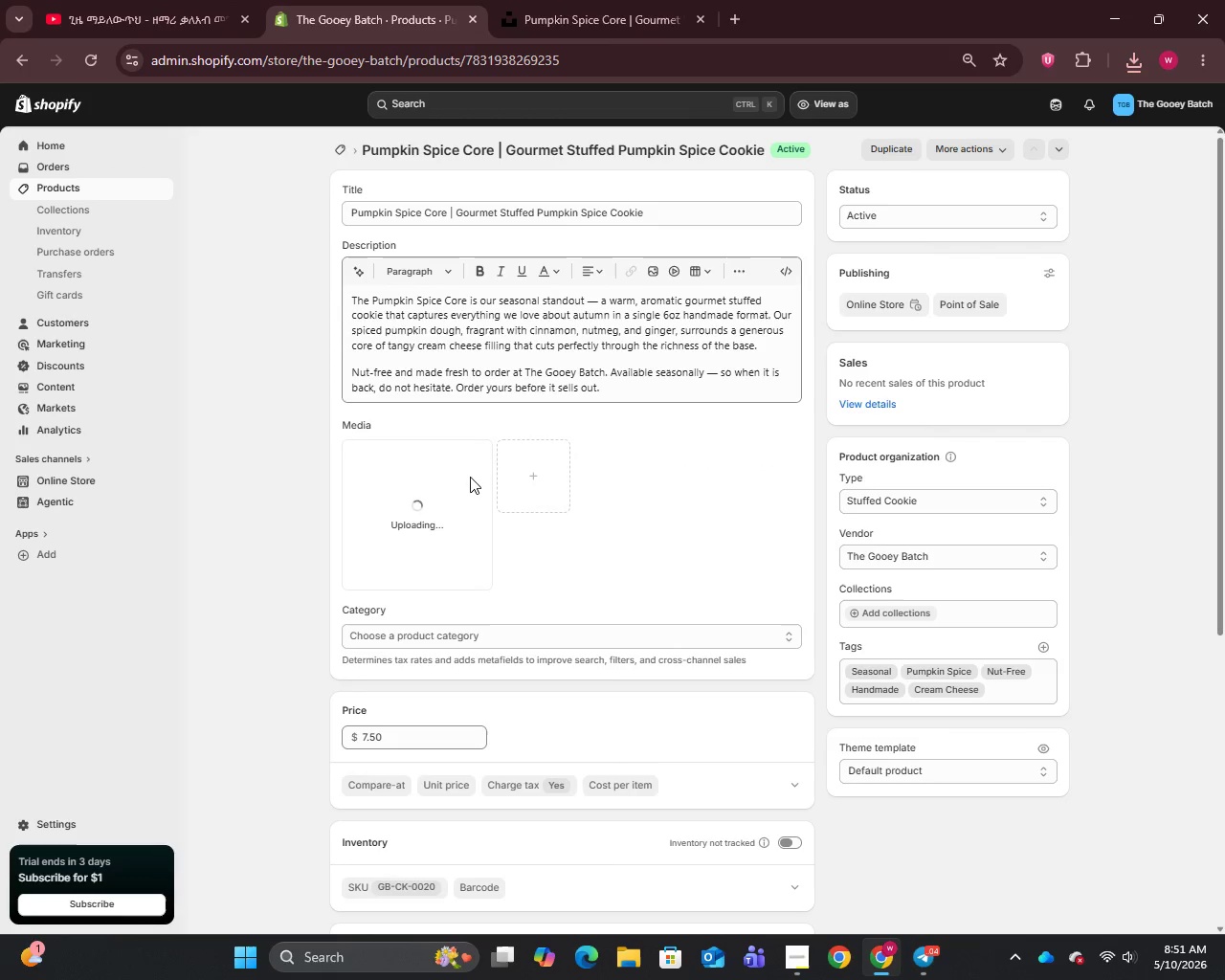 
left_click([714, 374])
 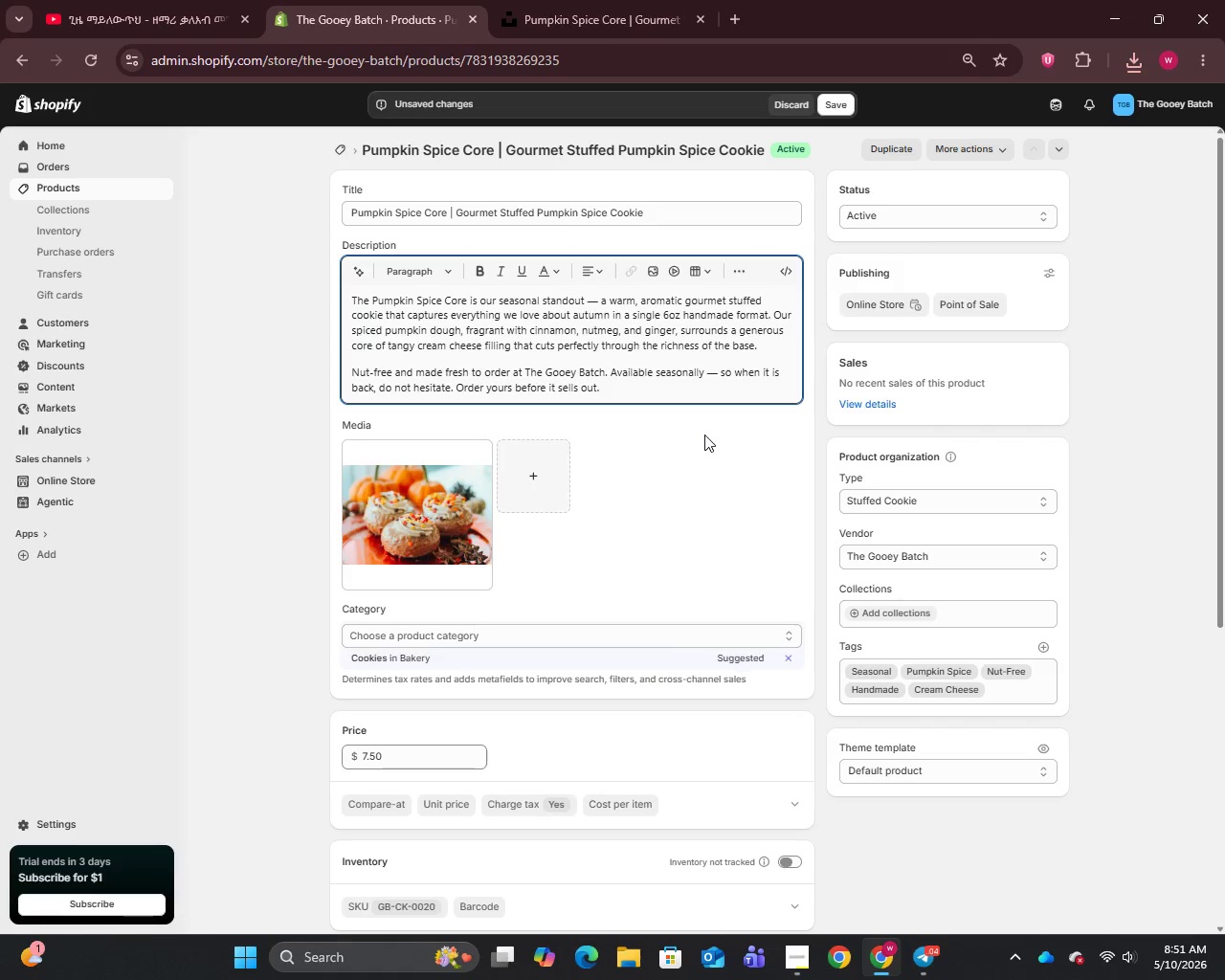 
key(Backspace)
 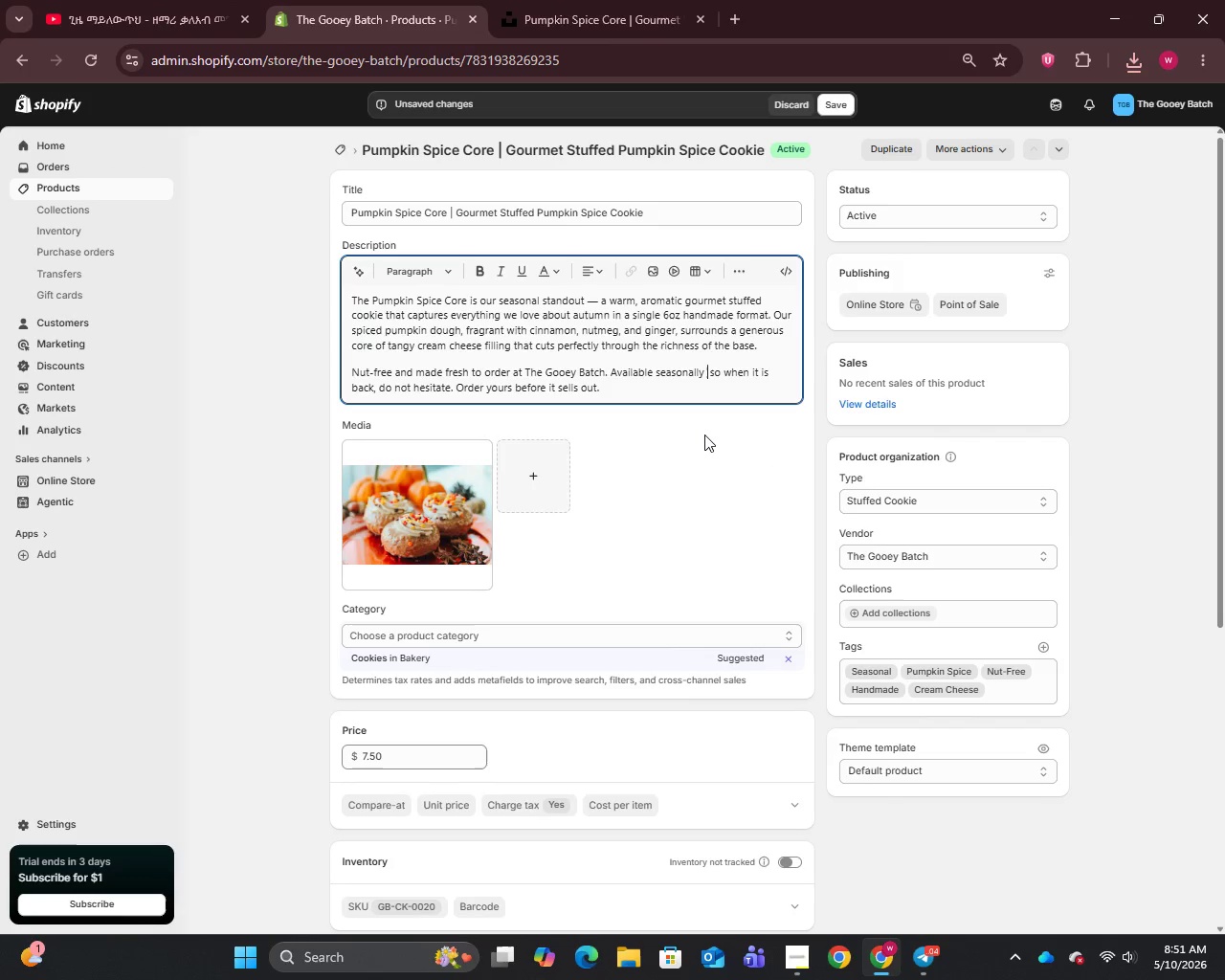 
key(Backspace)
 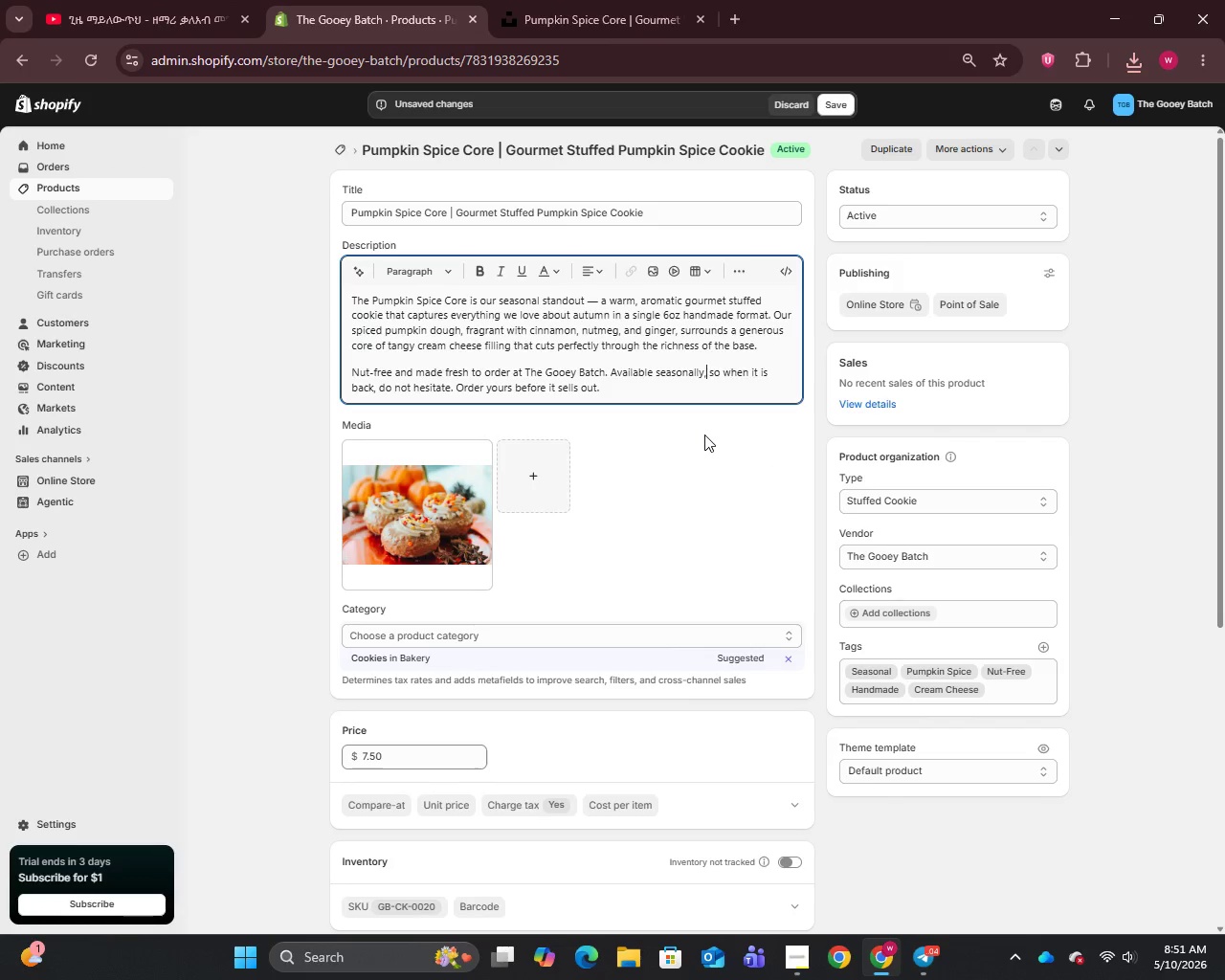 
key(Comma)
 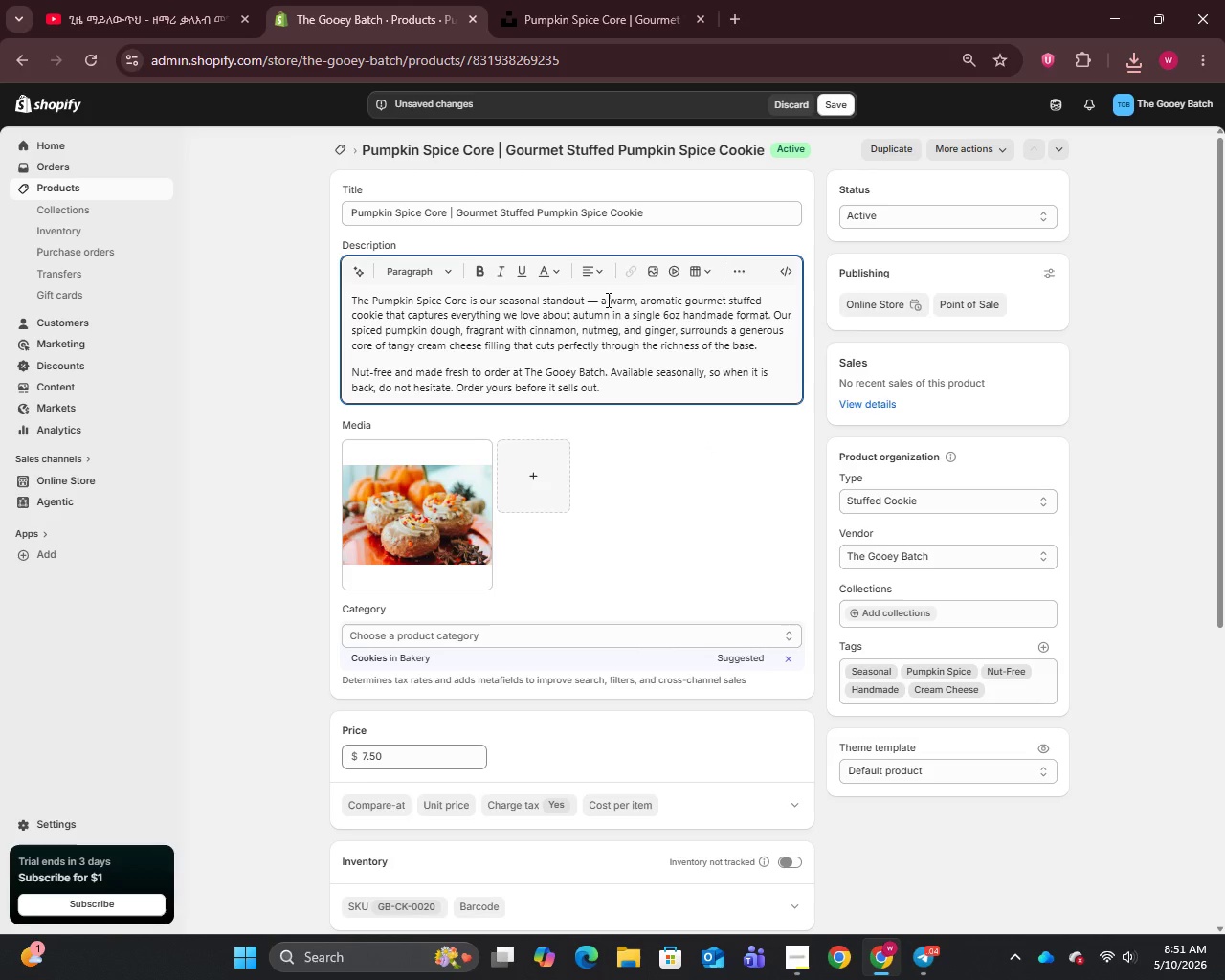 
left_click([596, 301])
 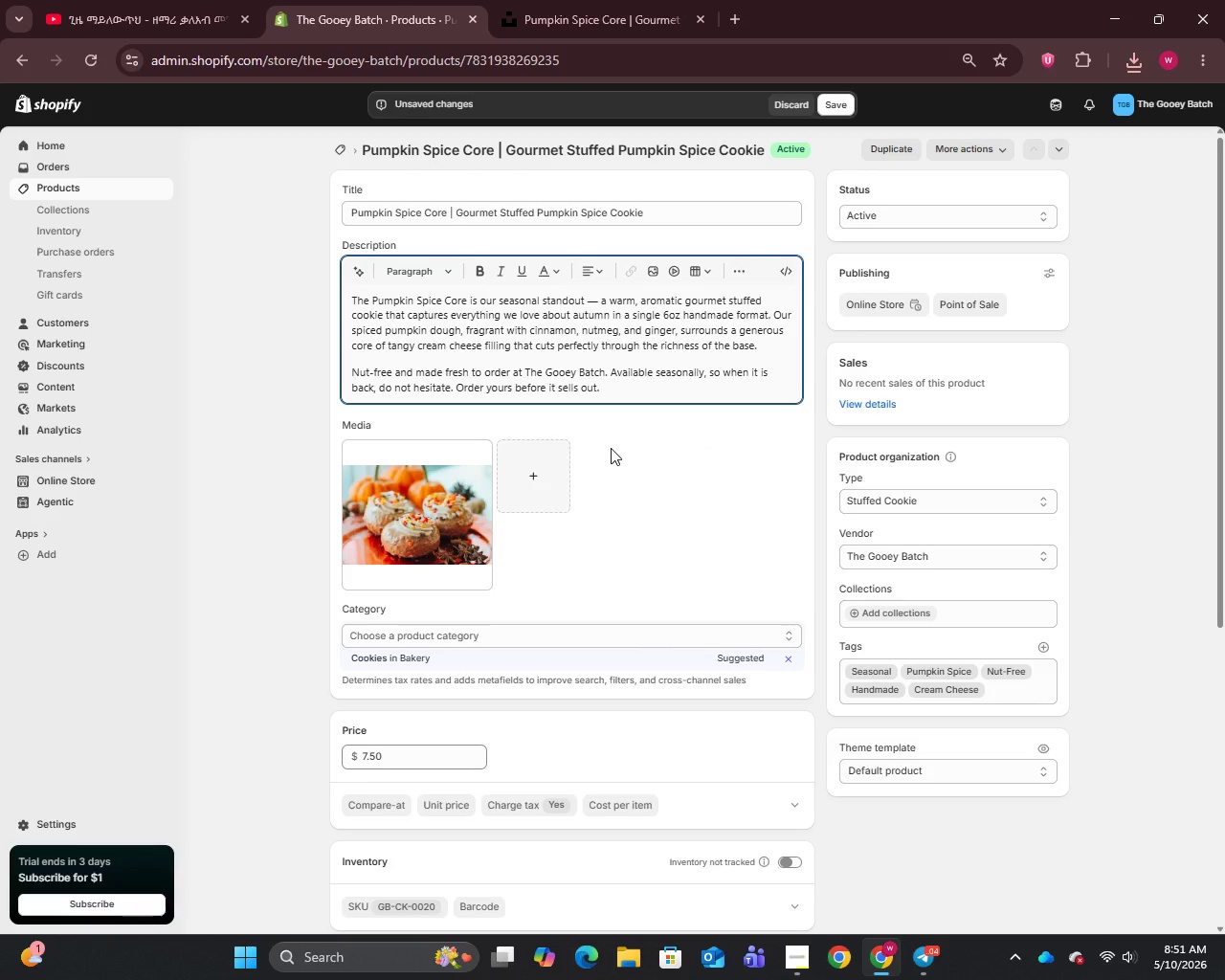 
key(Backspace)
 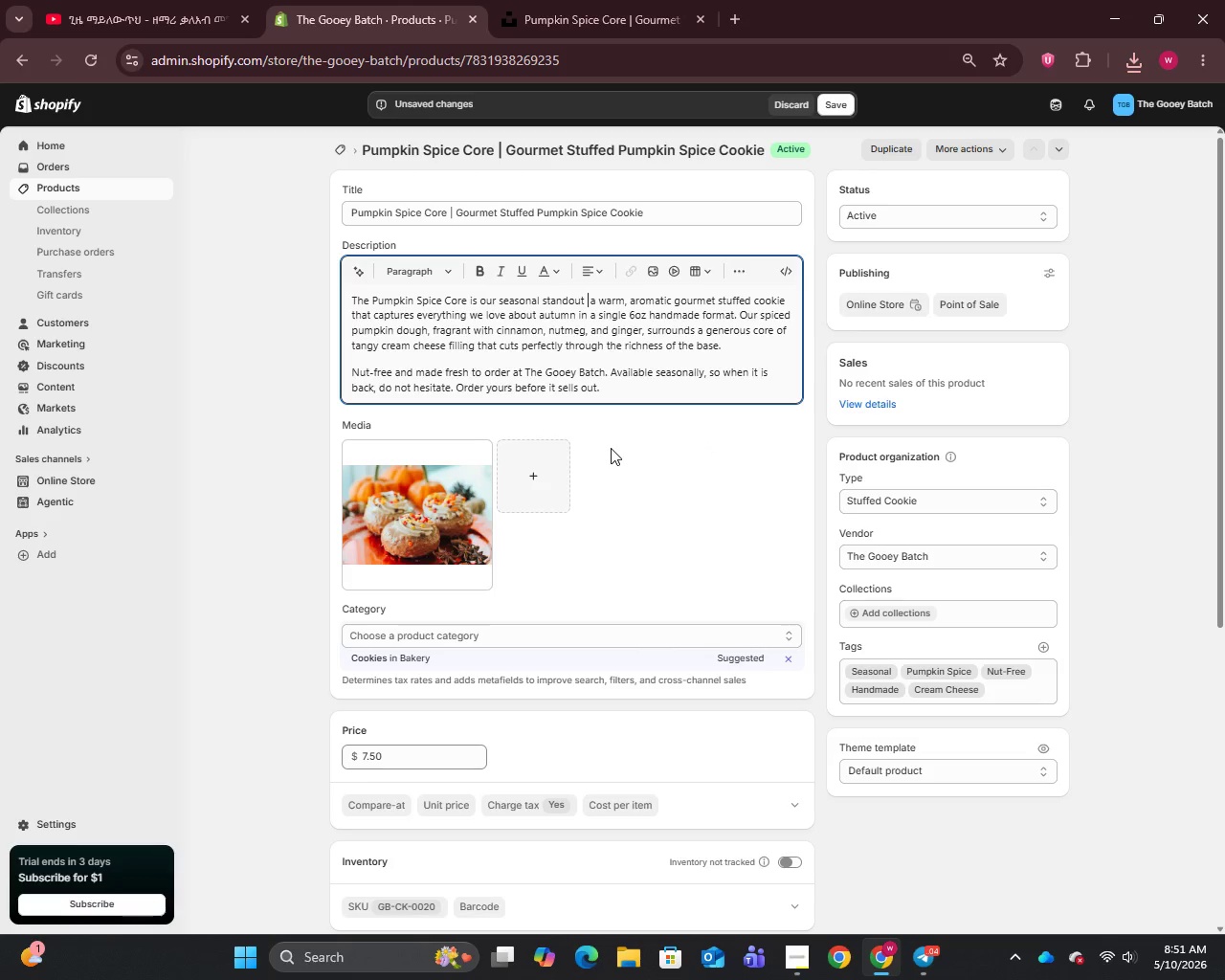 
key(Backspace)
 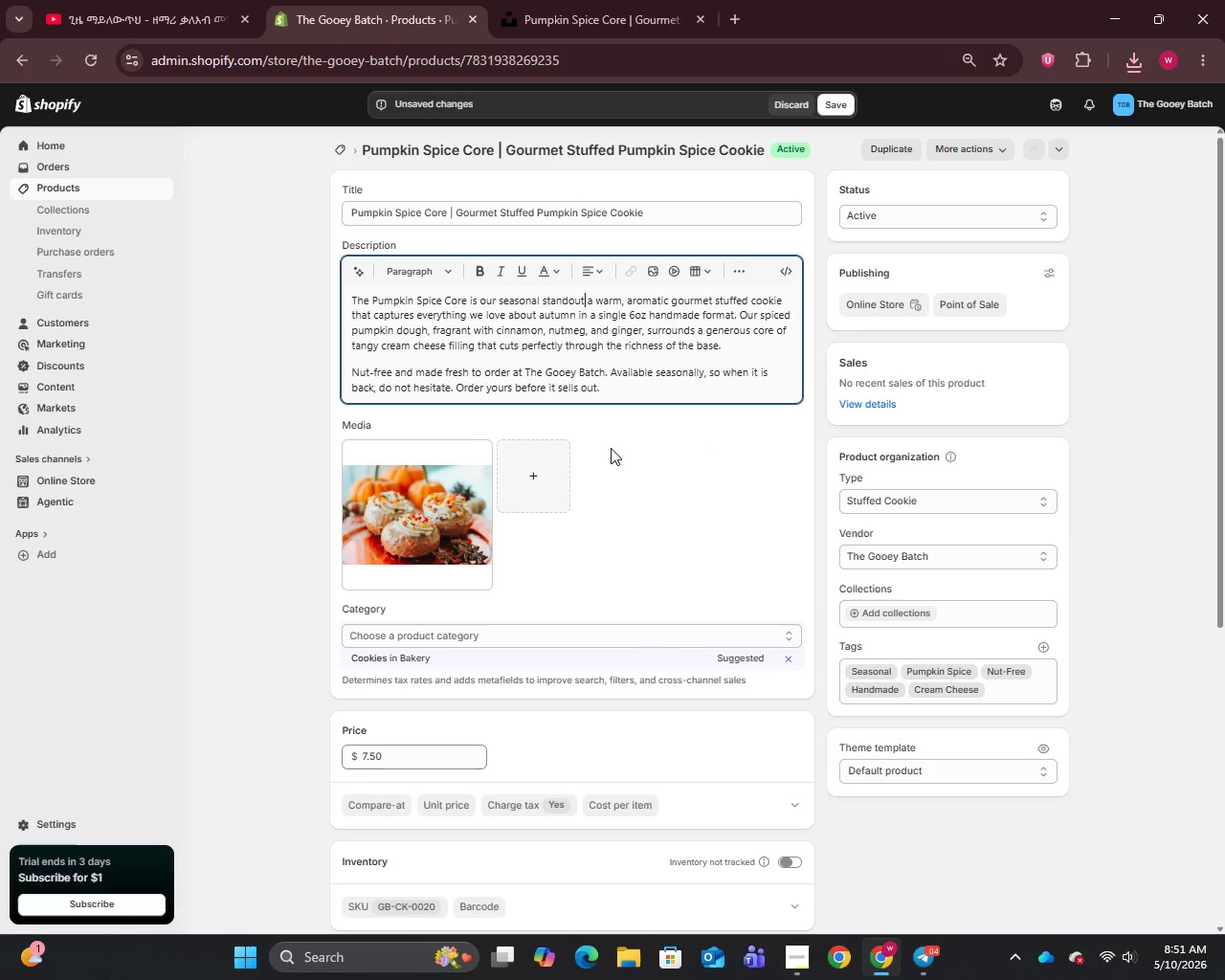 
key(Comma)
 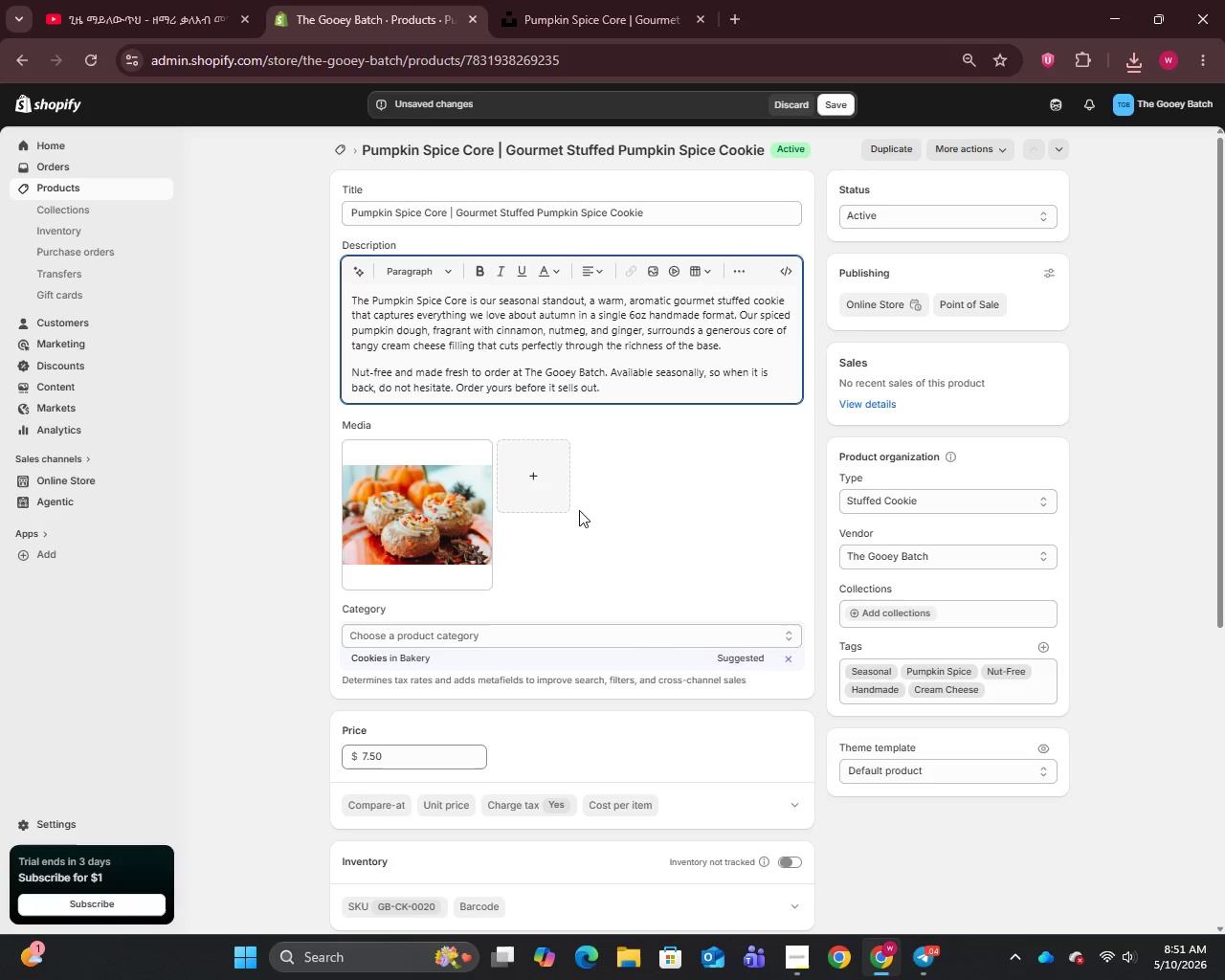 
left_click([410, 500])
 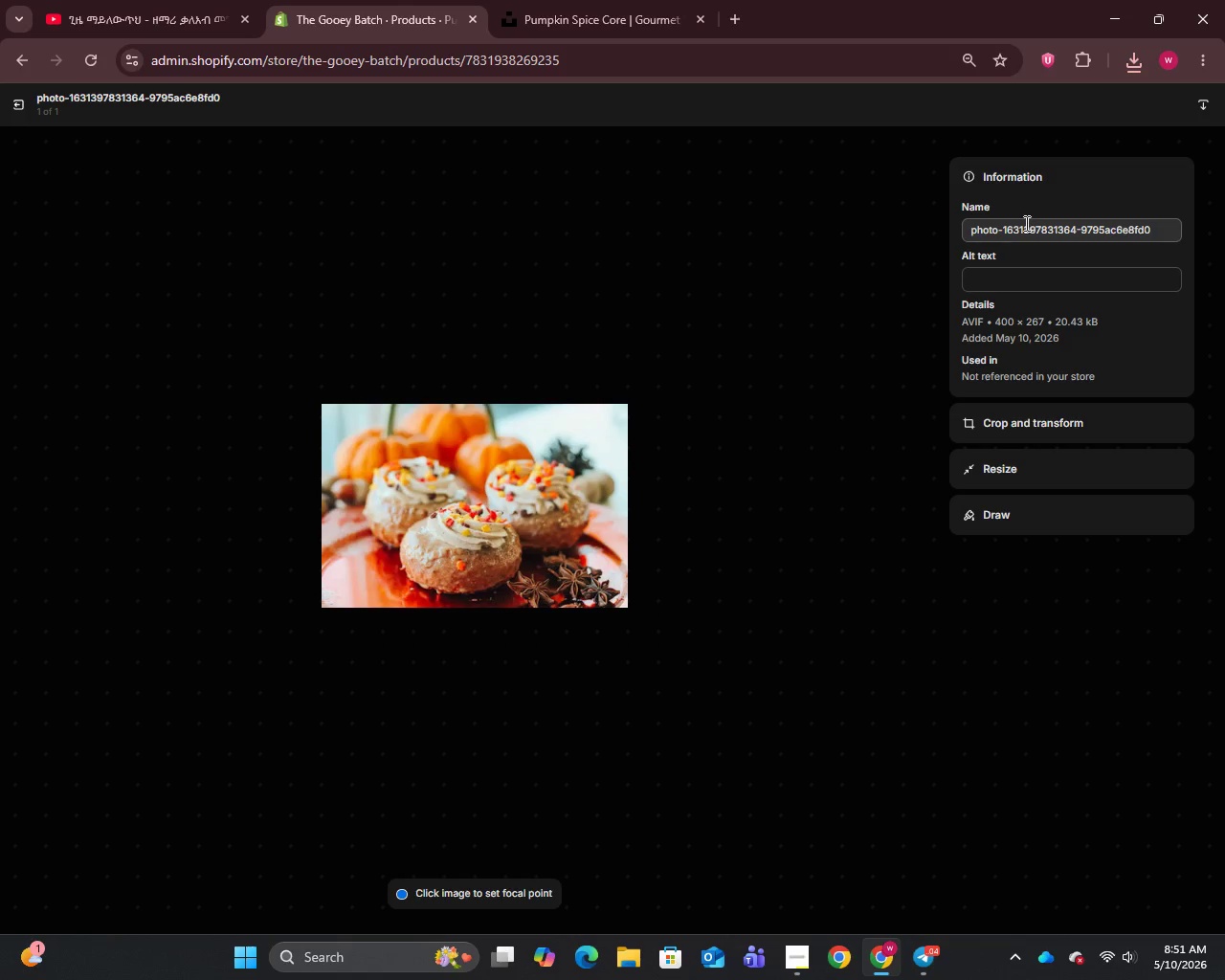 
key(Control+A)
 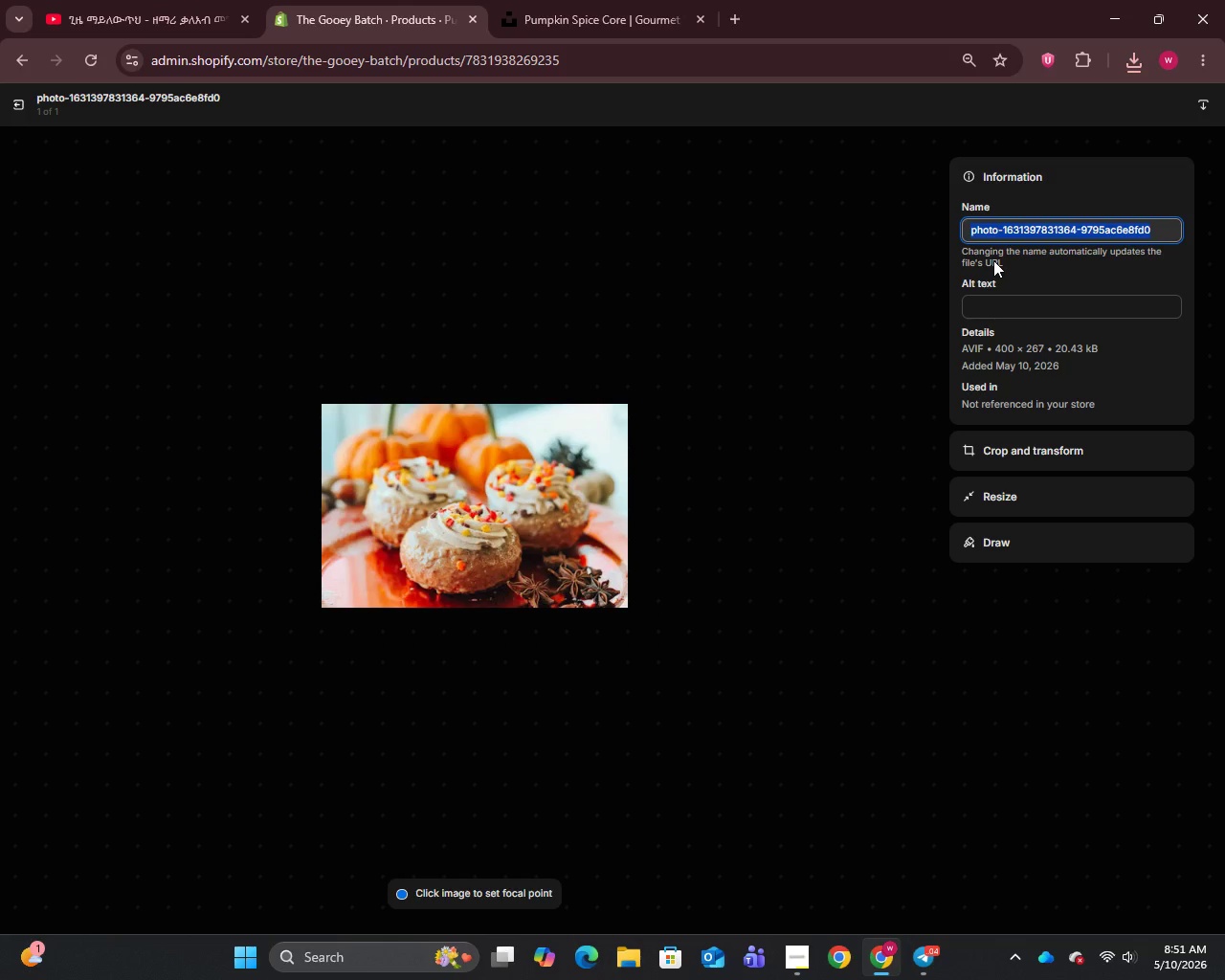 
key(Control+V)
 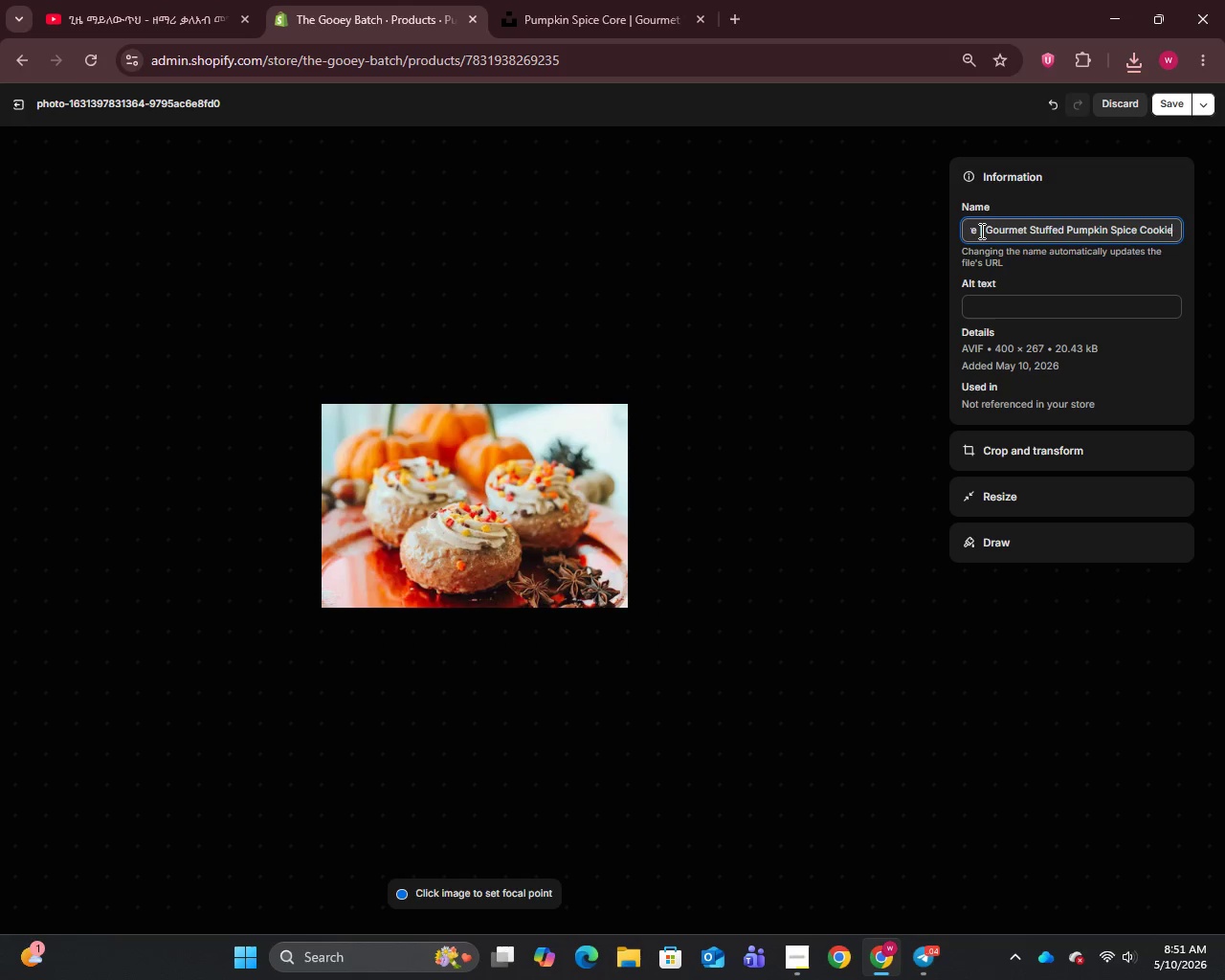 
left_click_drag(start_coordinate=[980, 226], to_coordinate=[1224, 229])
 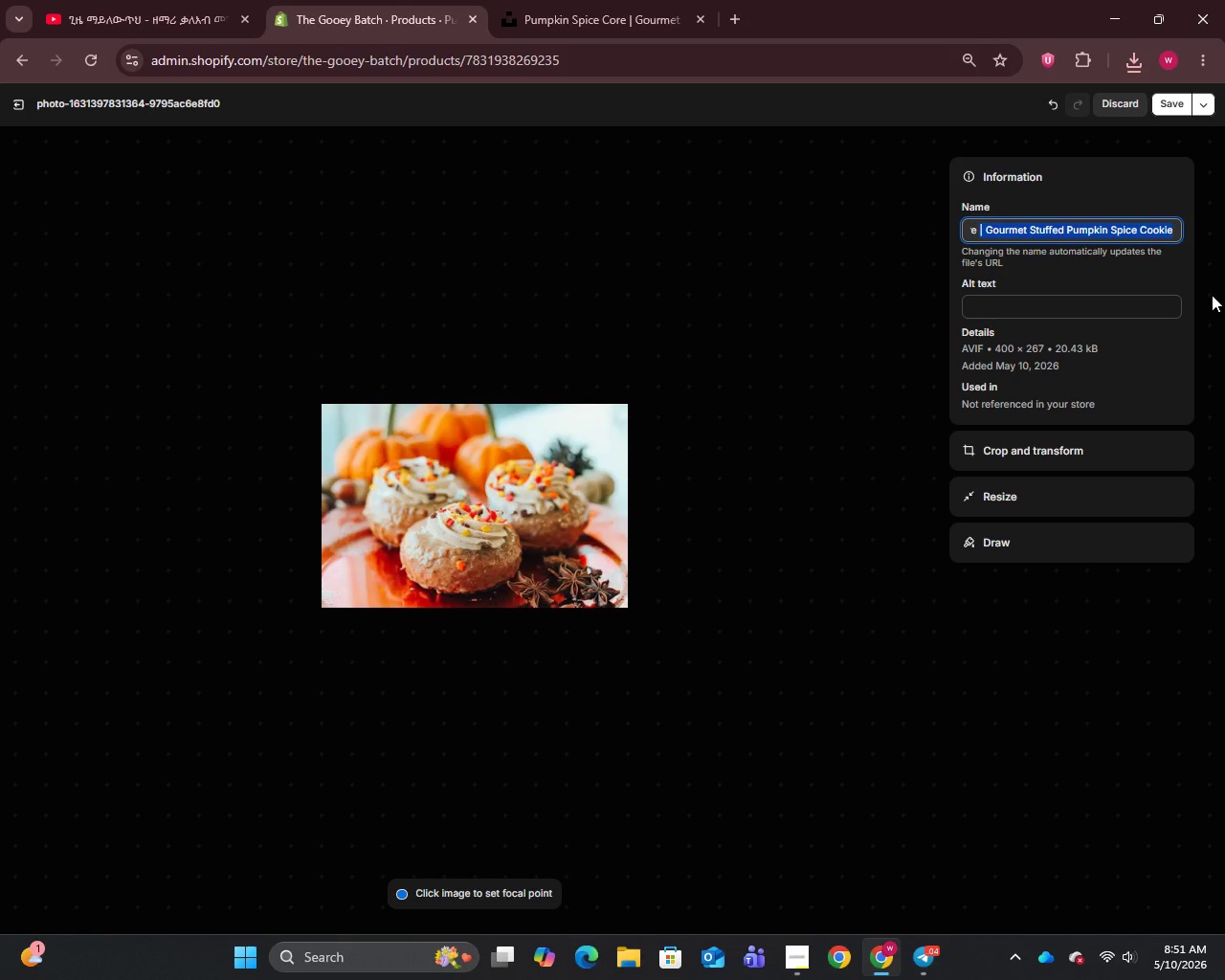 
key(Backspace)
 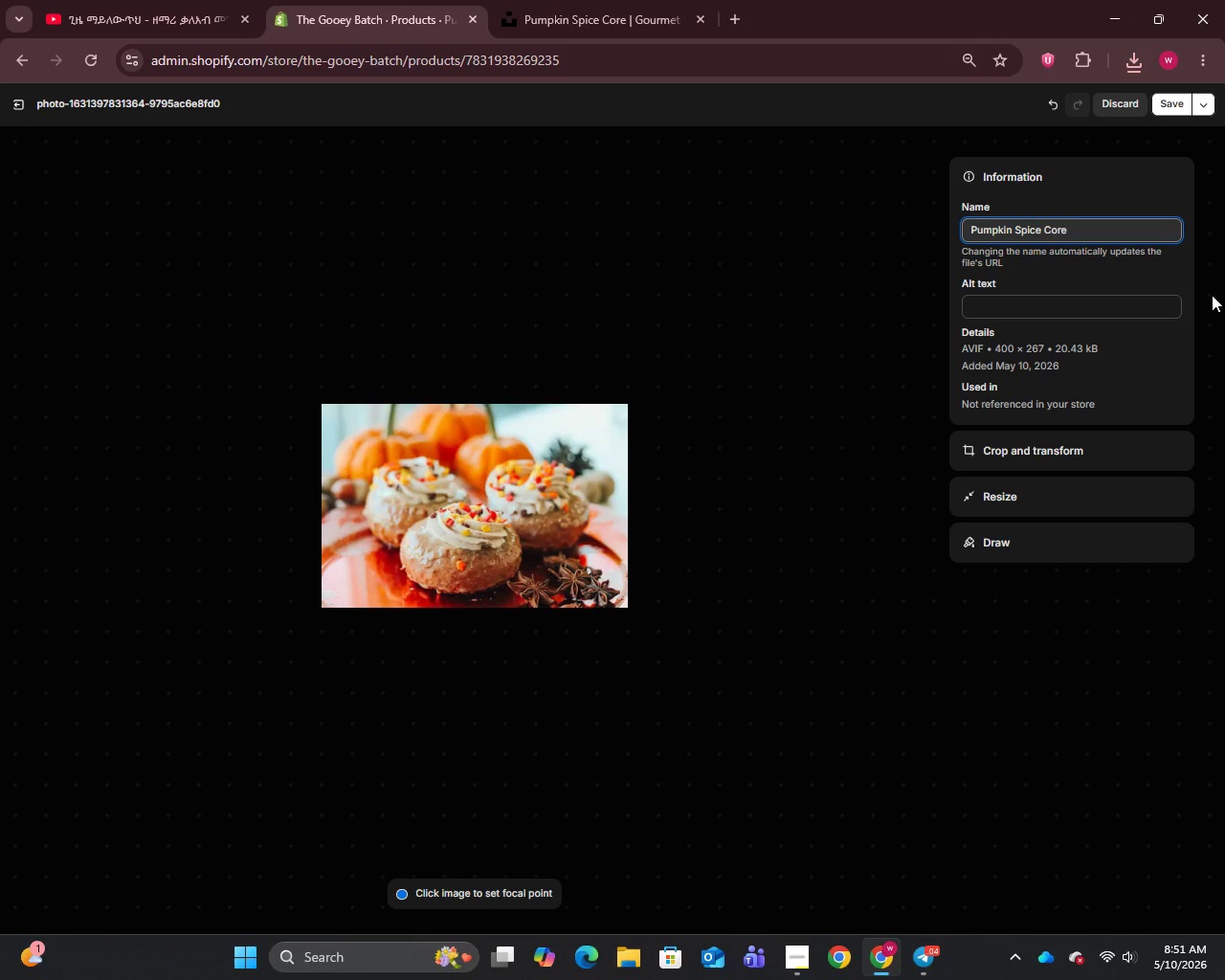 
left_click([1061, 310])
 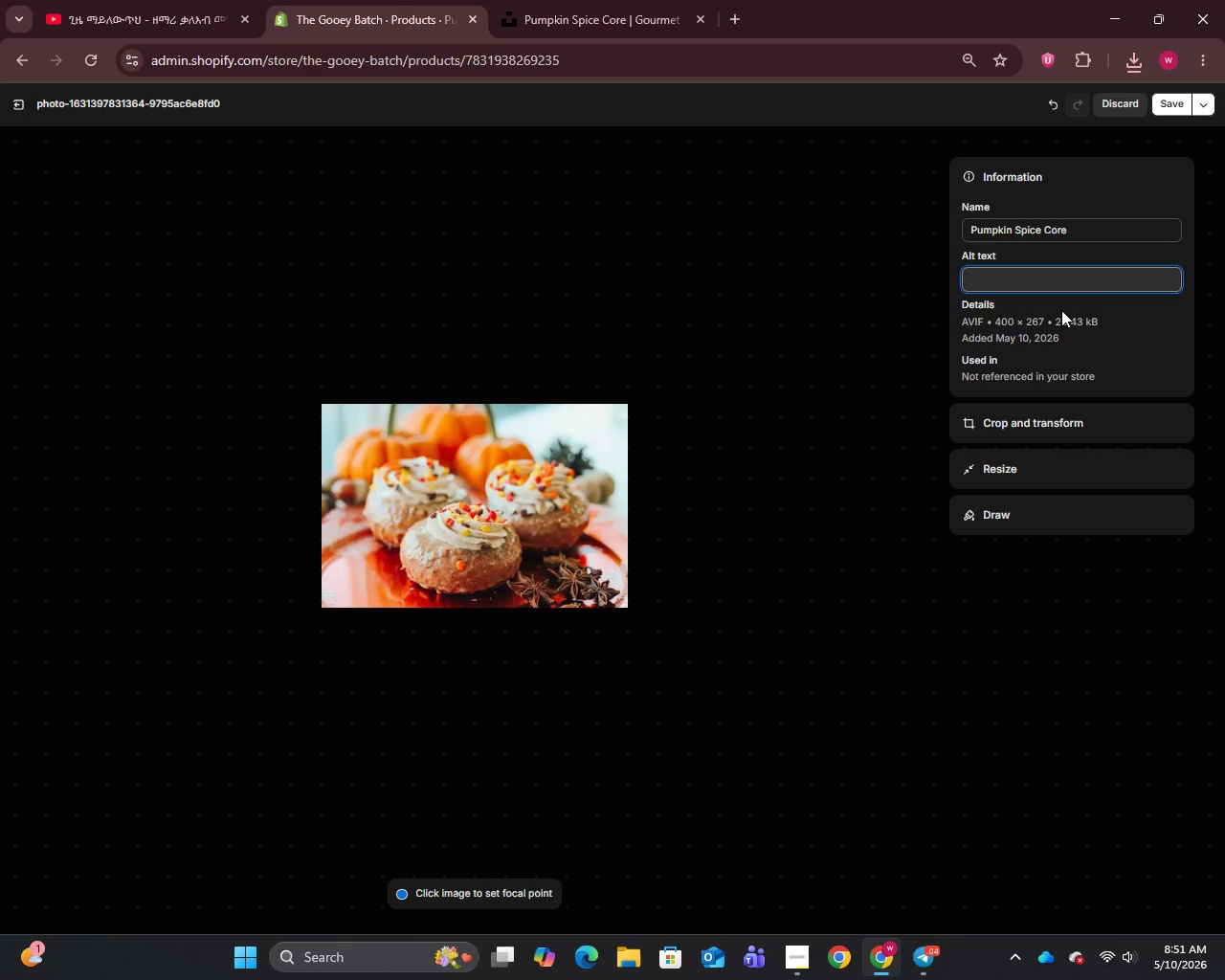 
type(Pum)
 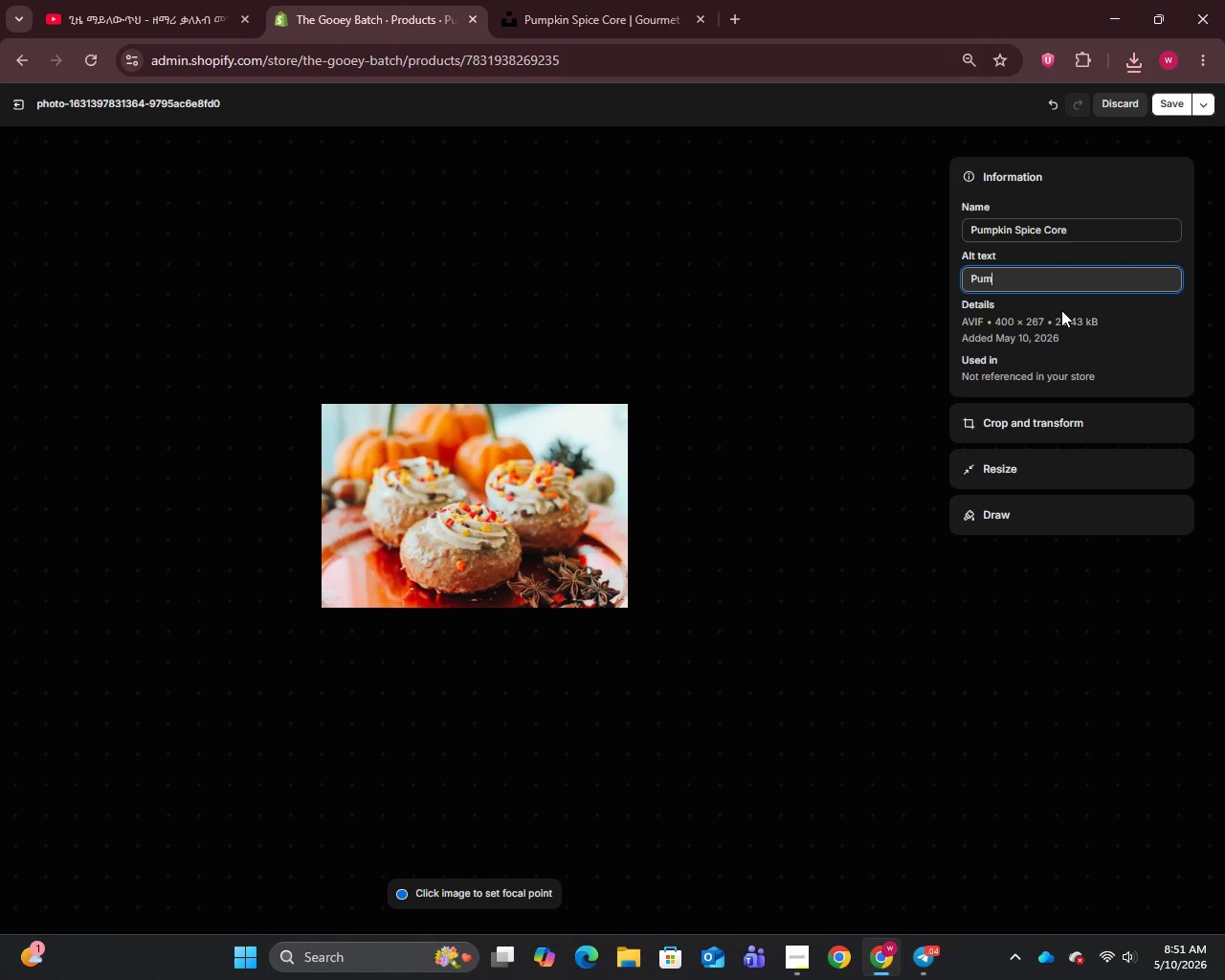 
type(pkin Spice Core gourmet stuffed pumpkin spice cookie with tangy cream cheese filling by The Geo)
key(Backspace)
key(Backspace)
type(ooey Batch.)
 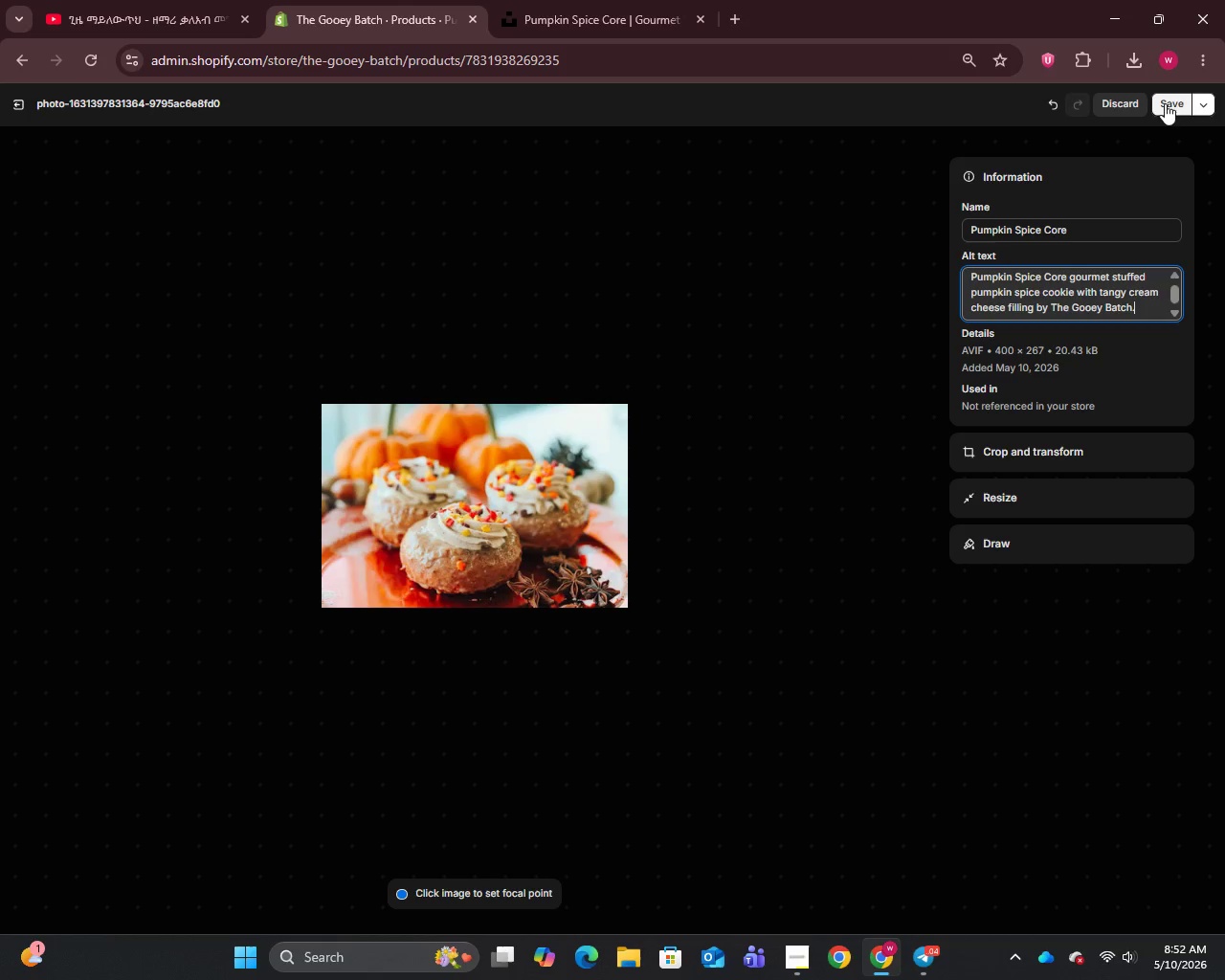 
left_click([1165, 100])
 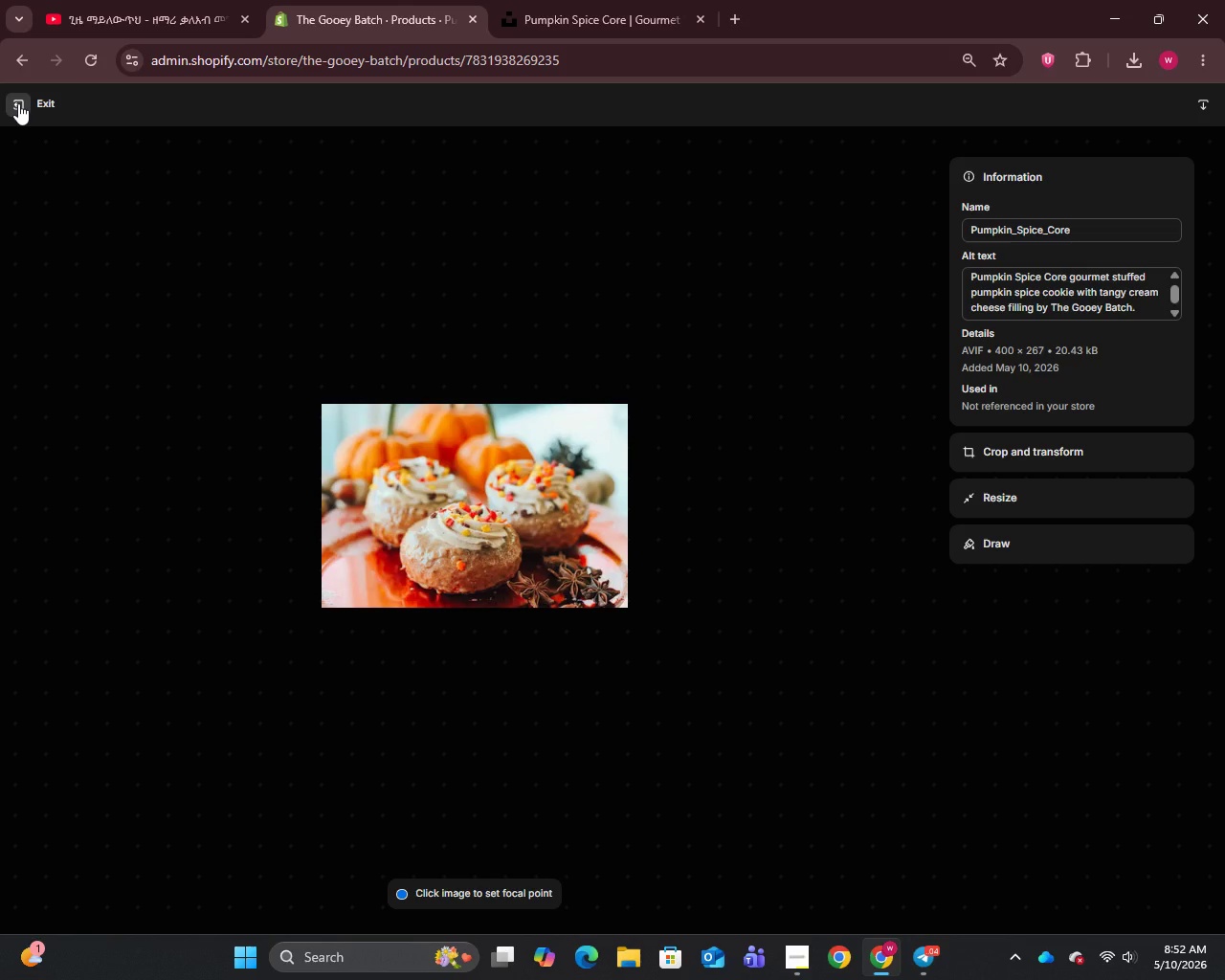 
left_click([18, 103])
 